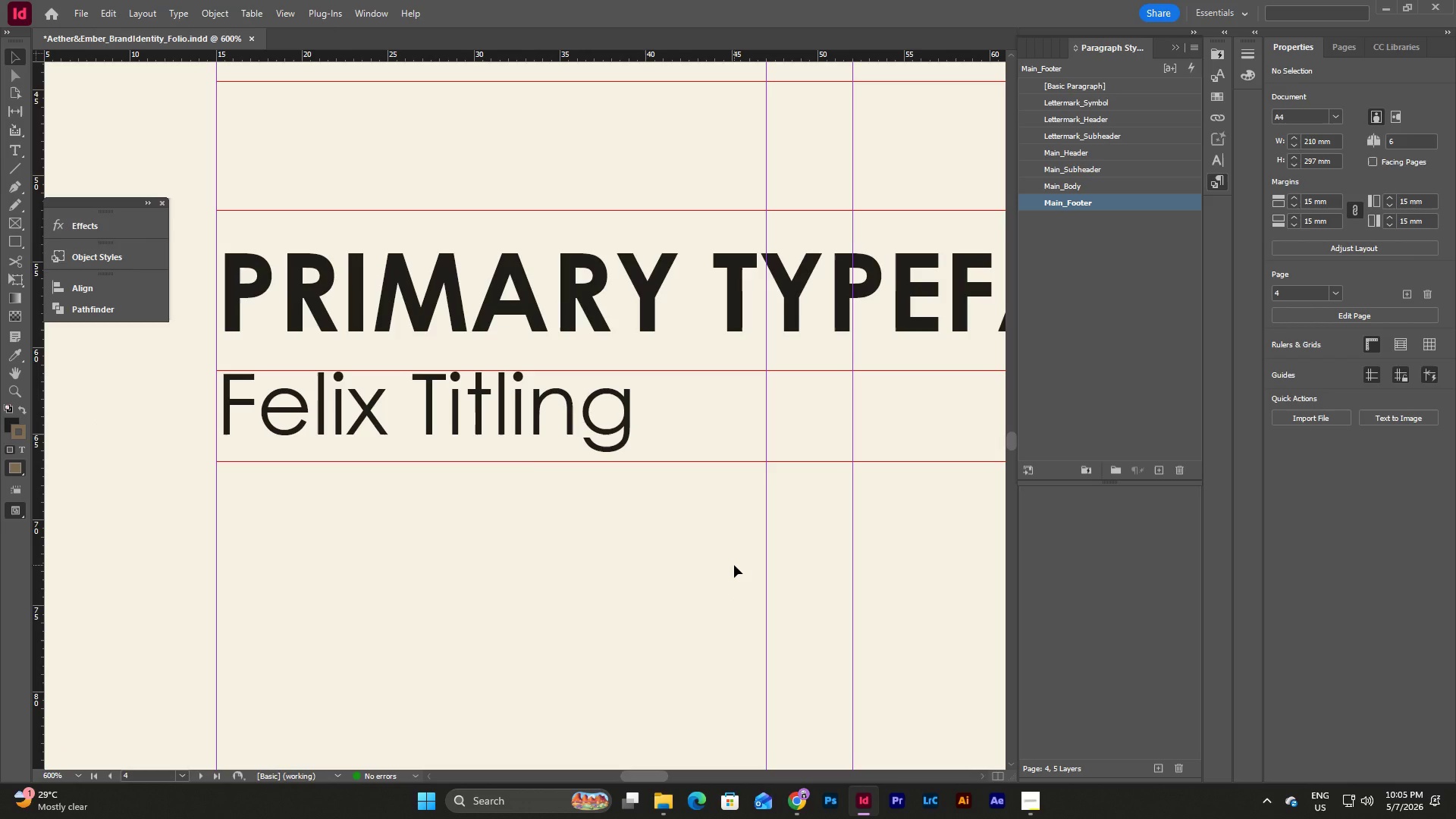 
wait(6.2)
 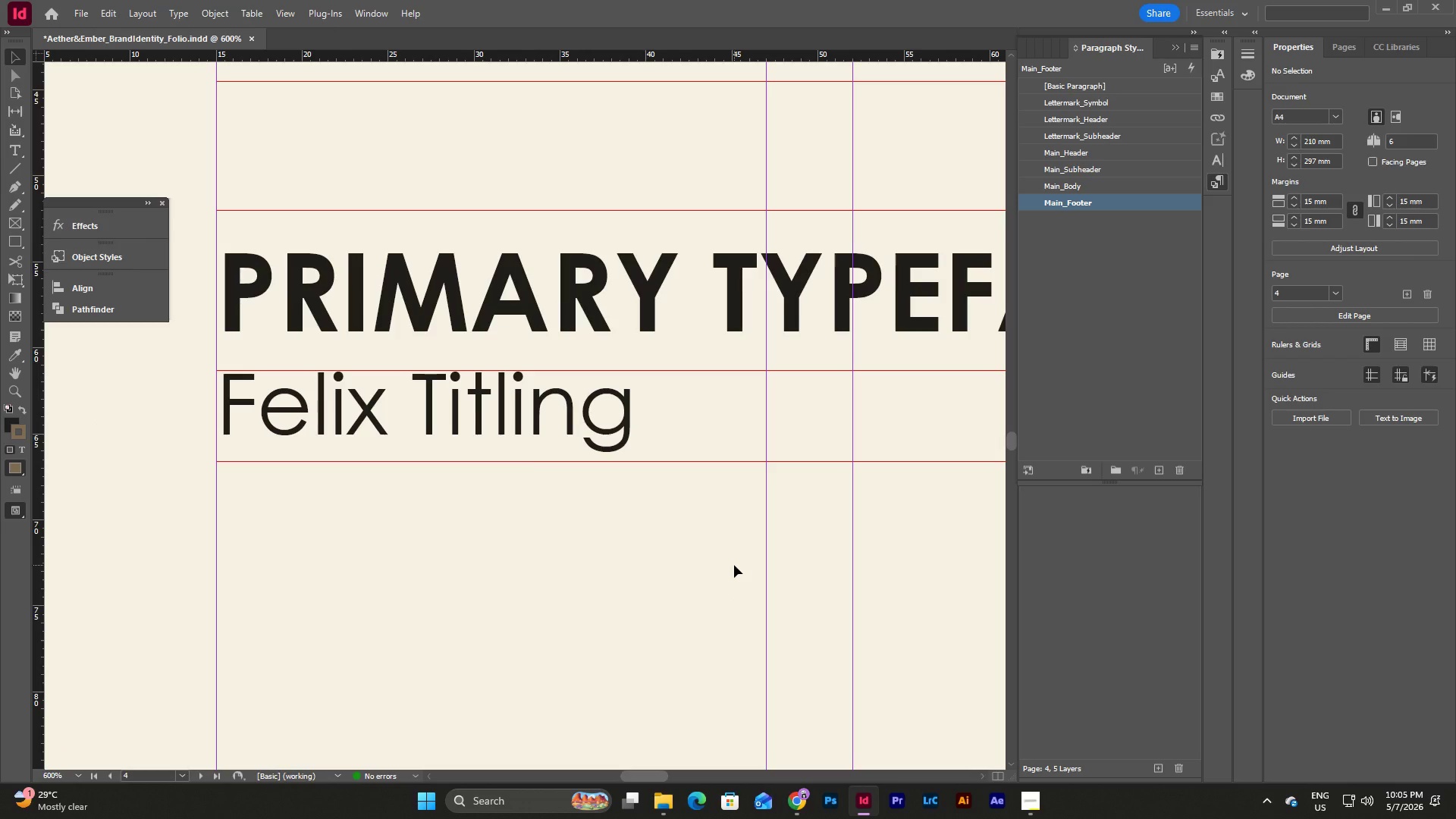 
scroll: coordinate [734, 565], scroll_direction: none, amount: 0.0
 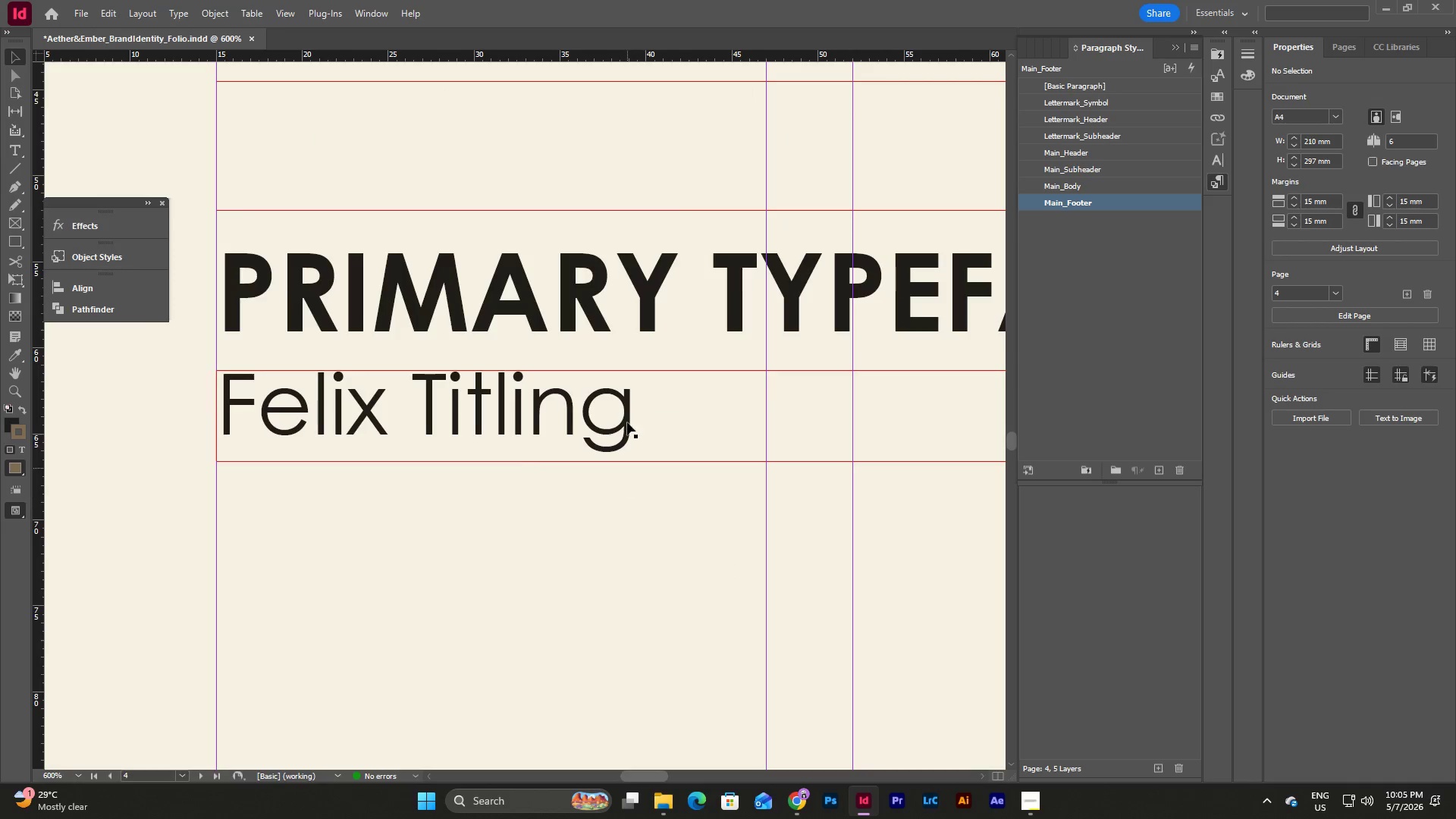 
left_click([626, 405])
 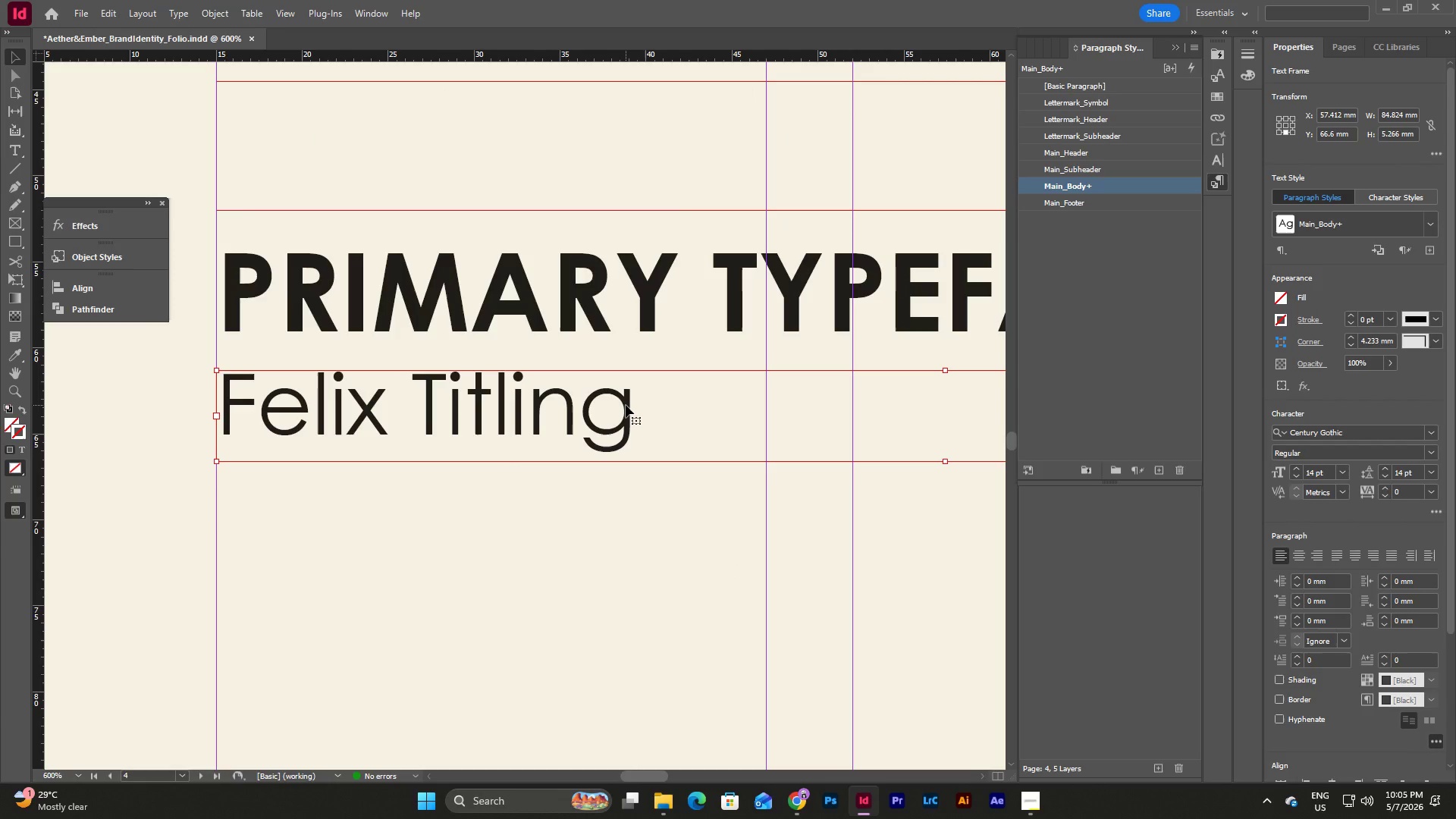 
hold_key(key=ControlLeft, duration=0.83)
 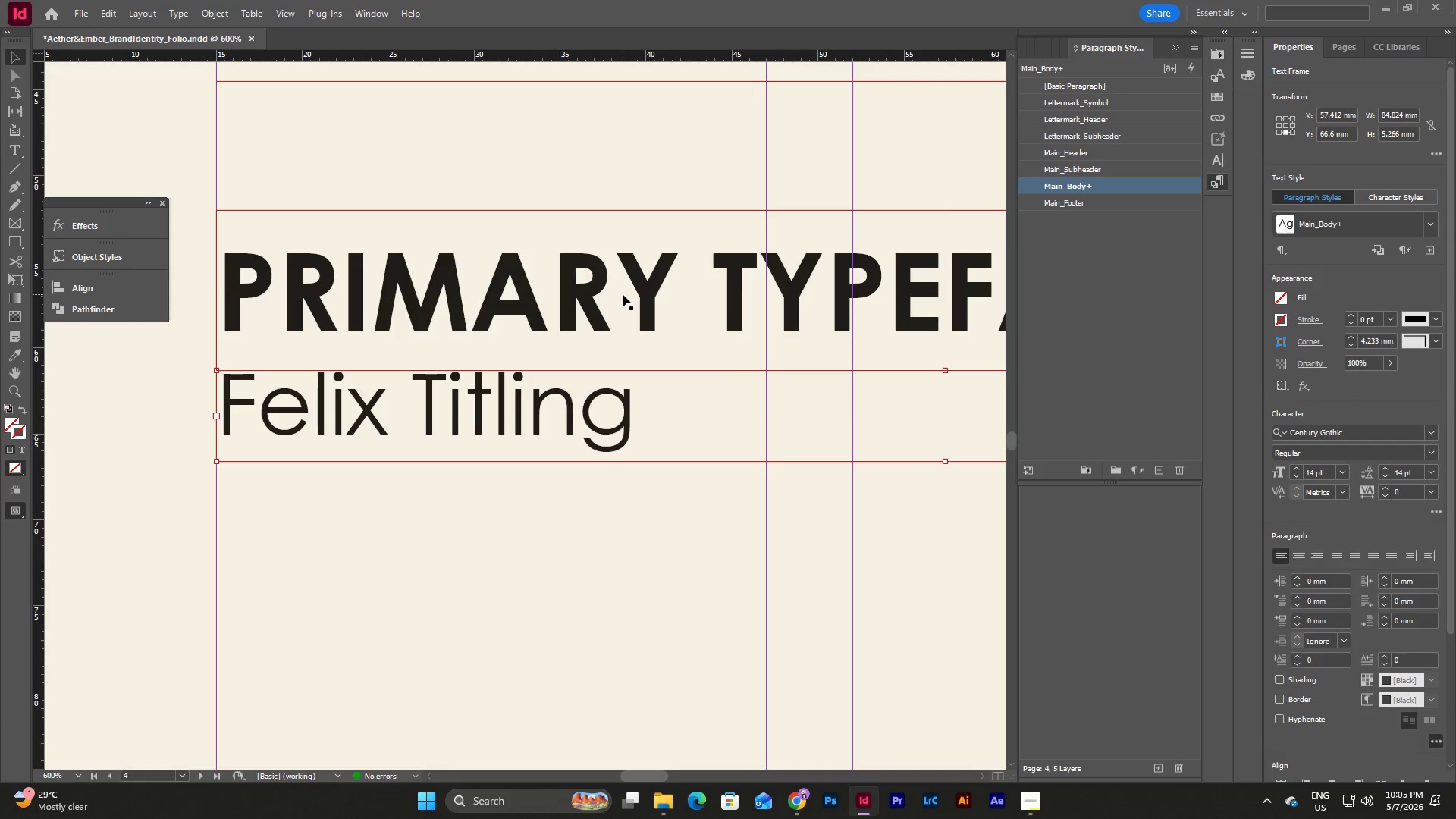 
left_click([623, 294])
 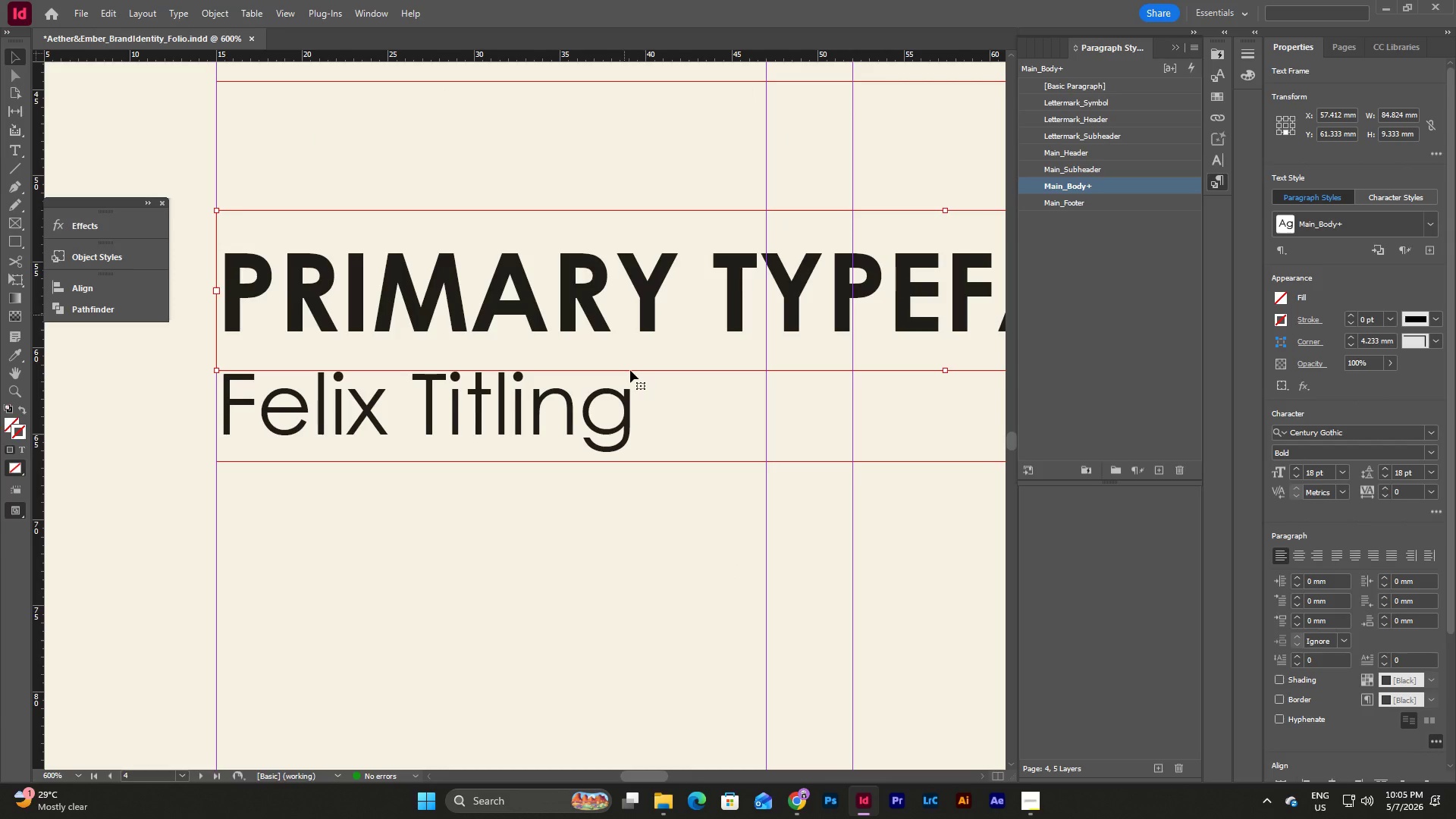 
left_click([632, 399])
 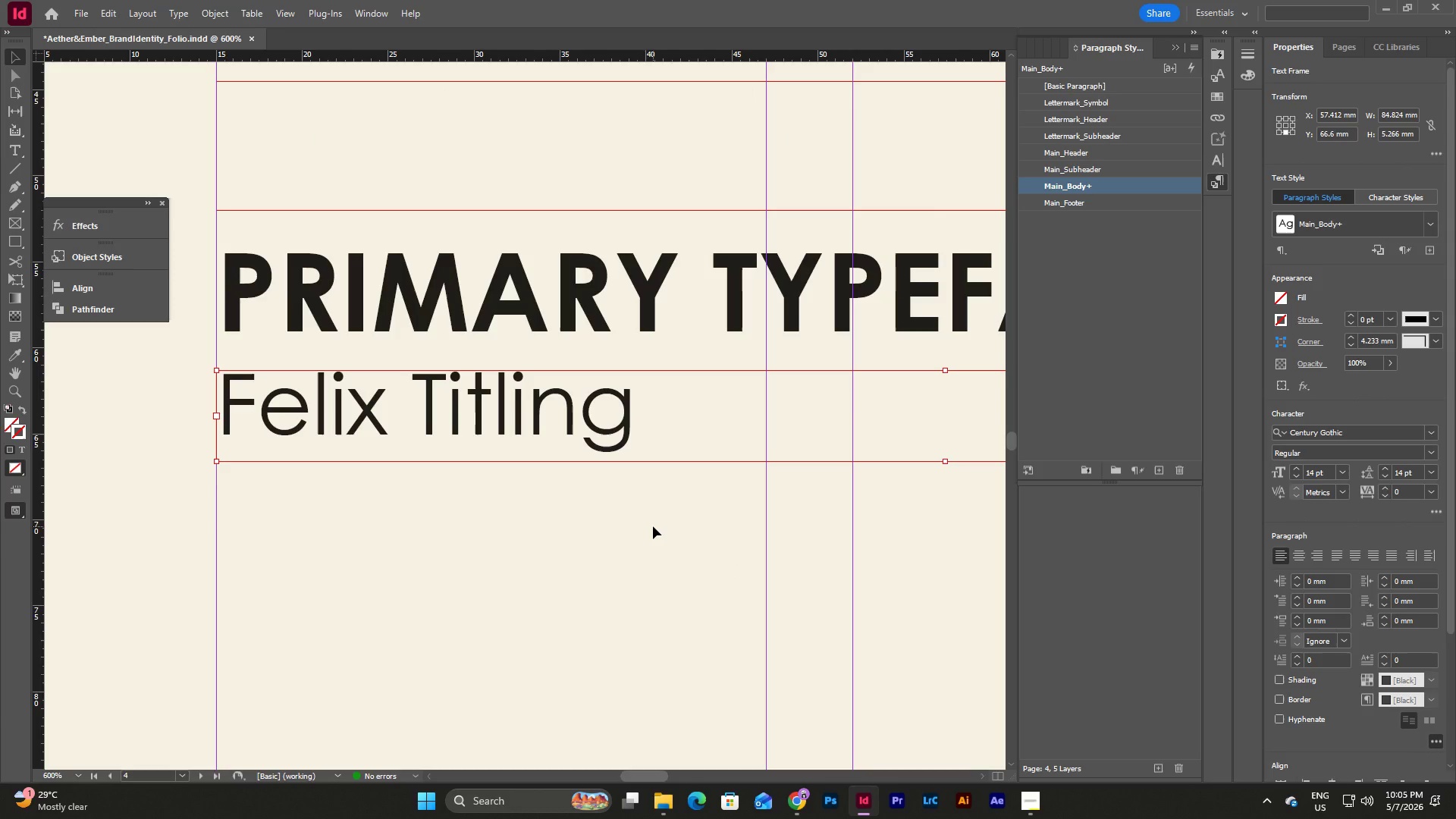 
left_click([653, 526])
 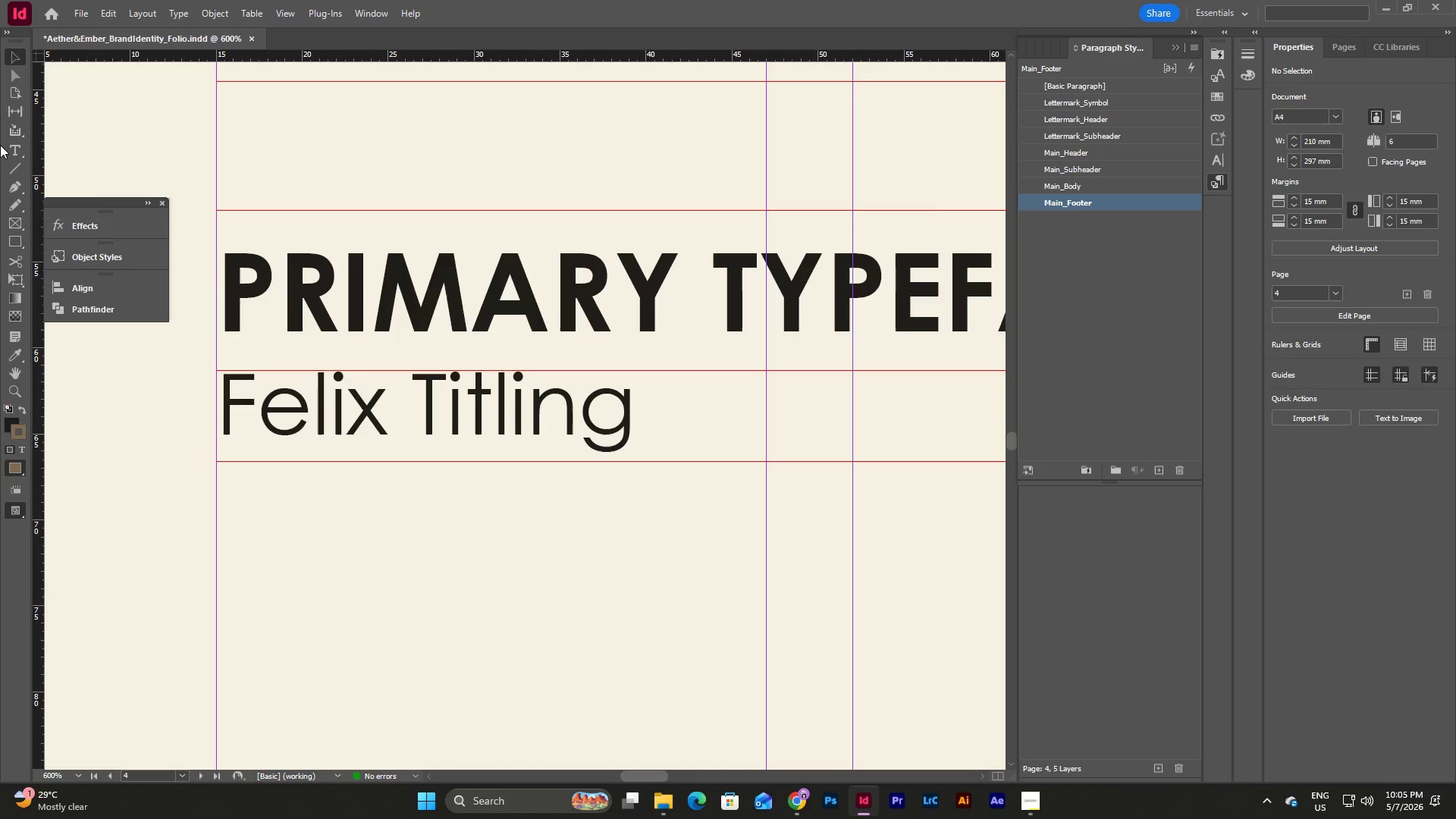 
left_click([21, 147])
 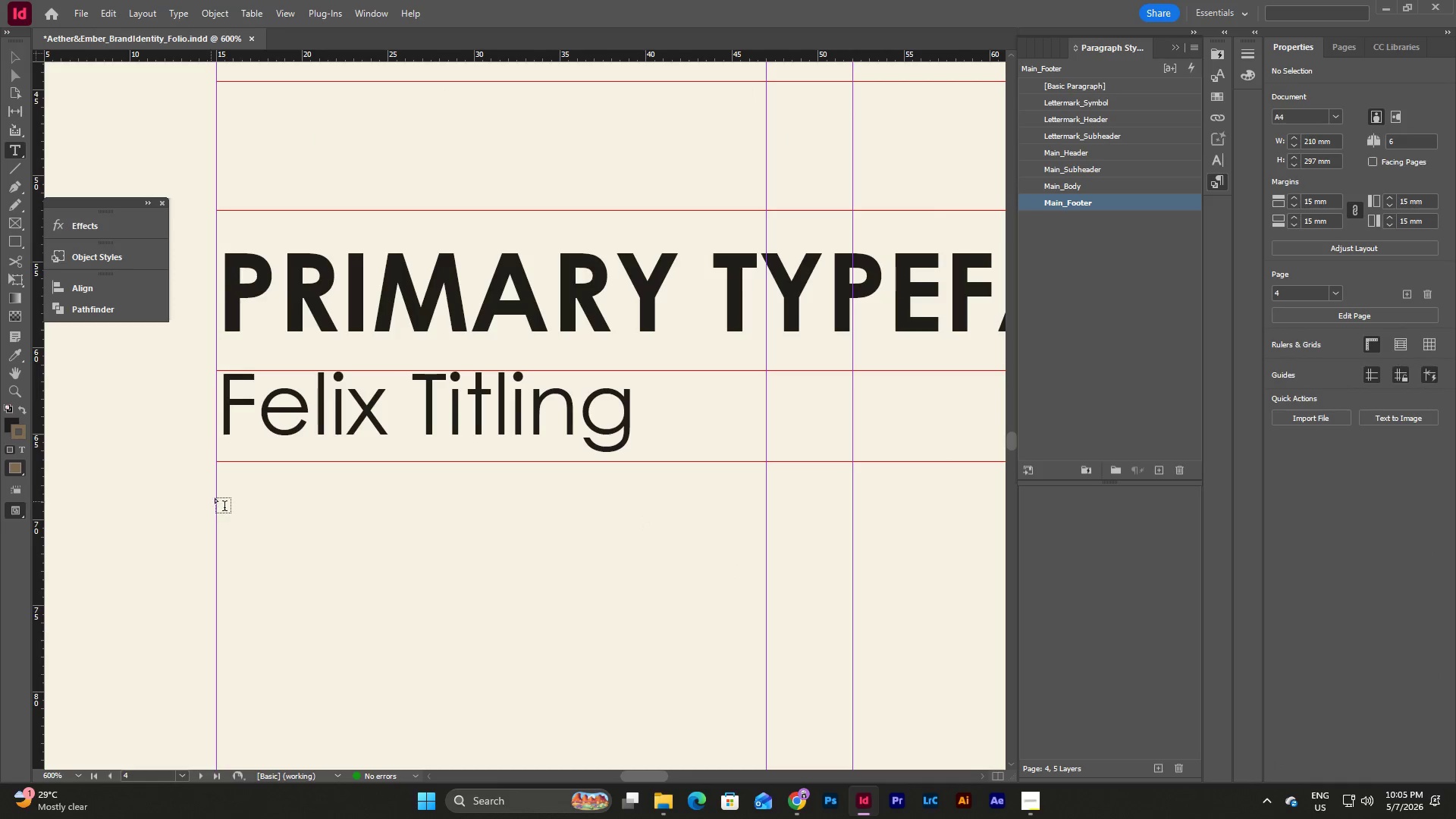 
left_click_drag(start_coordinate=[234, 473], to_coordinate=[769, 706])
 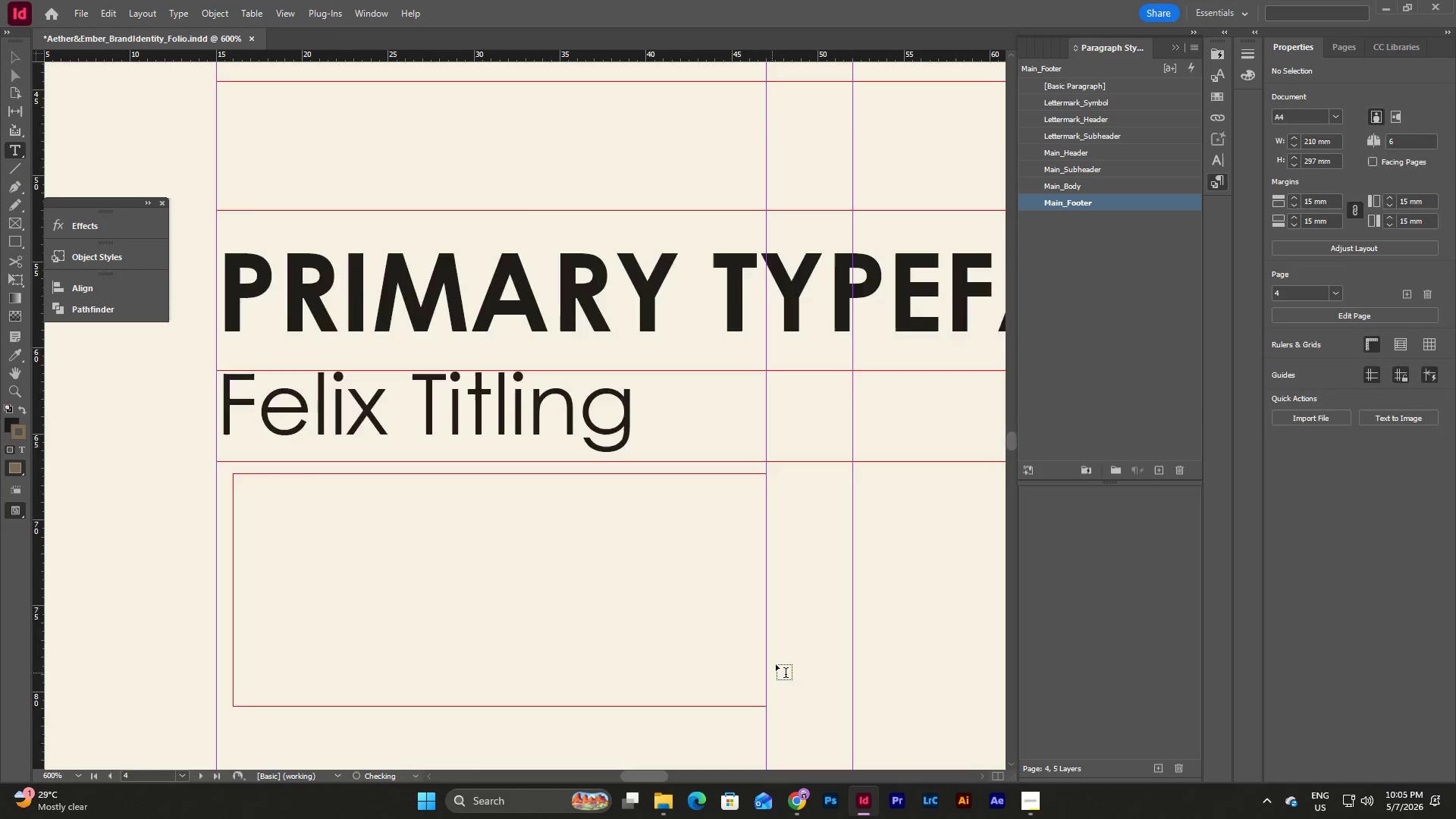 
scroll: coordinate [776, 664], scroll_direction: down, amount: 3.0
 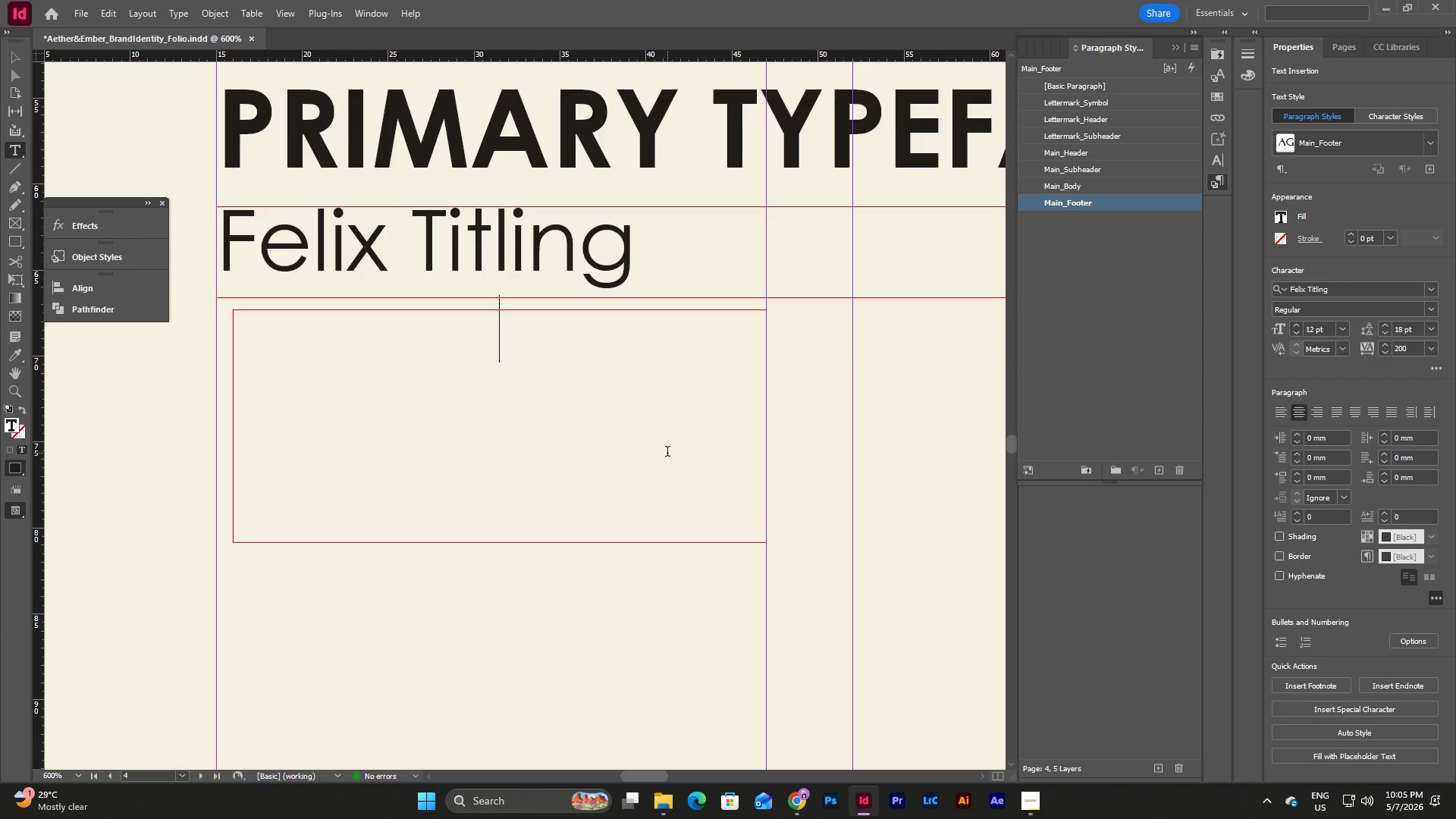 
type(Ag)
key(Escape)
 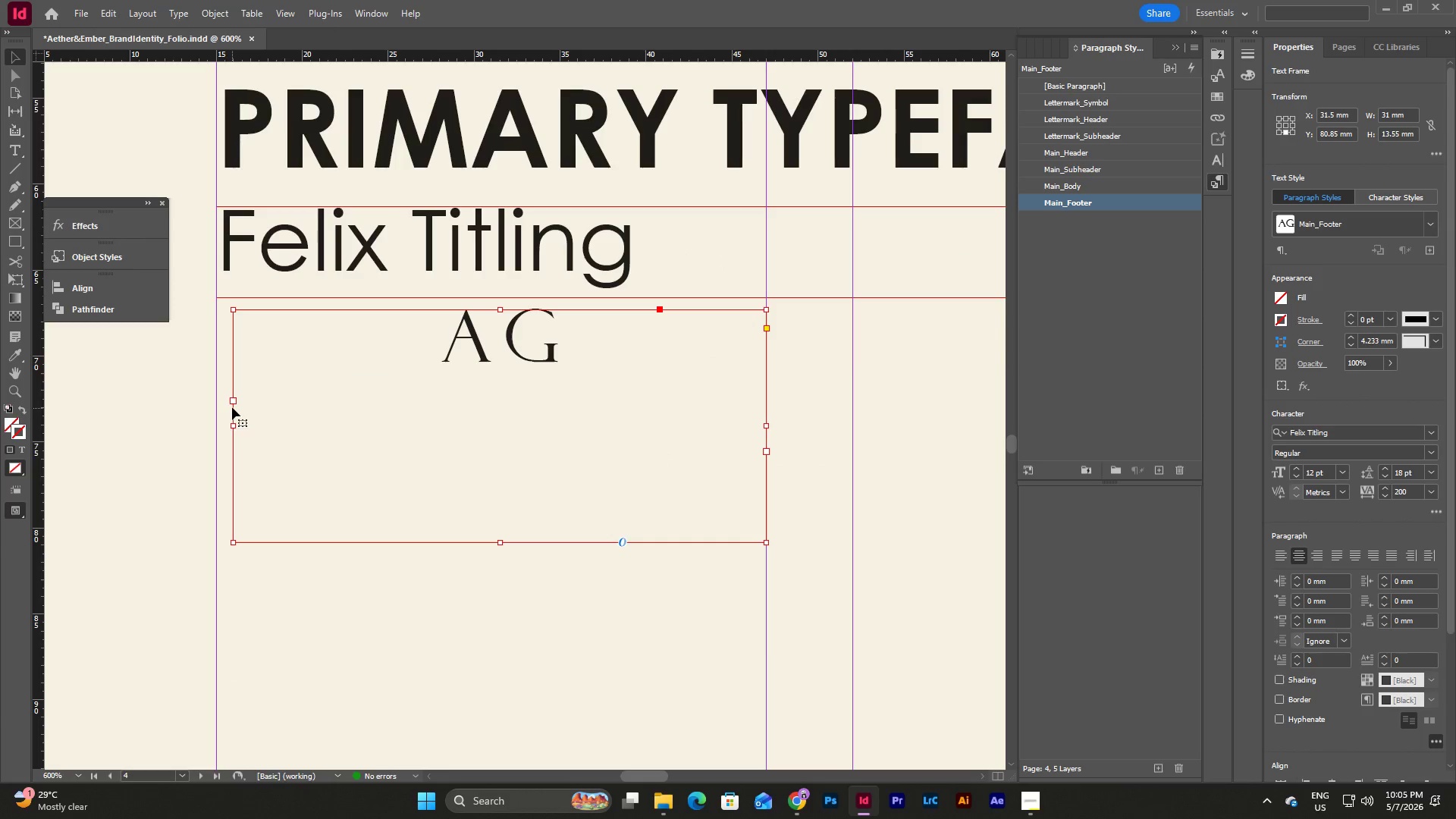 
left_click_drag(start_coordinate=[233, 400], to_coordinate=[218, 400])
 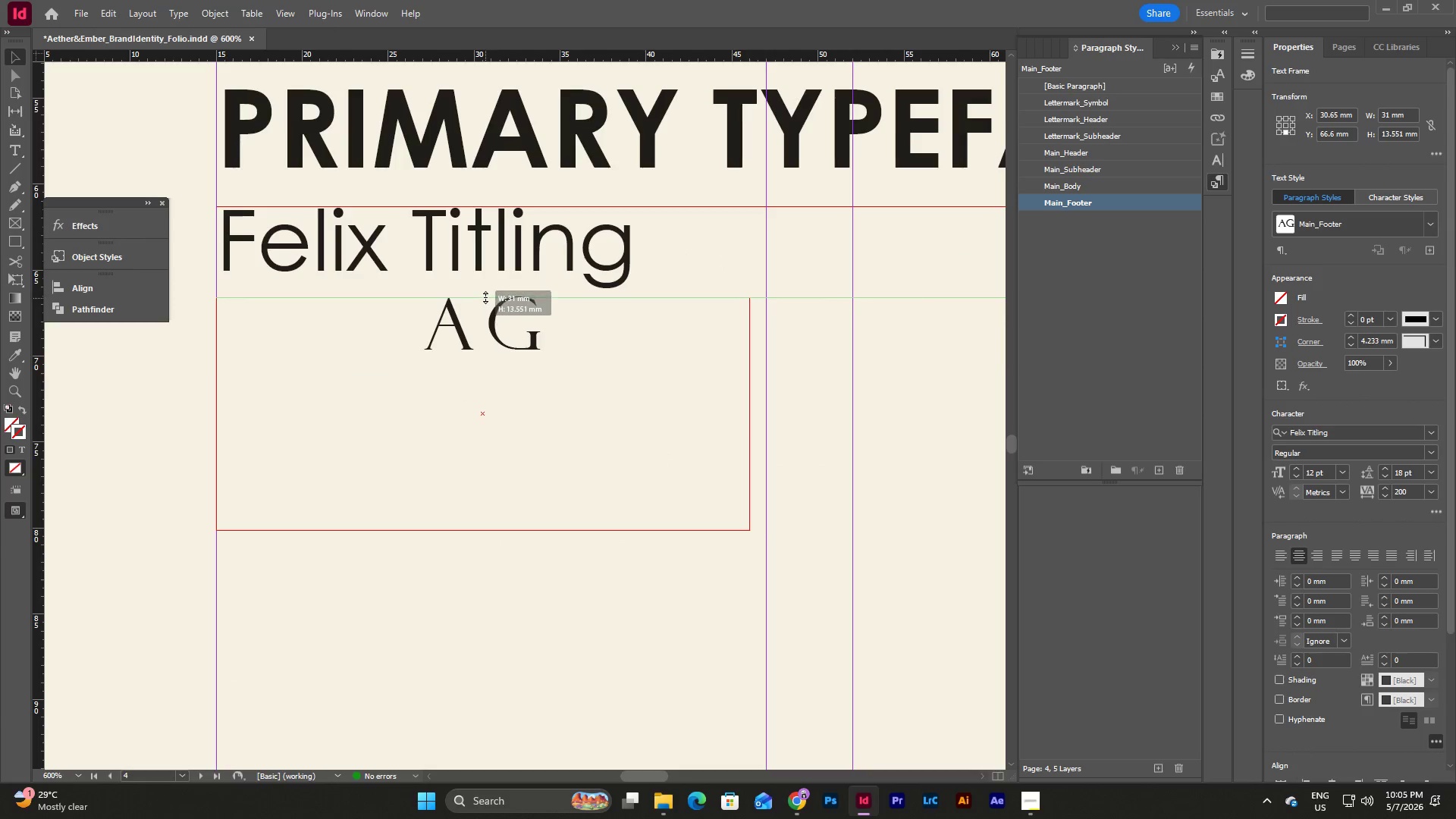 
scroll: coordinate [555, 424], scroll_direction: down, amount: 3.0
 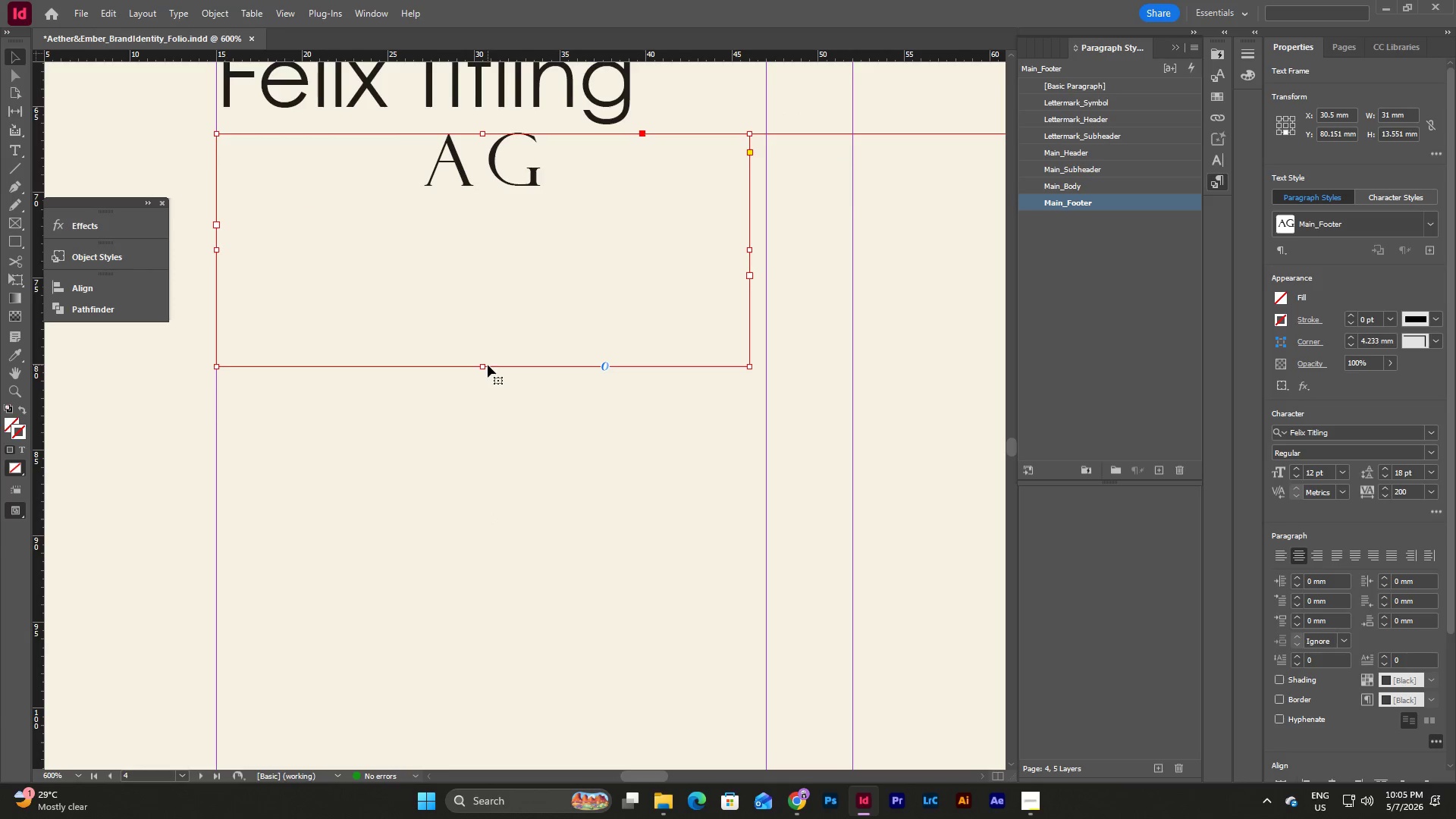 
left_click_drag(start_coordinate=[483, 365], to_coordinate=[489, 430])
 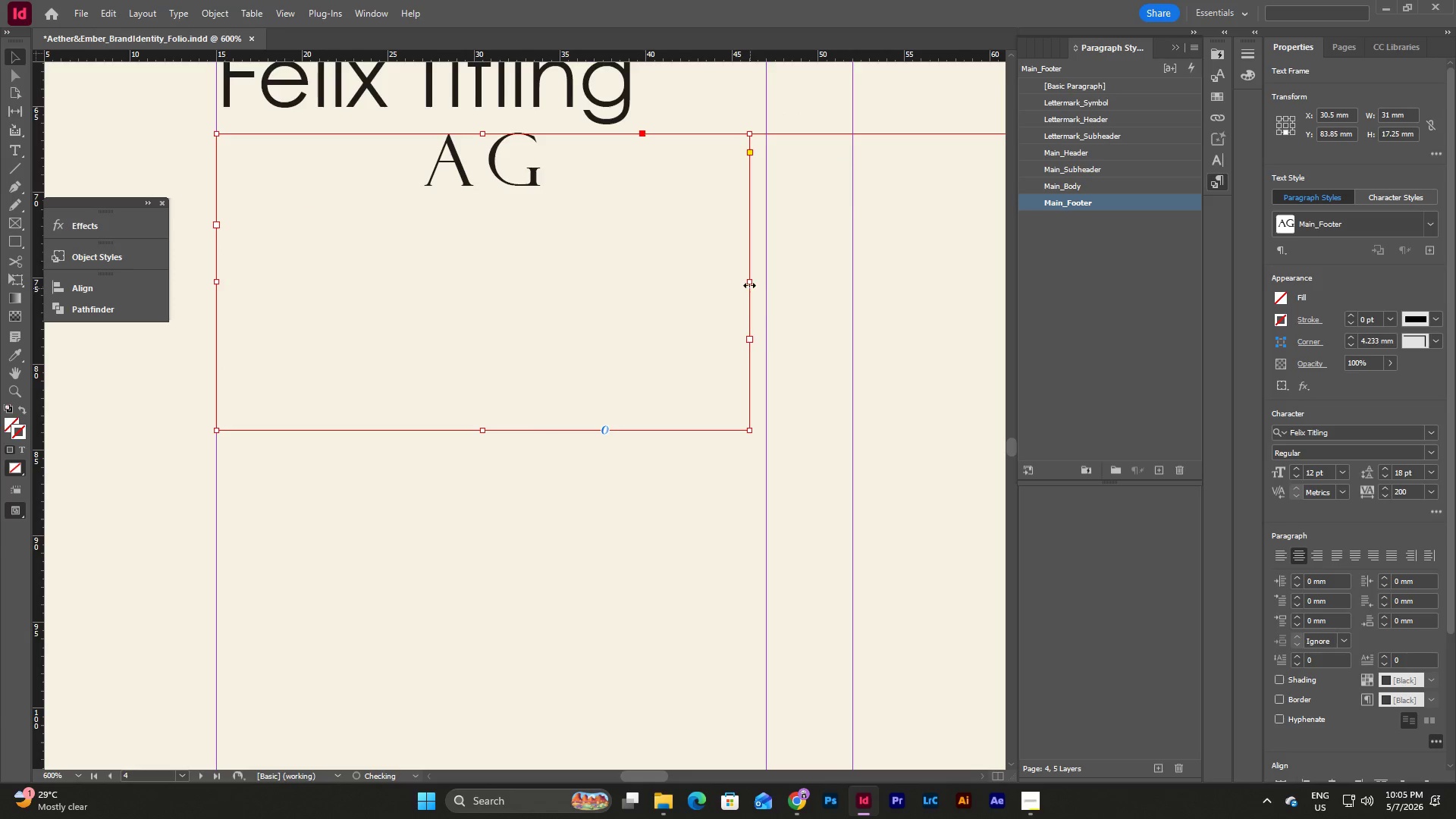 
left_click_drag(start_coordinate=[749, 284], to_coordinate=[765, 287])
 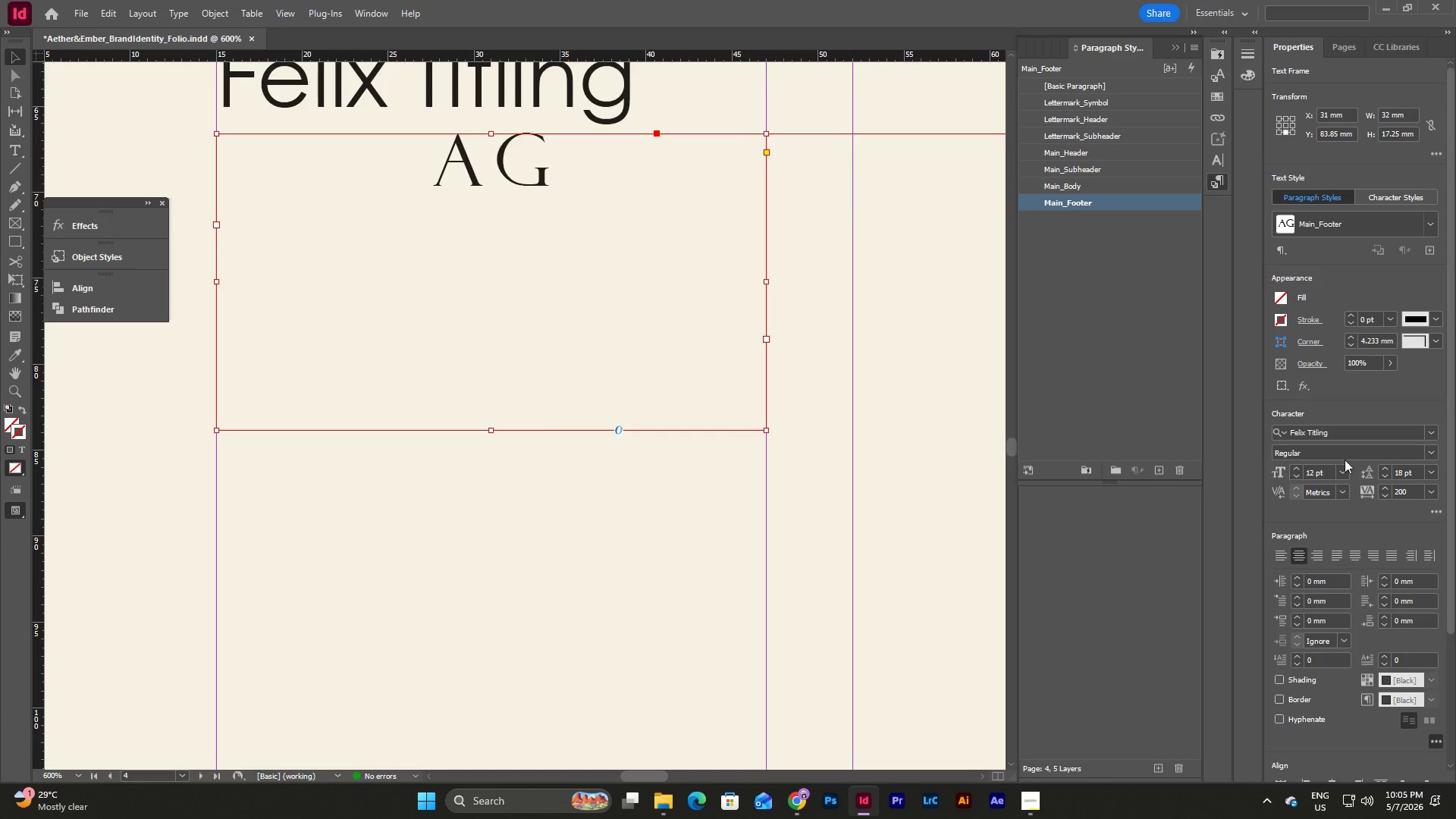 
left_click([1439, 488])
 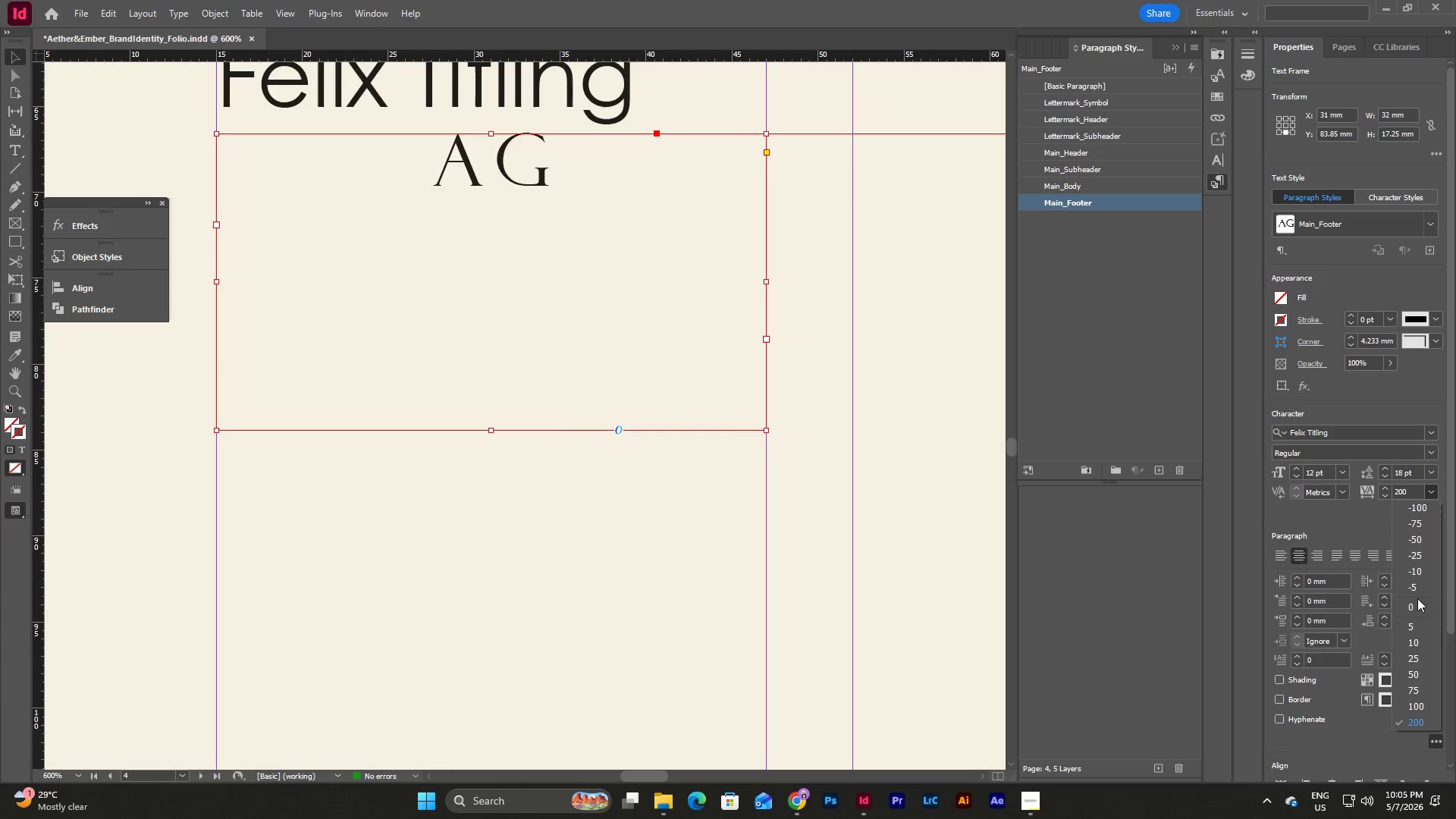 
left_click([1417, 602])
 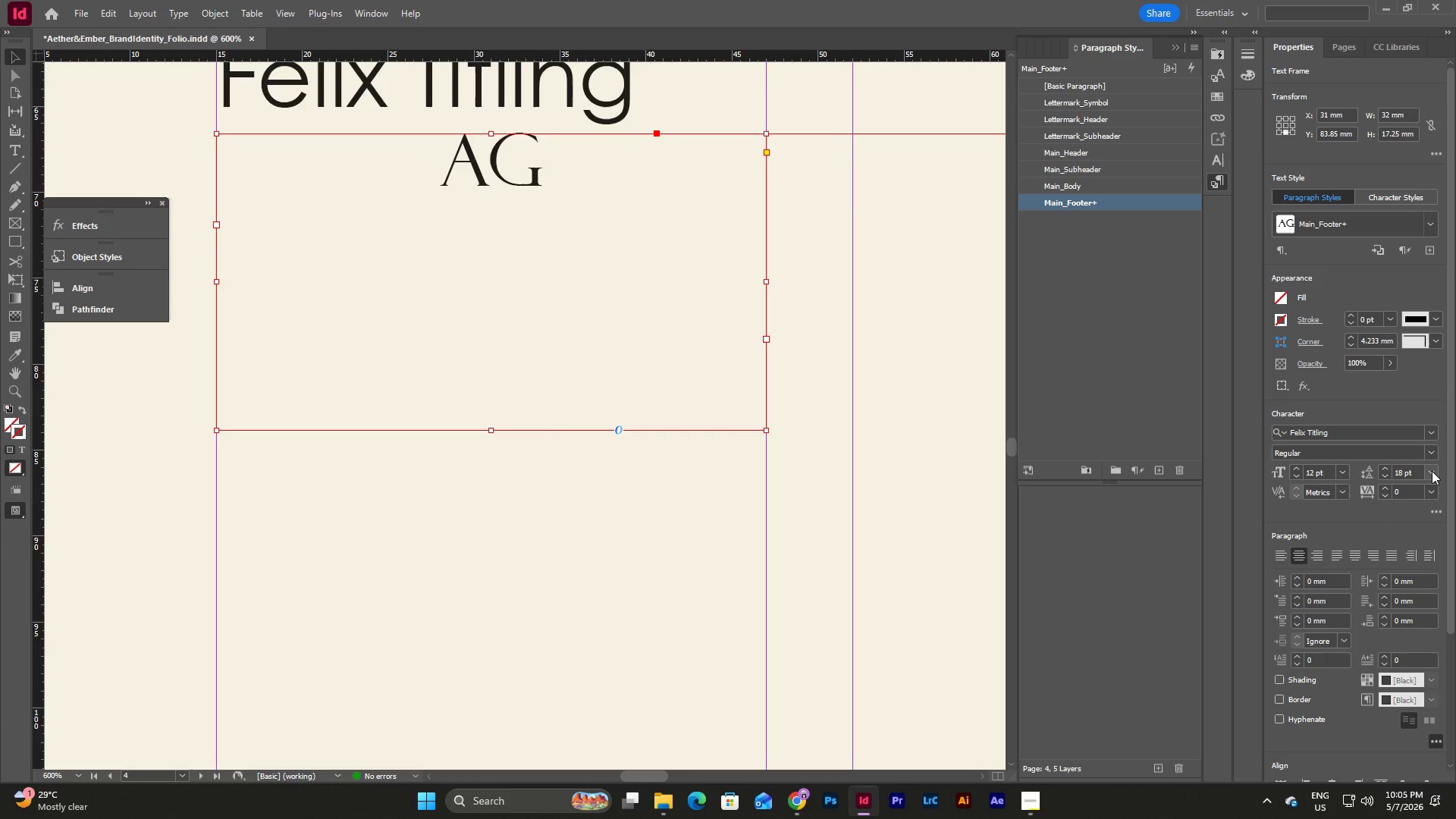 
left_click([1347, 471])
 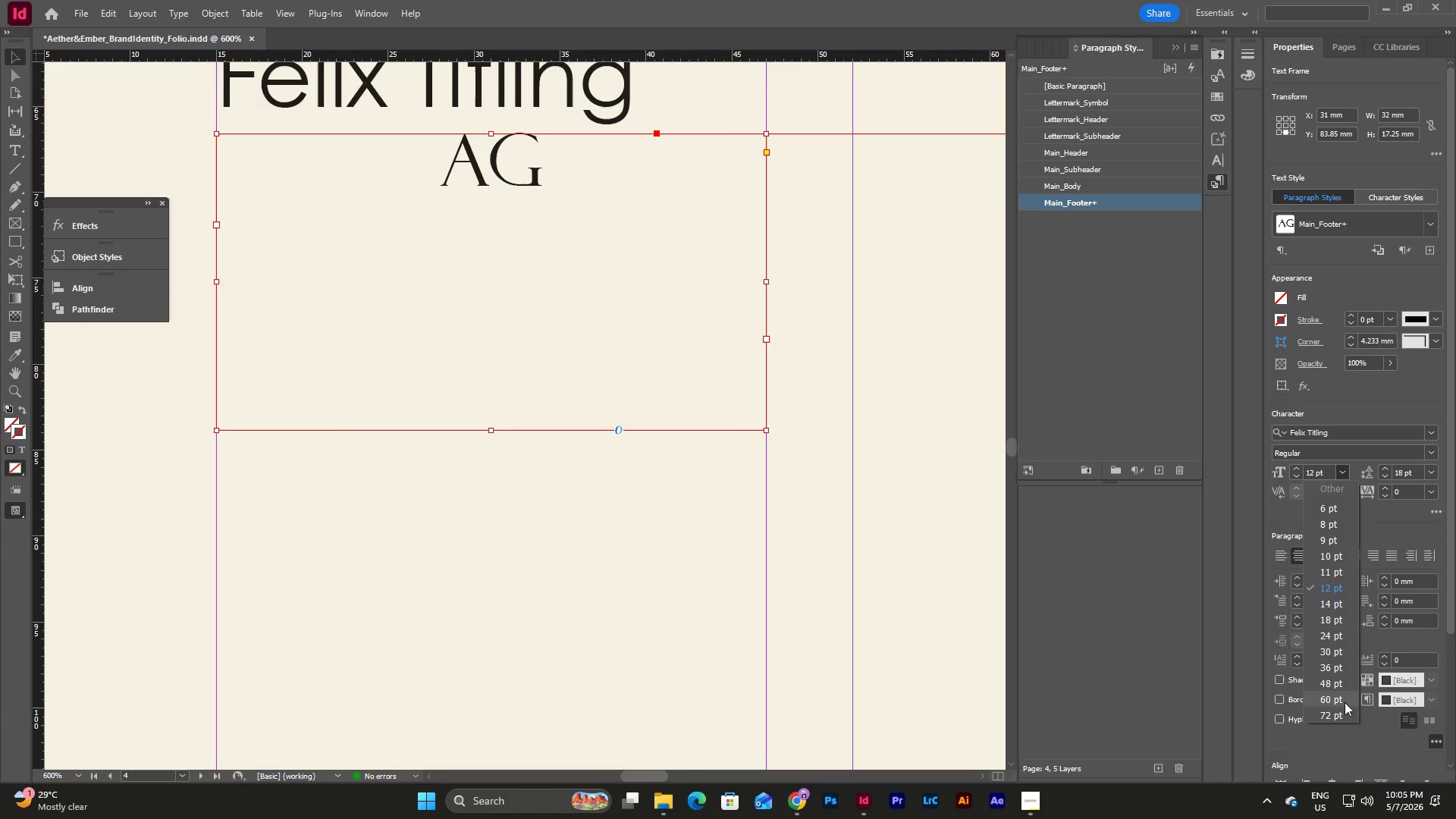 
left_click([1341, 718])
 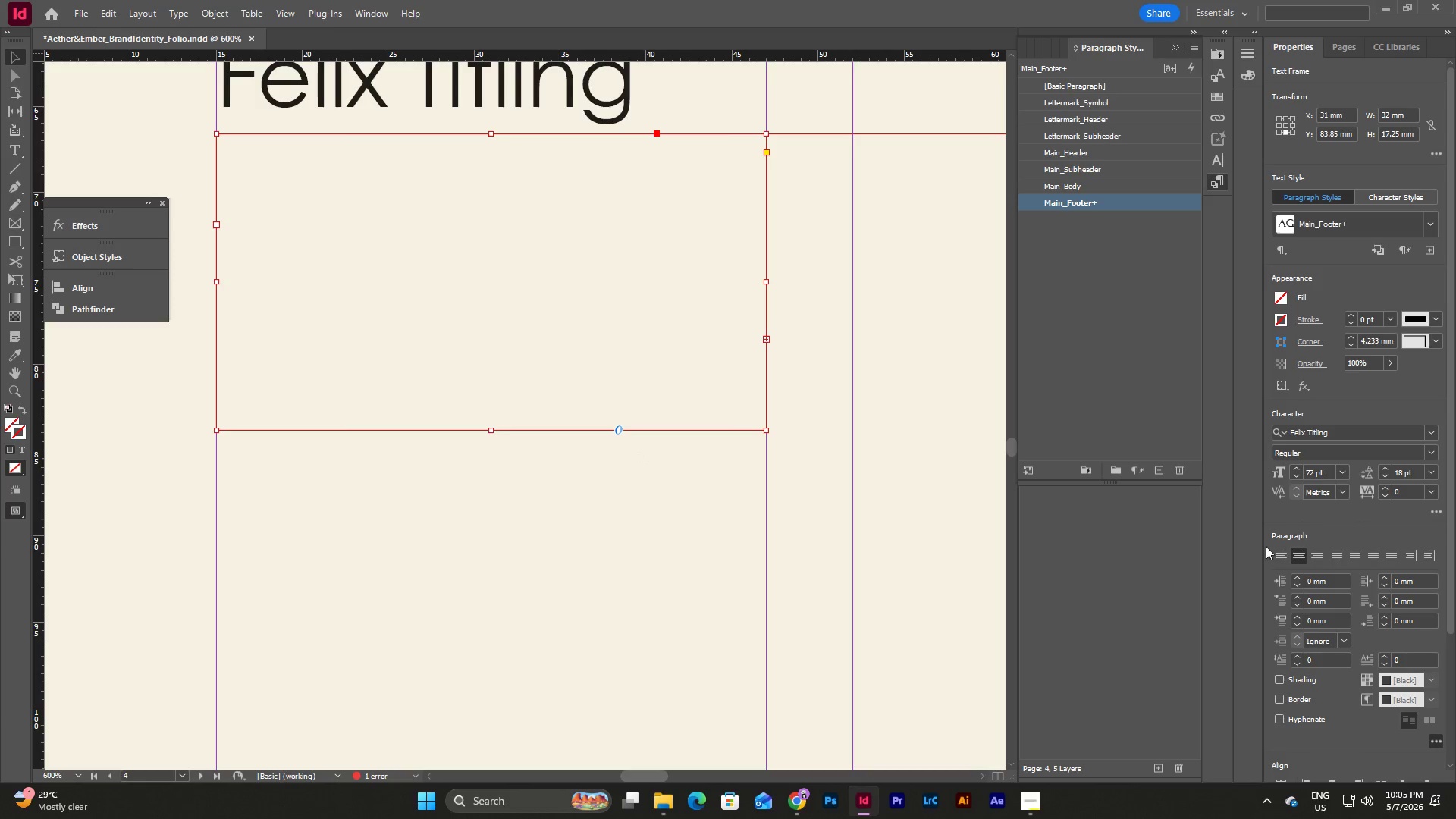 
left_click([1345, 471])
 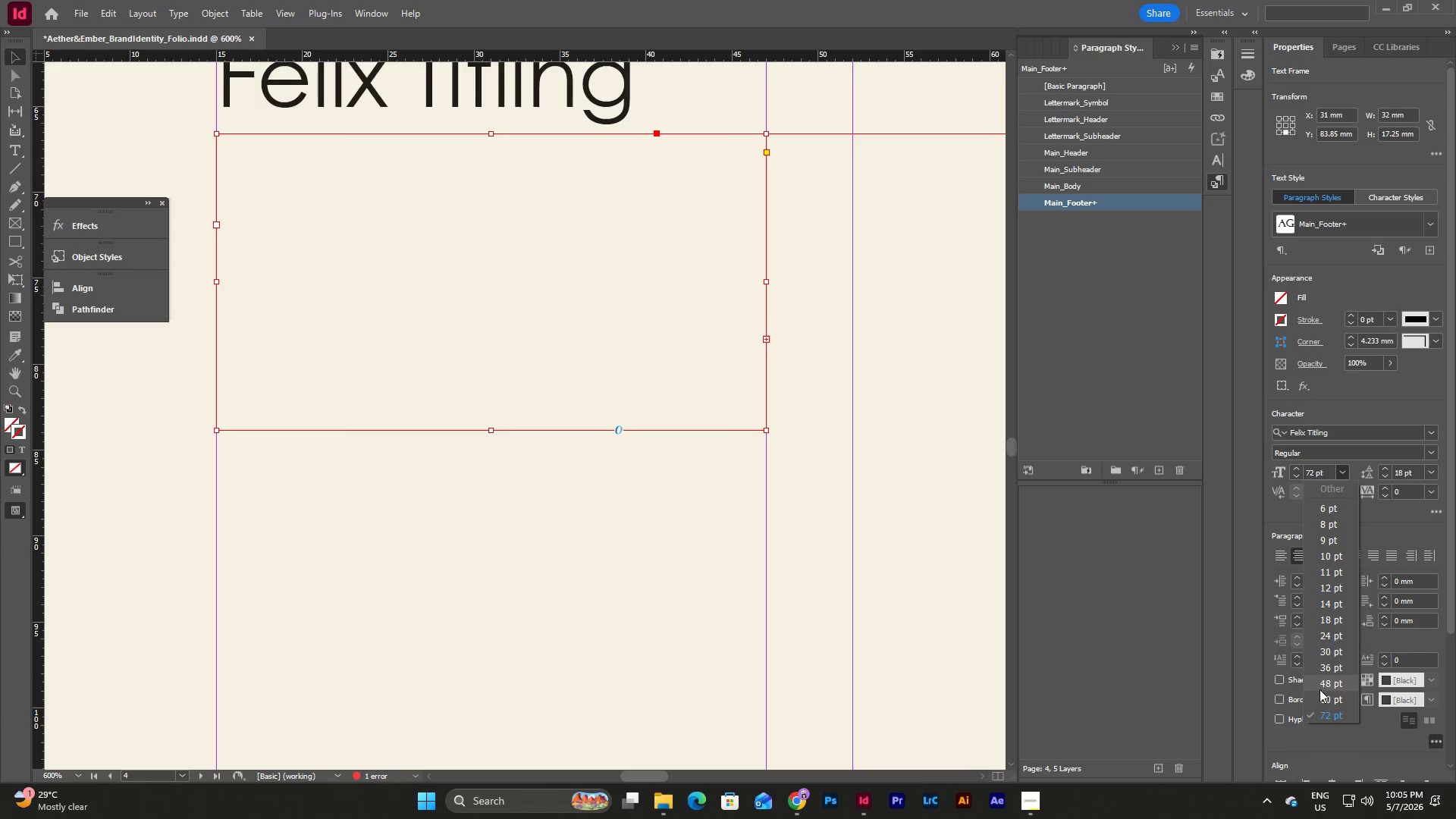 
left_click([1320, 697])
 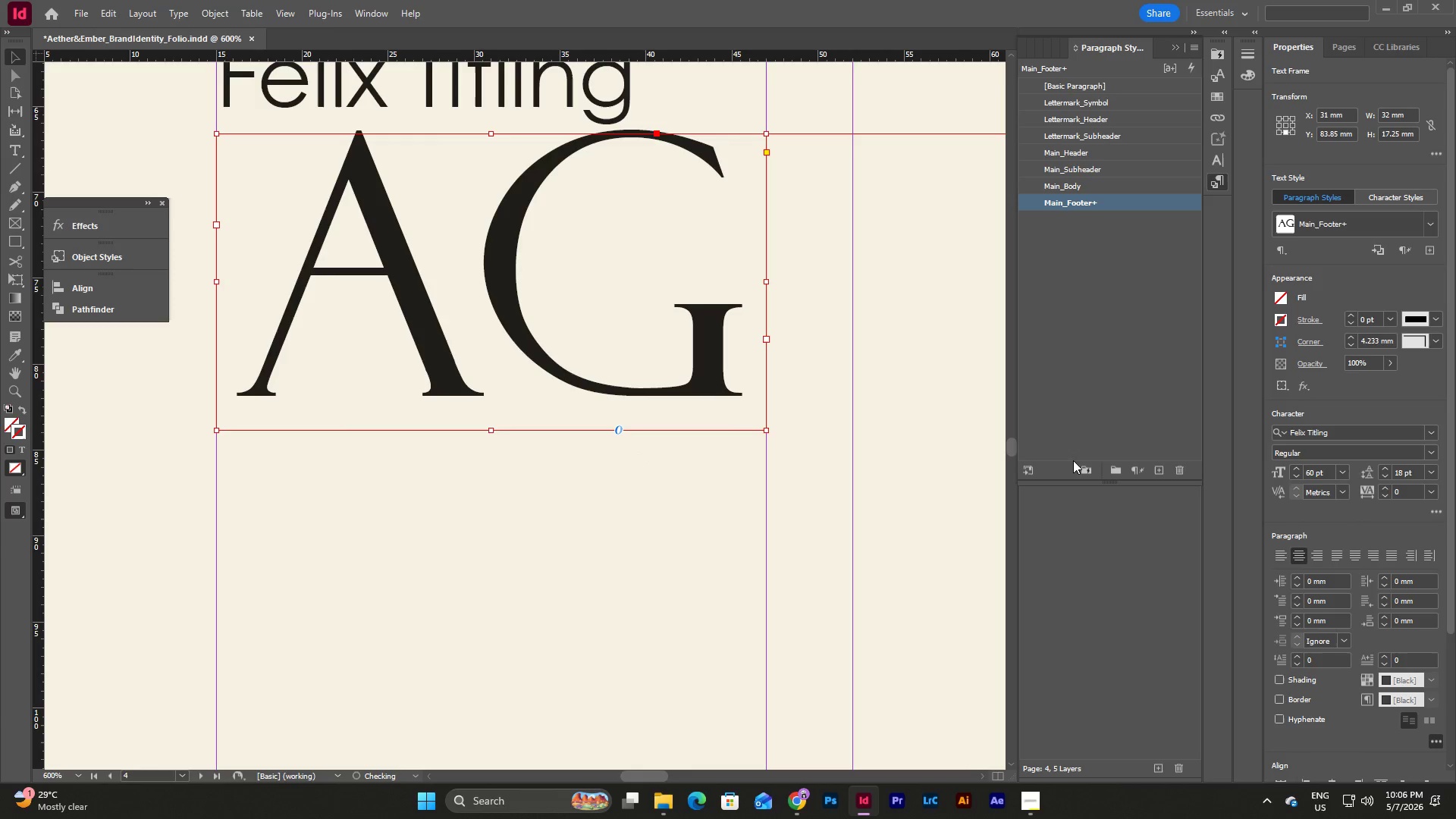 
scroll: coordinate [668, 450], scroll_direction: up, amount: 4.0
 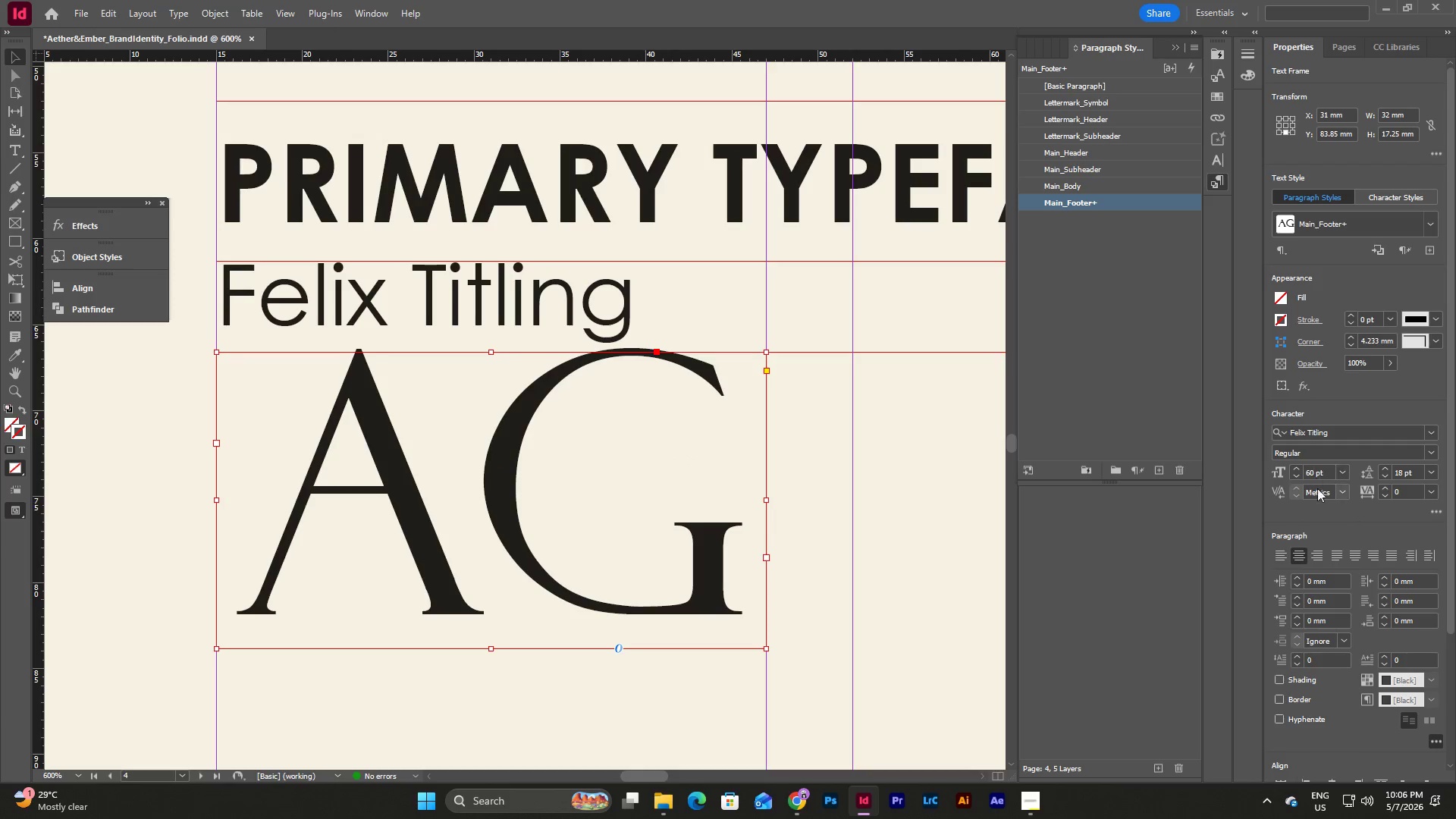 
left_click([1339, 471])
 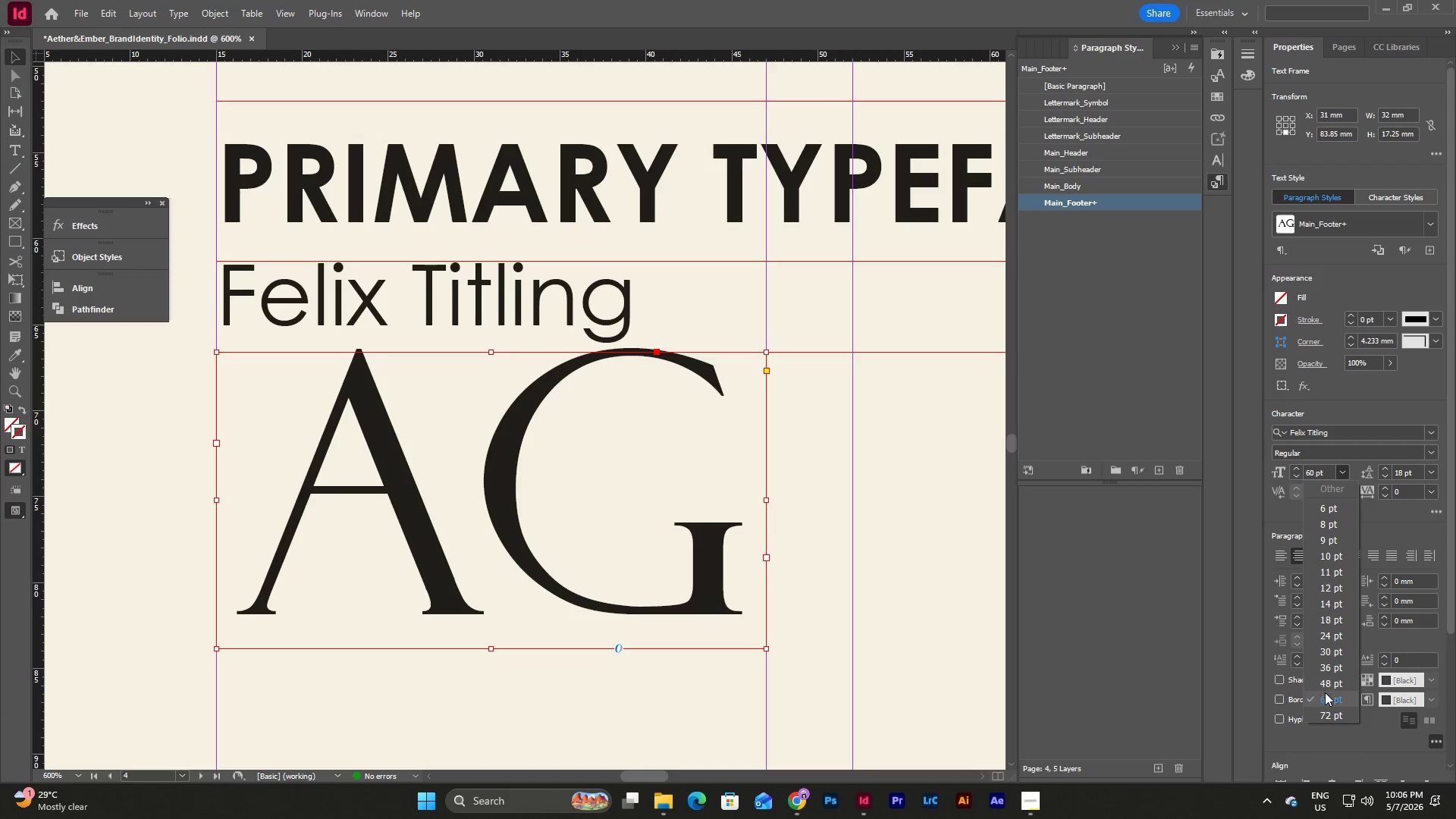 
left_click([1323, 683])
 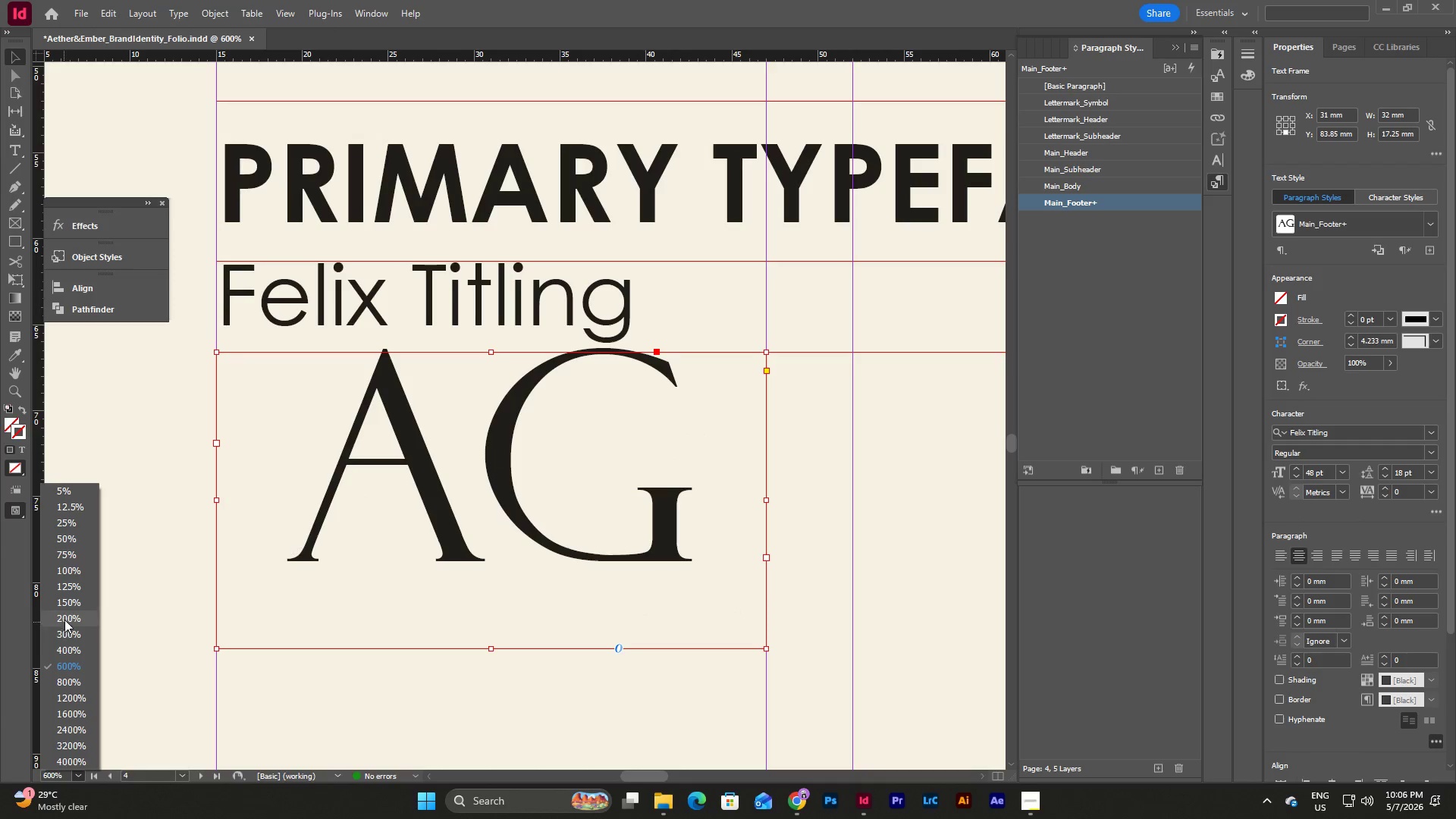 
left_click([65, 619])
 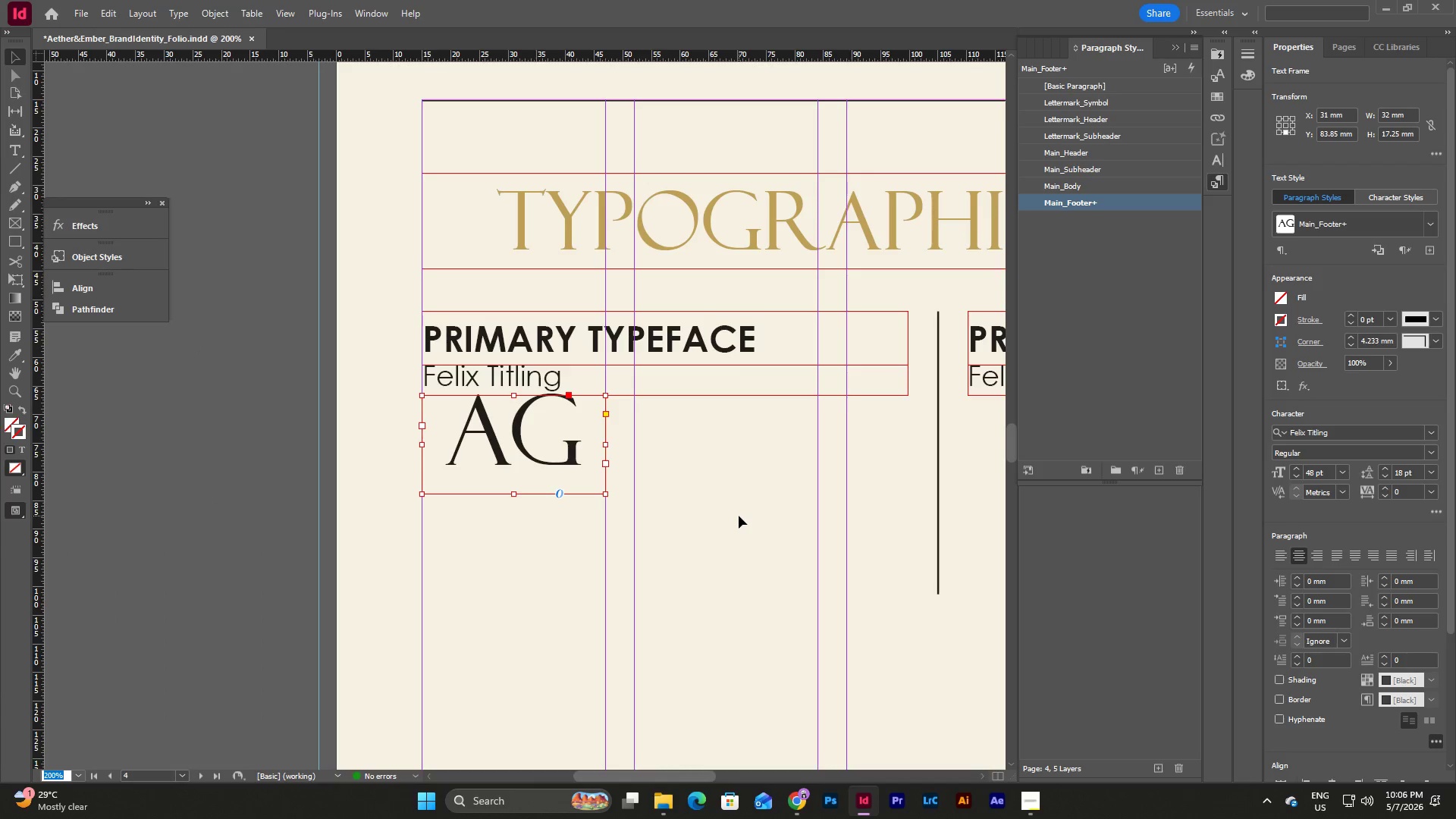 
left_click([708, 493])
 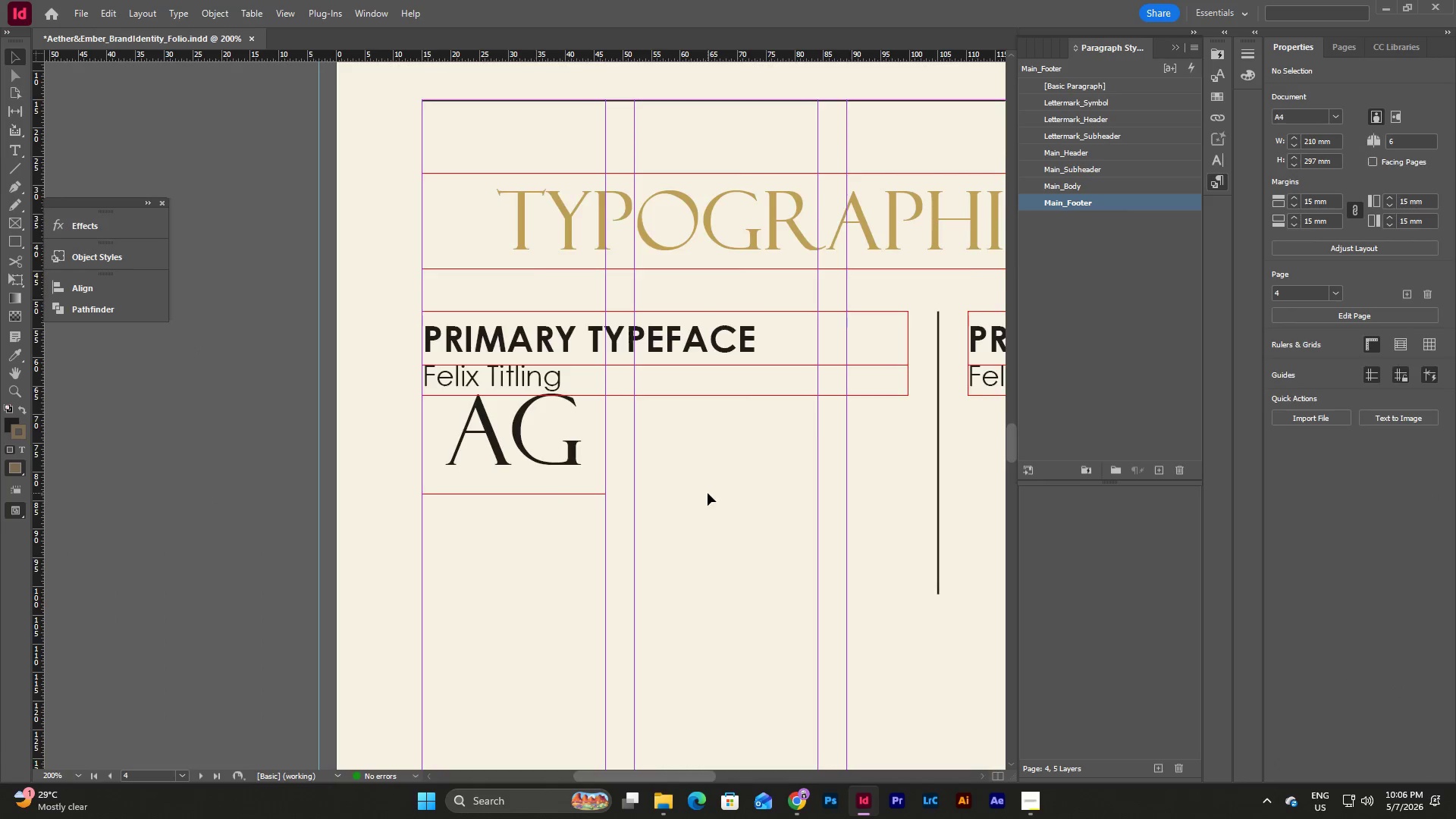 
scroll: coordinate [708, 493], scroll_direction: up, amount: 1.0
 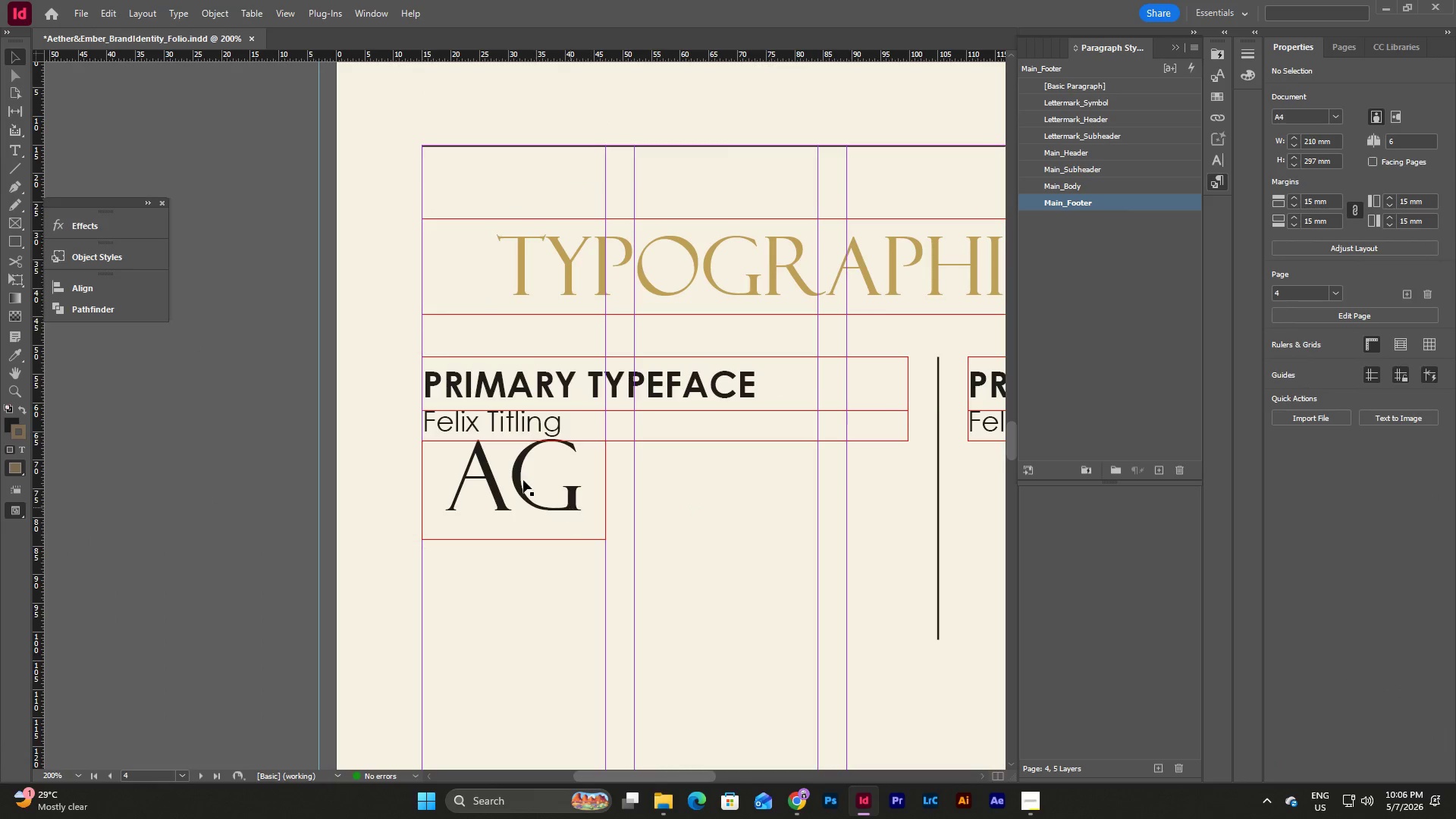 
left_click([519, 477])
 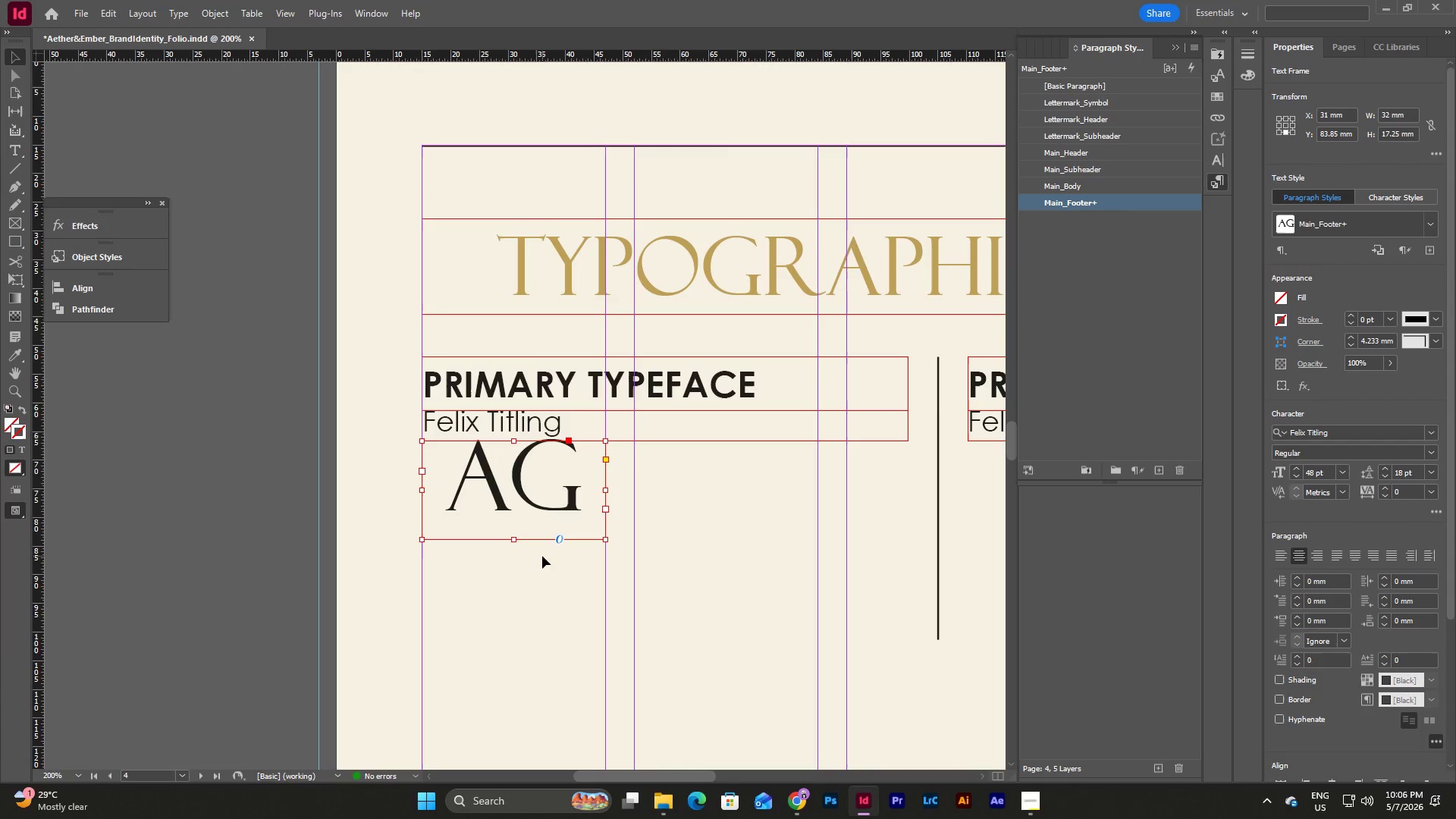 
wait(8.0)
 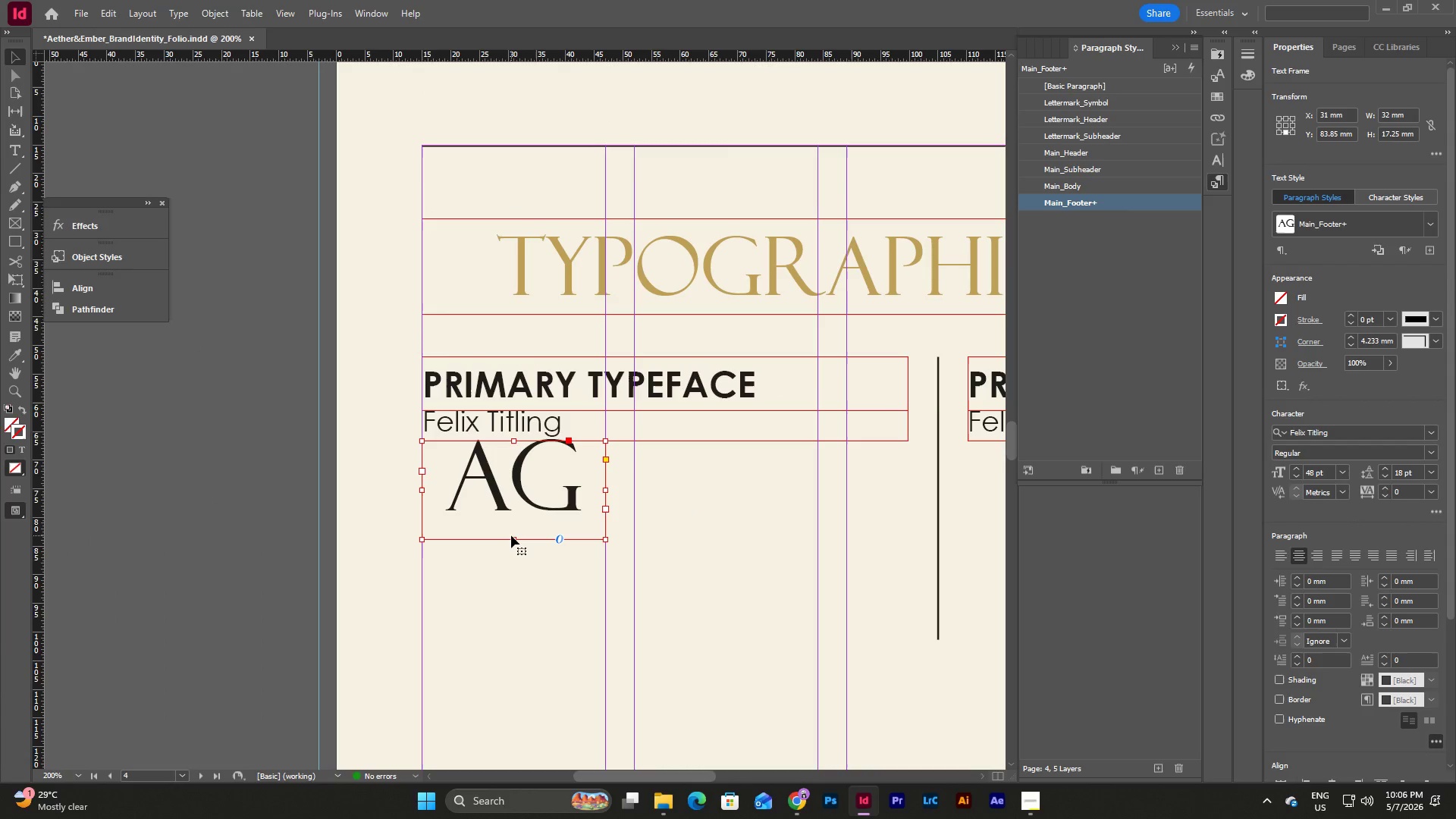 
left_click([1347, 475])
 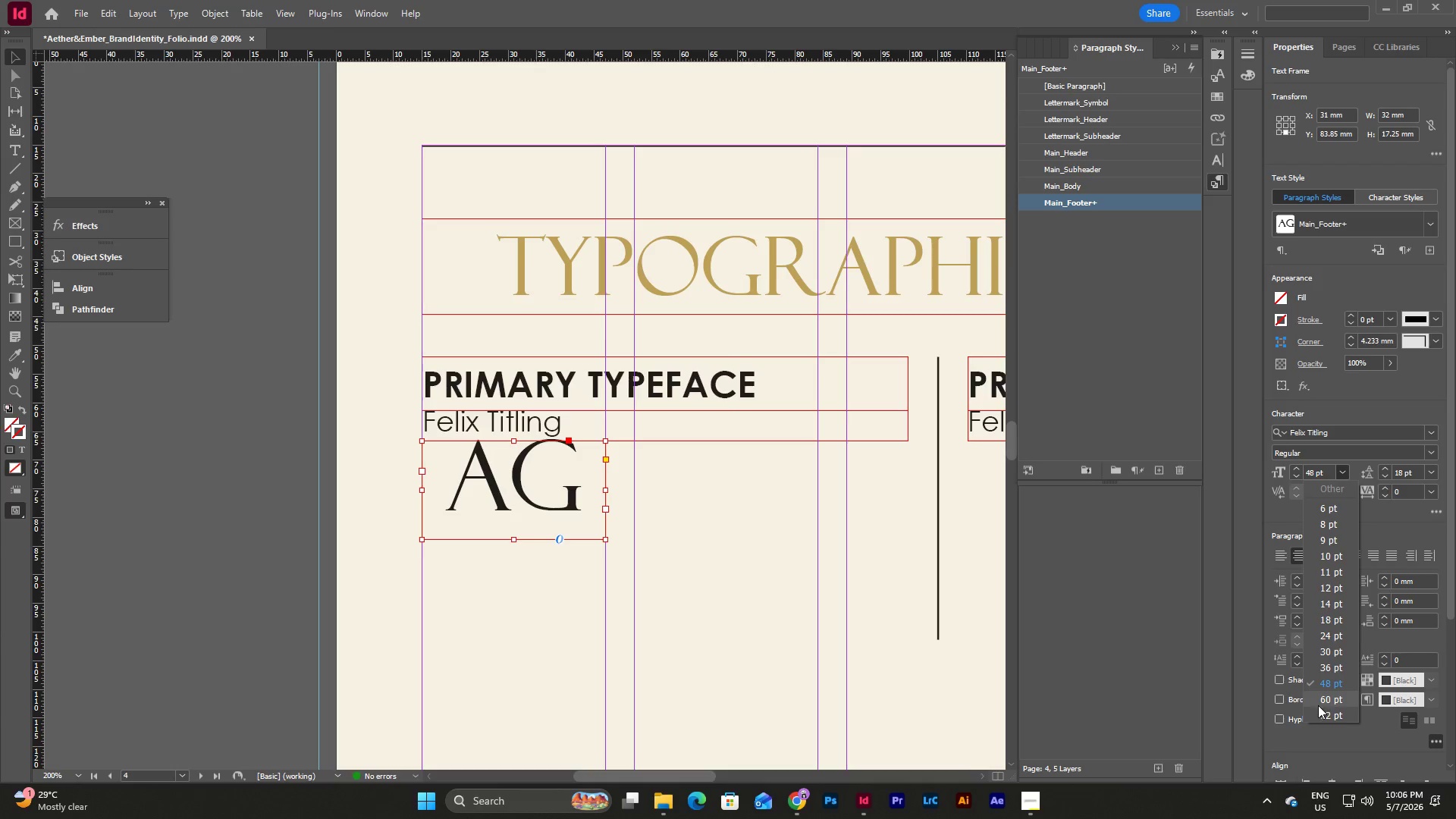 
left_click([1318, 695])
 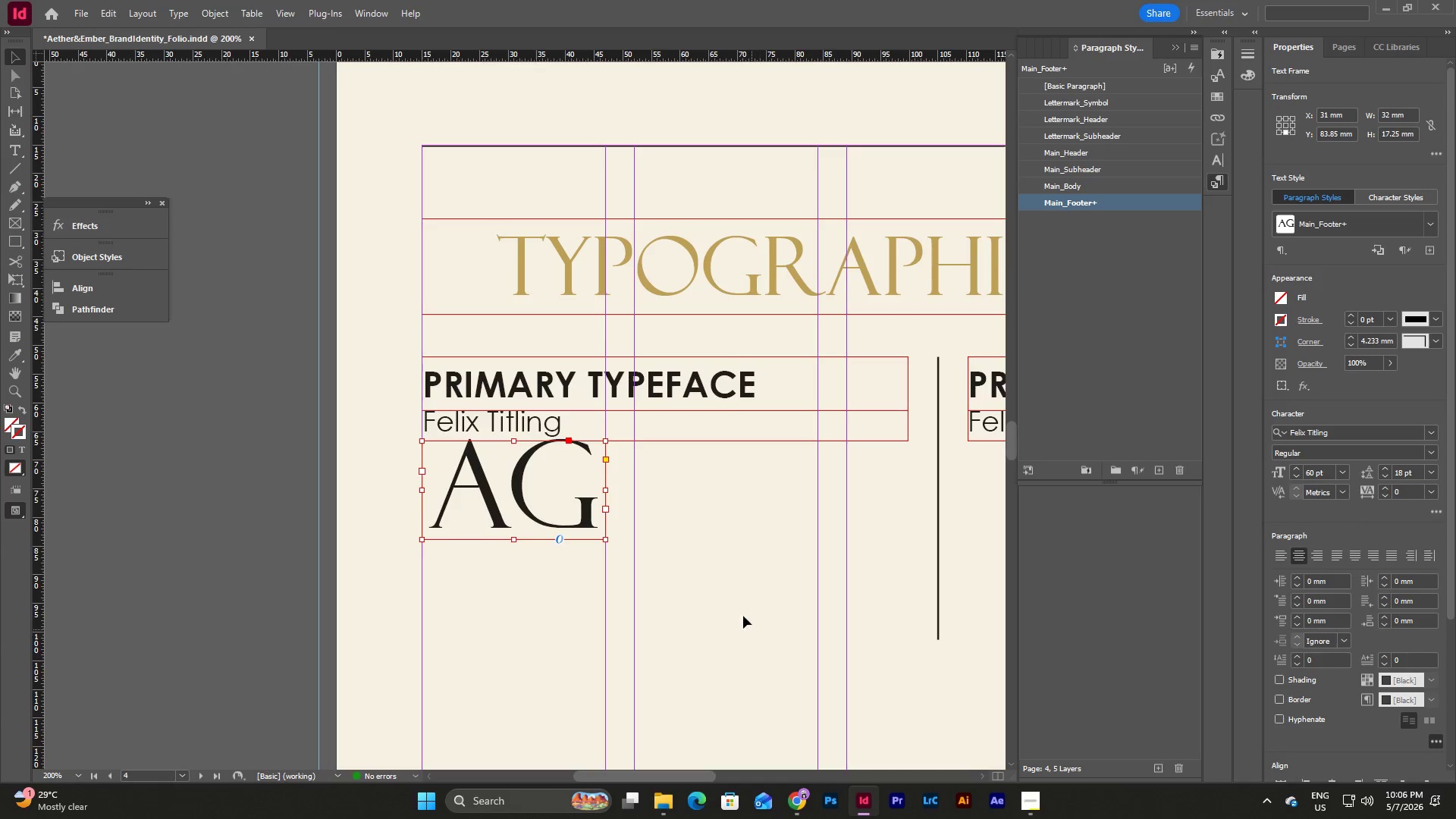 
left_click([692, 526])
 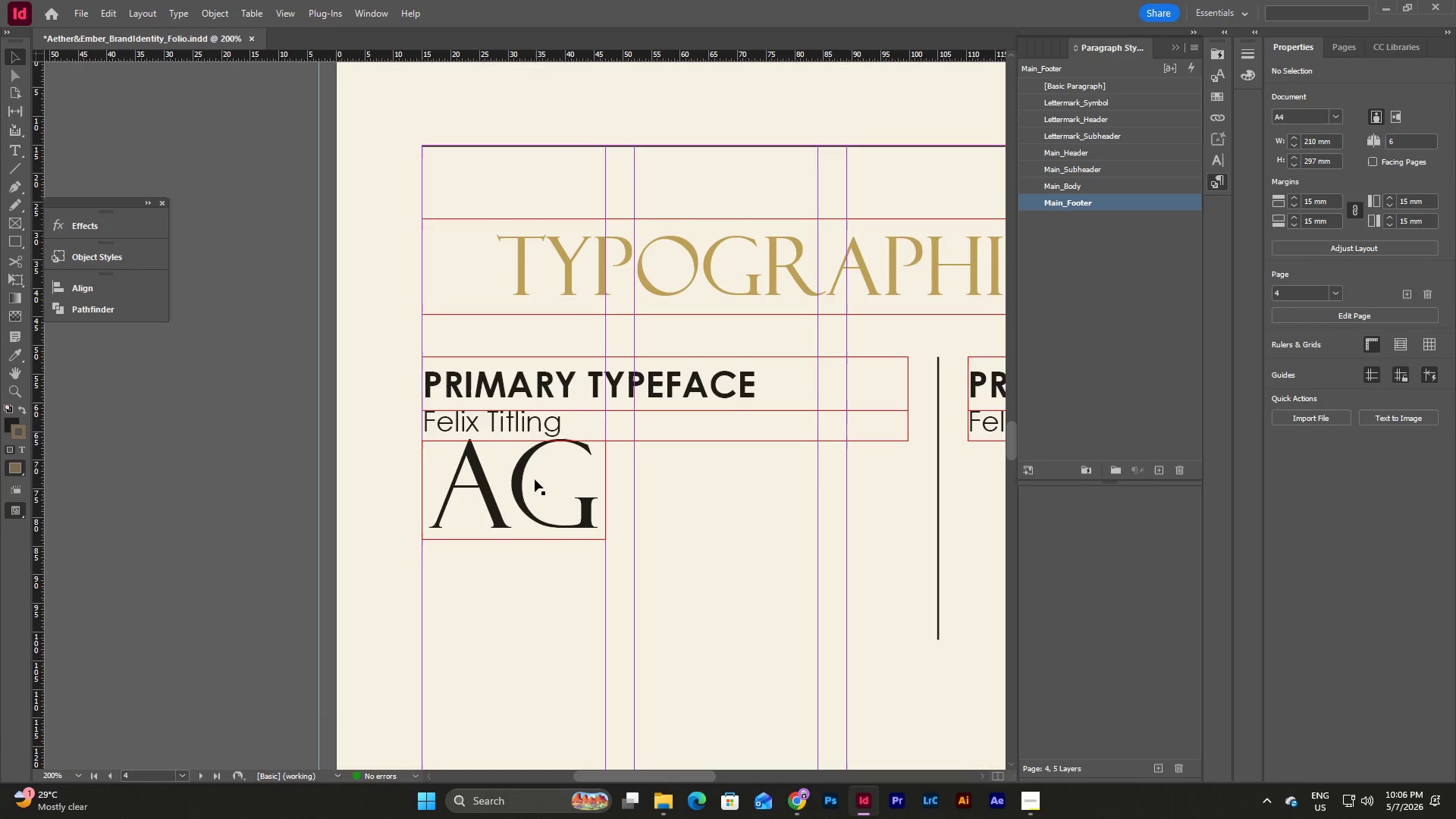 
left_click([532, 479])
 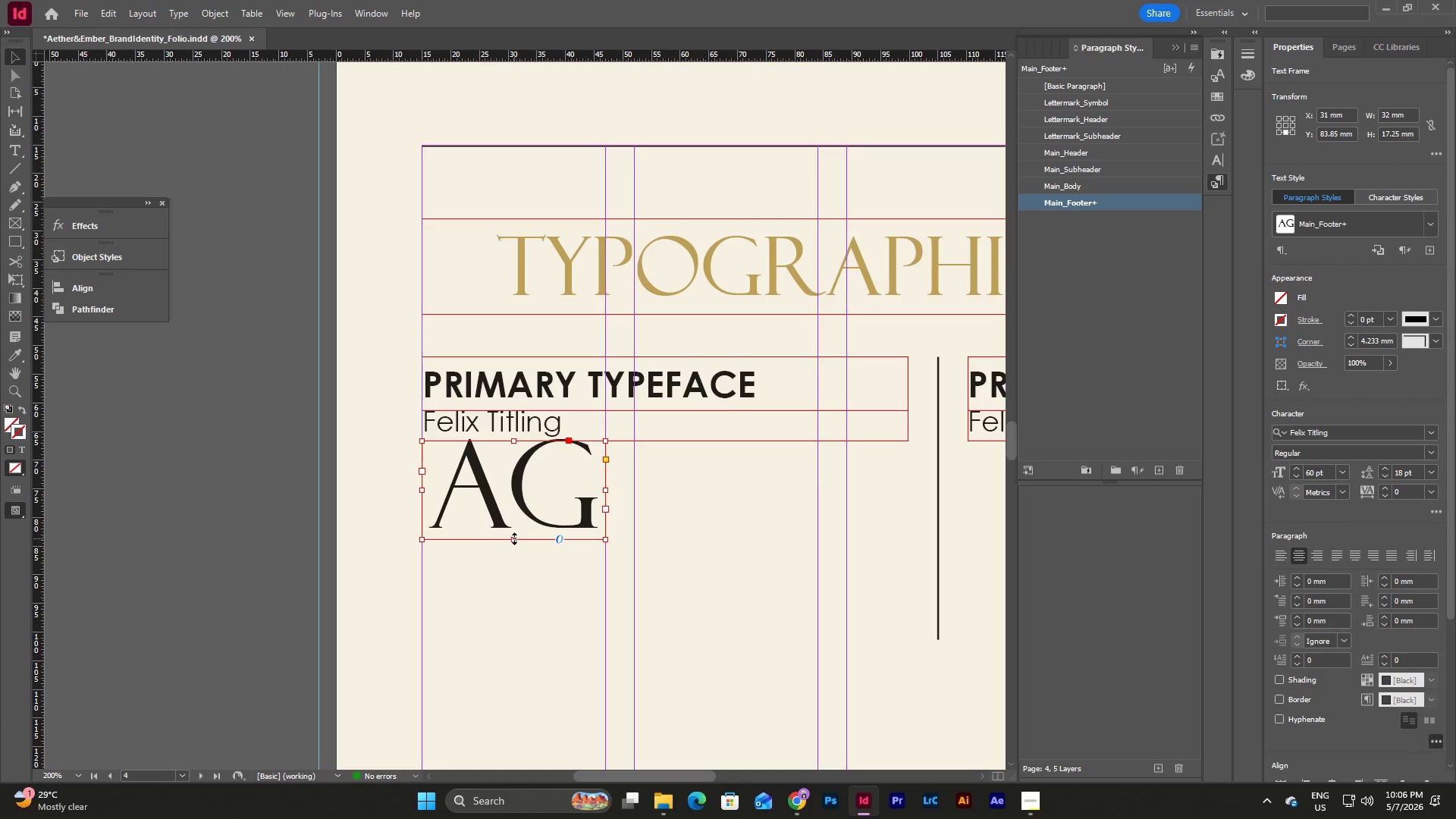 
left_click_drag(start_coordinate=[514, 538], to_coordinate=[513, 532])
 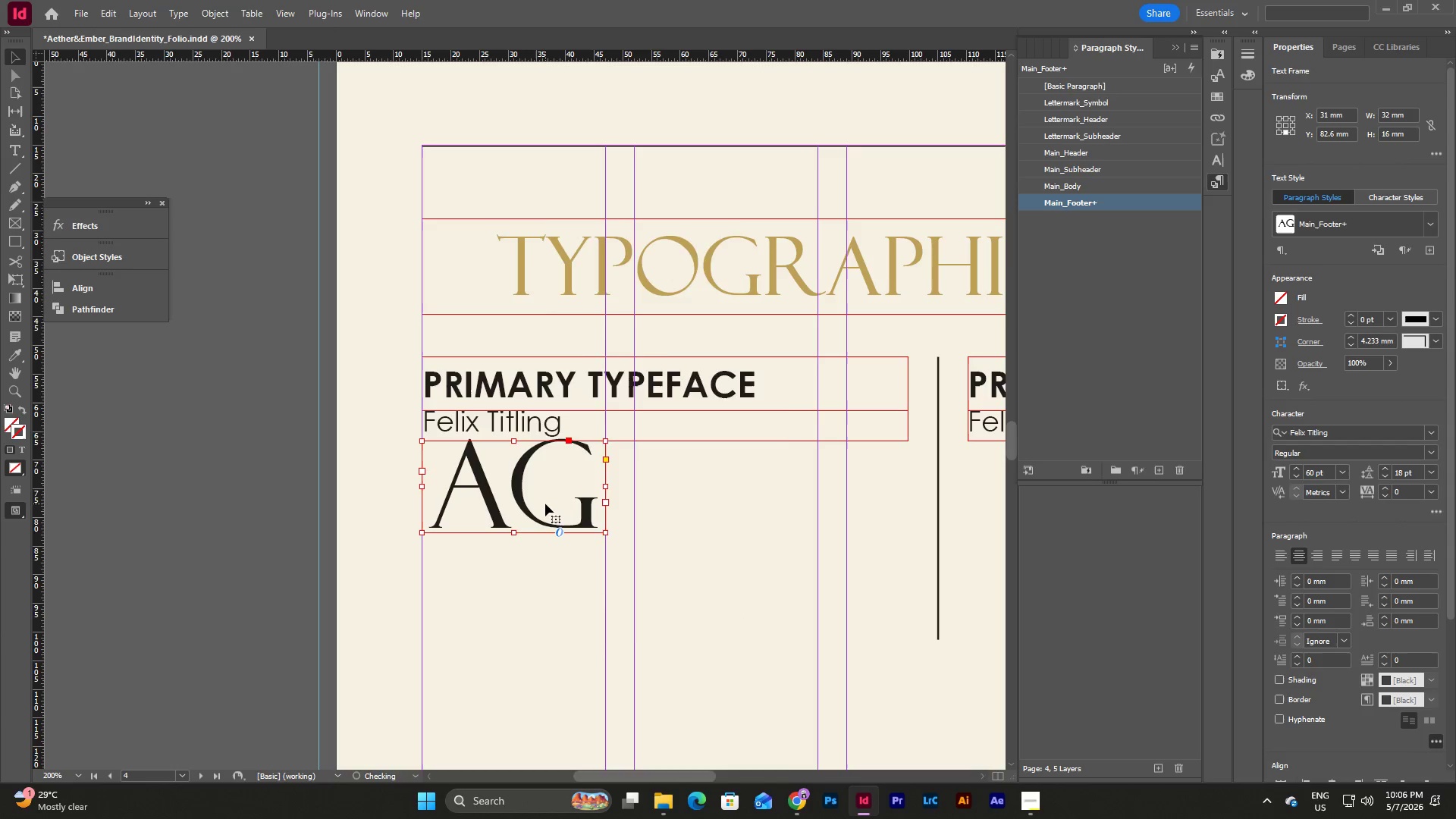 
double_click([545, 504])
 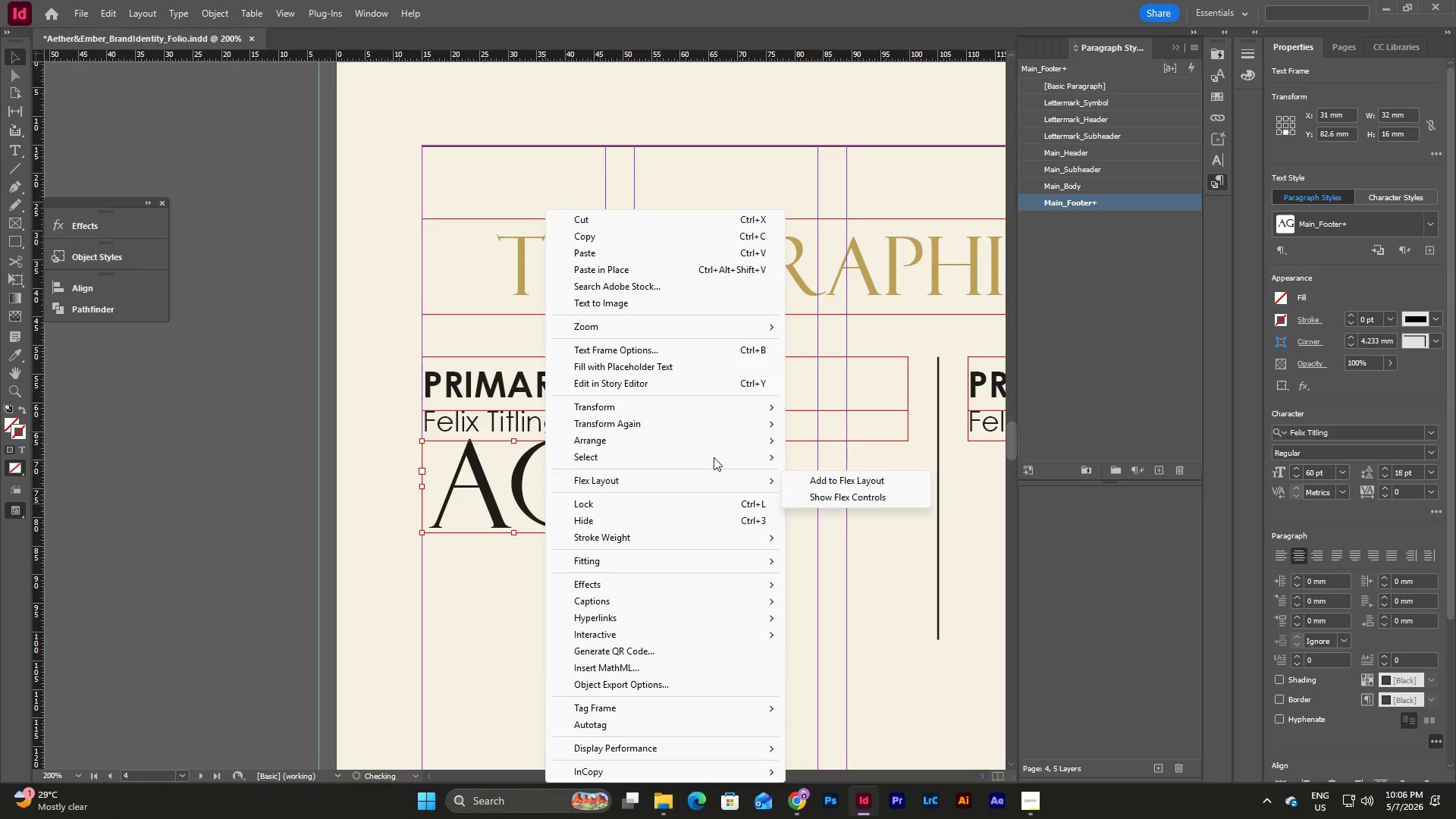 
wait(5.38)
 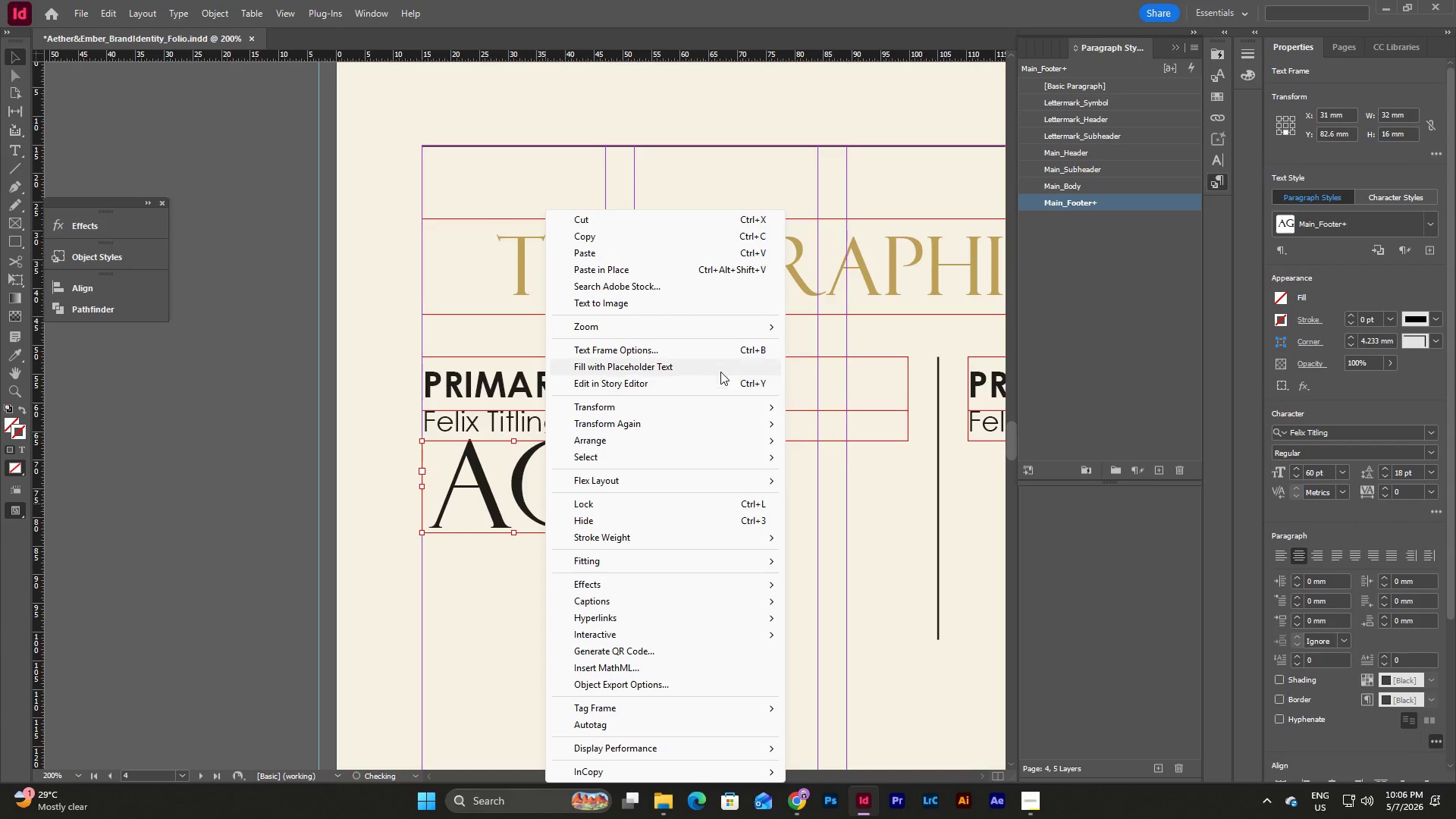 
left_click([709, 350])
 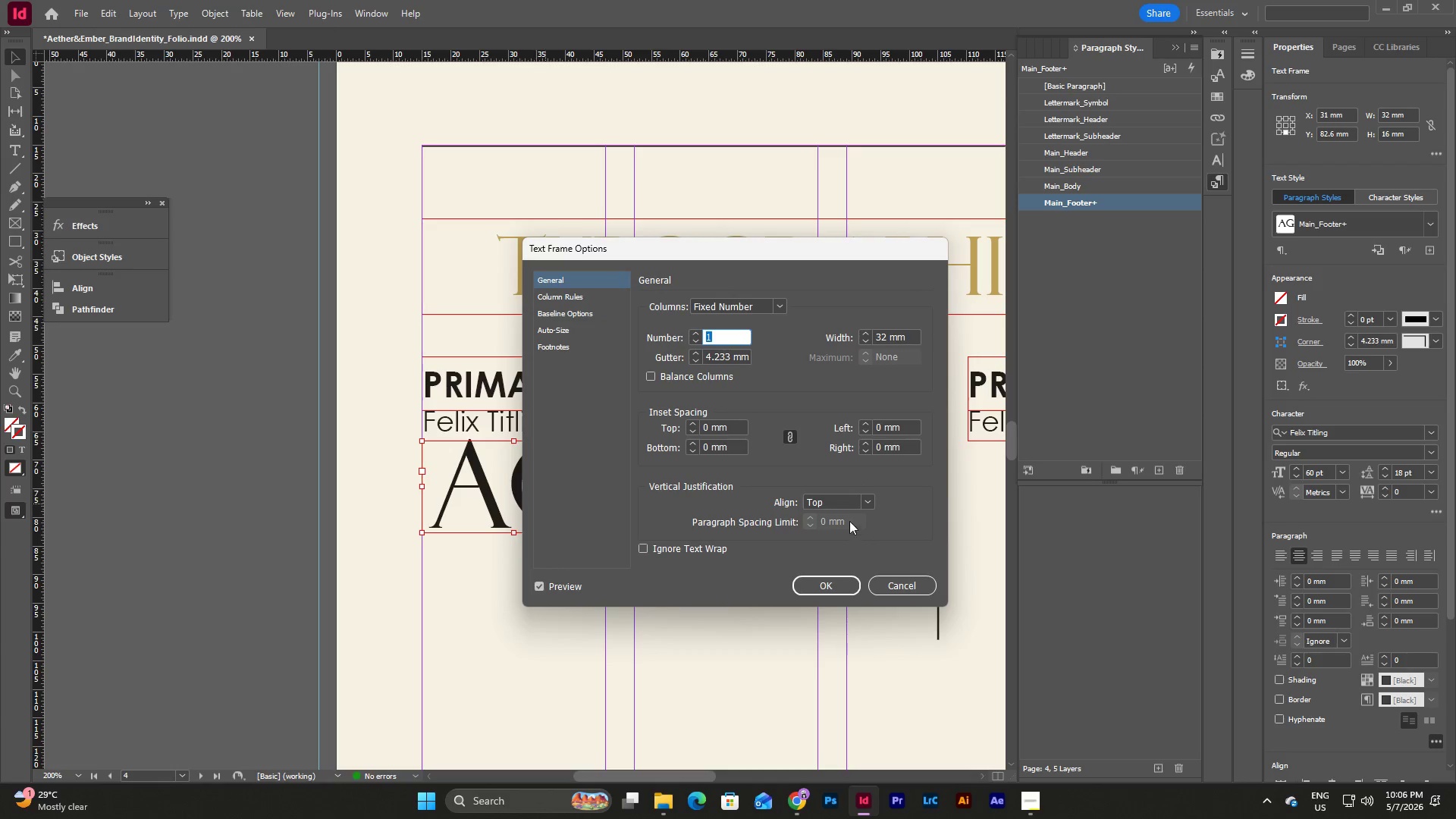 
left_click([865, 497])
 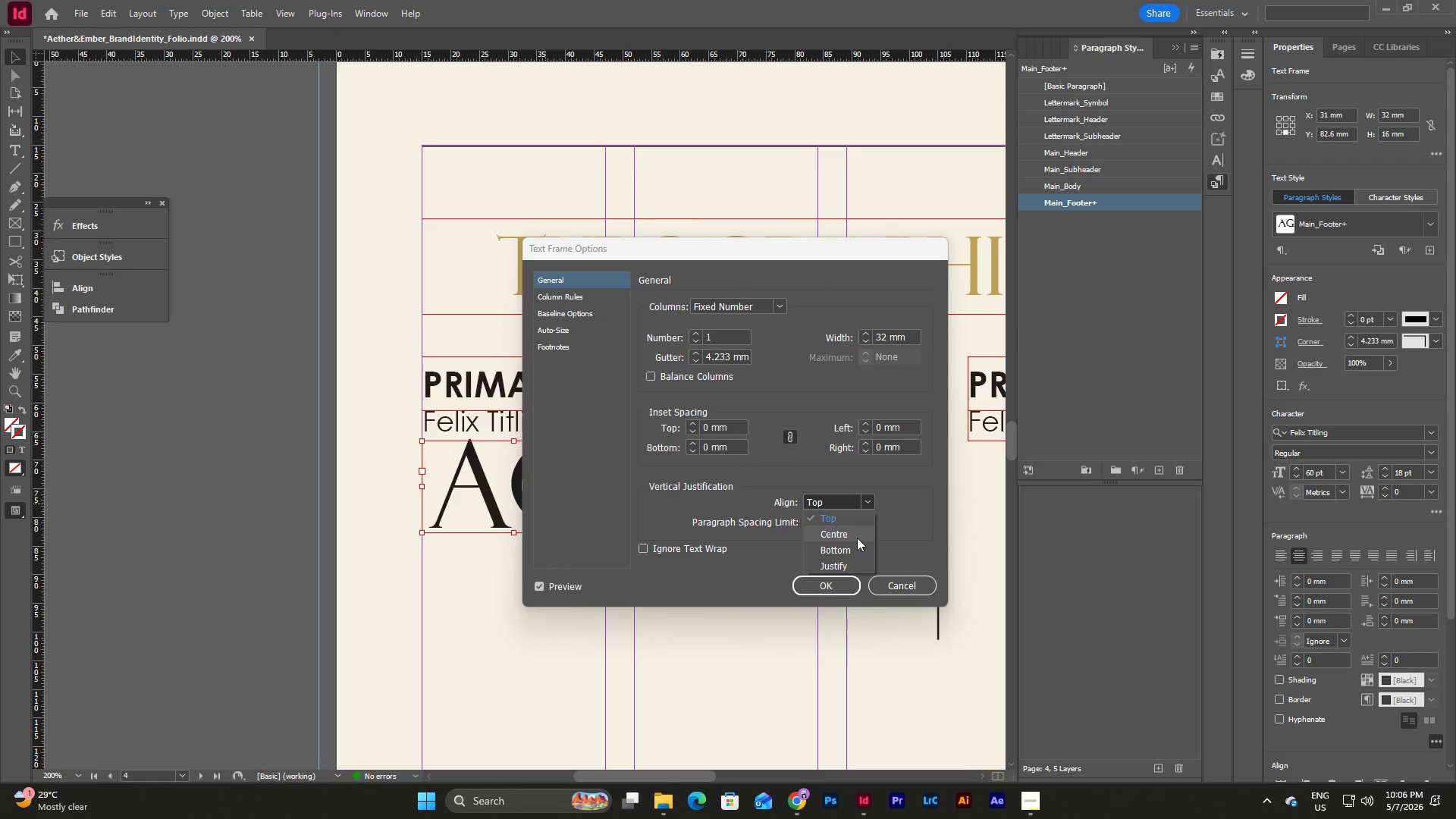 
left_click([857, 538])
 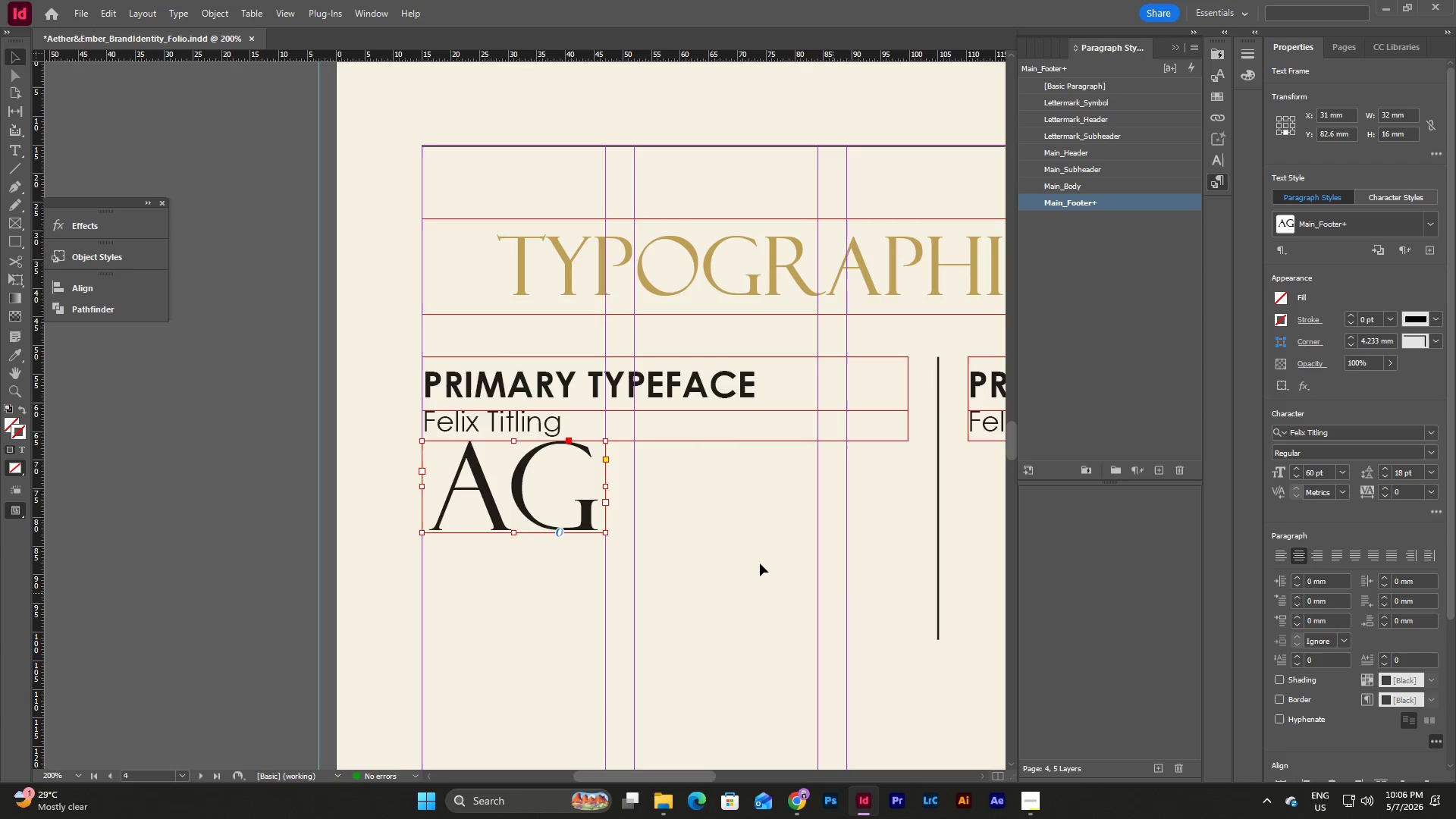 
double_click([726, 531])
 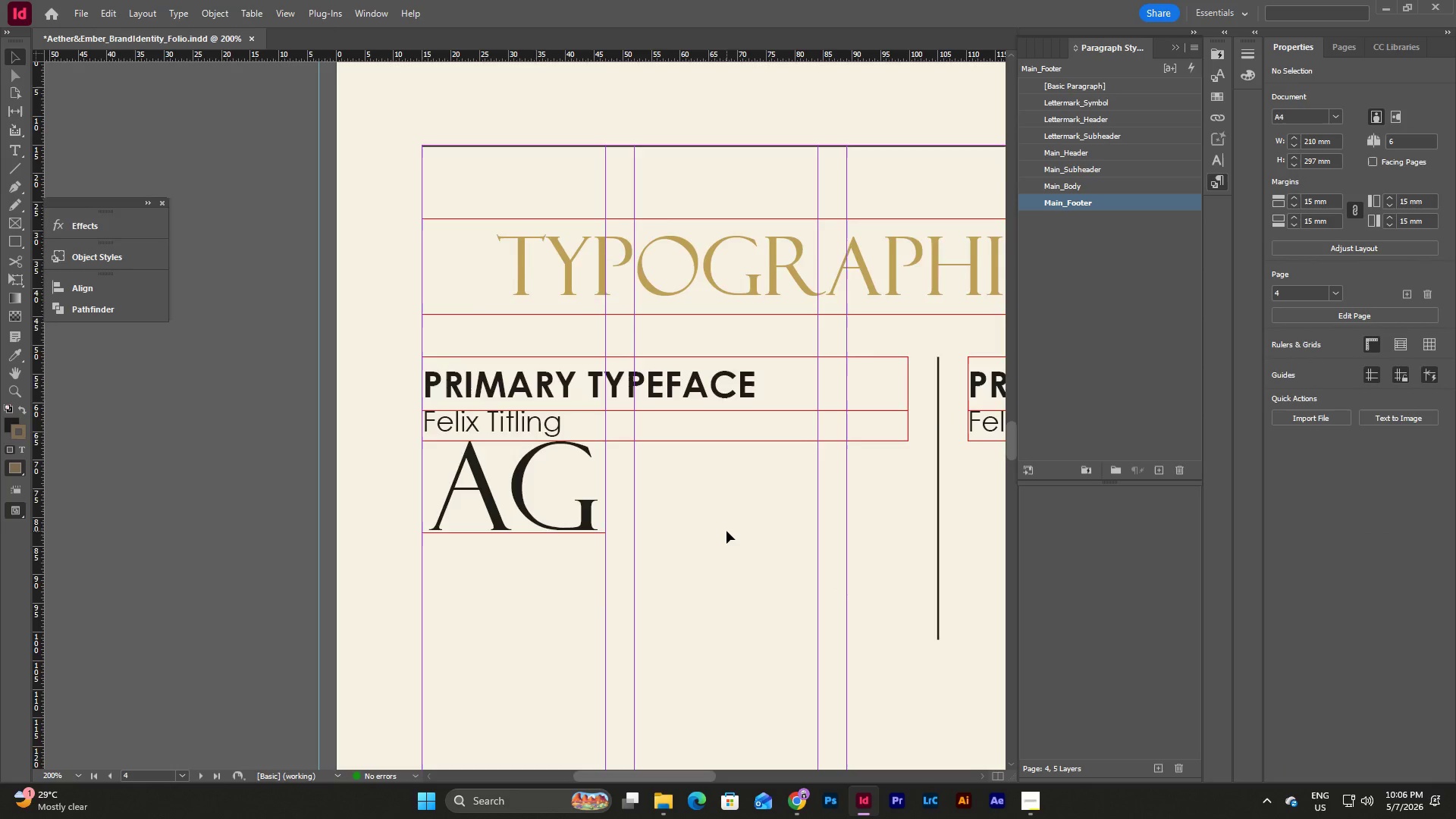 
scroll: coordinate [726, 531], scroll_direction: none, amount: 0.0
 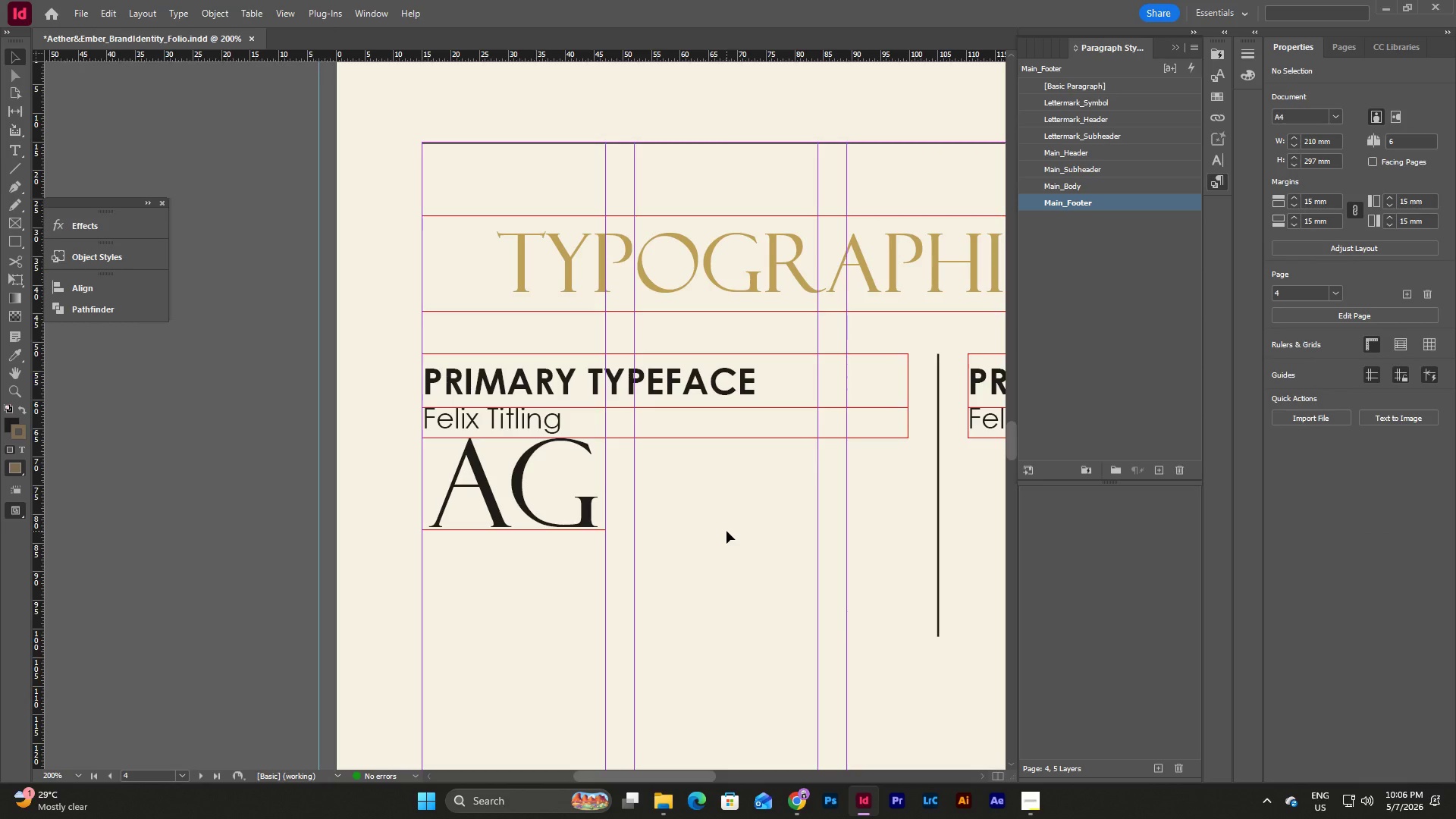 
type(ww)
 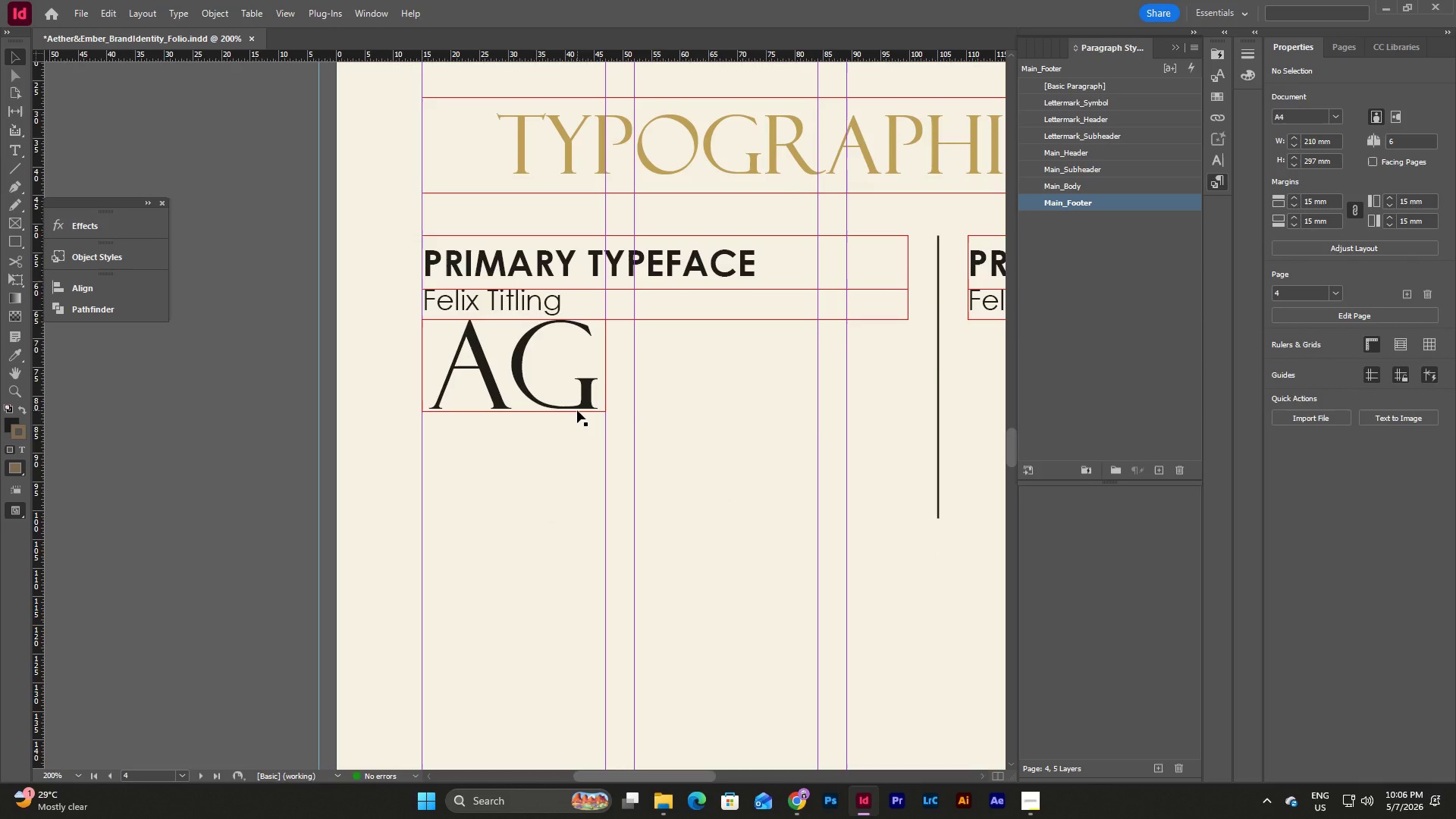 
scroll: coordinate [726, 522], scroll_direction: down, amount: 2.0
 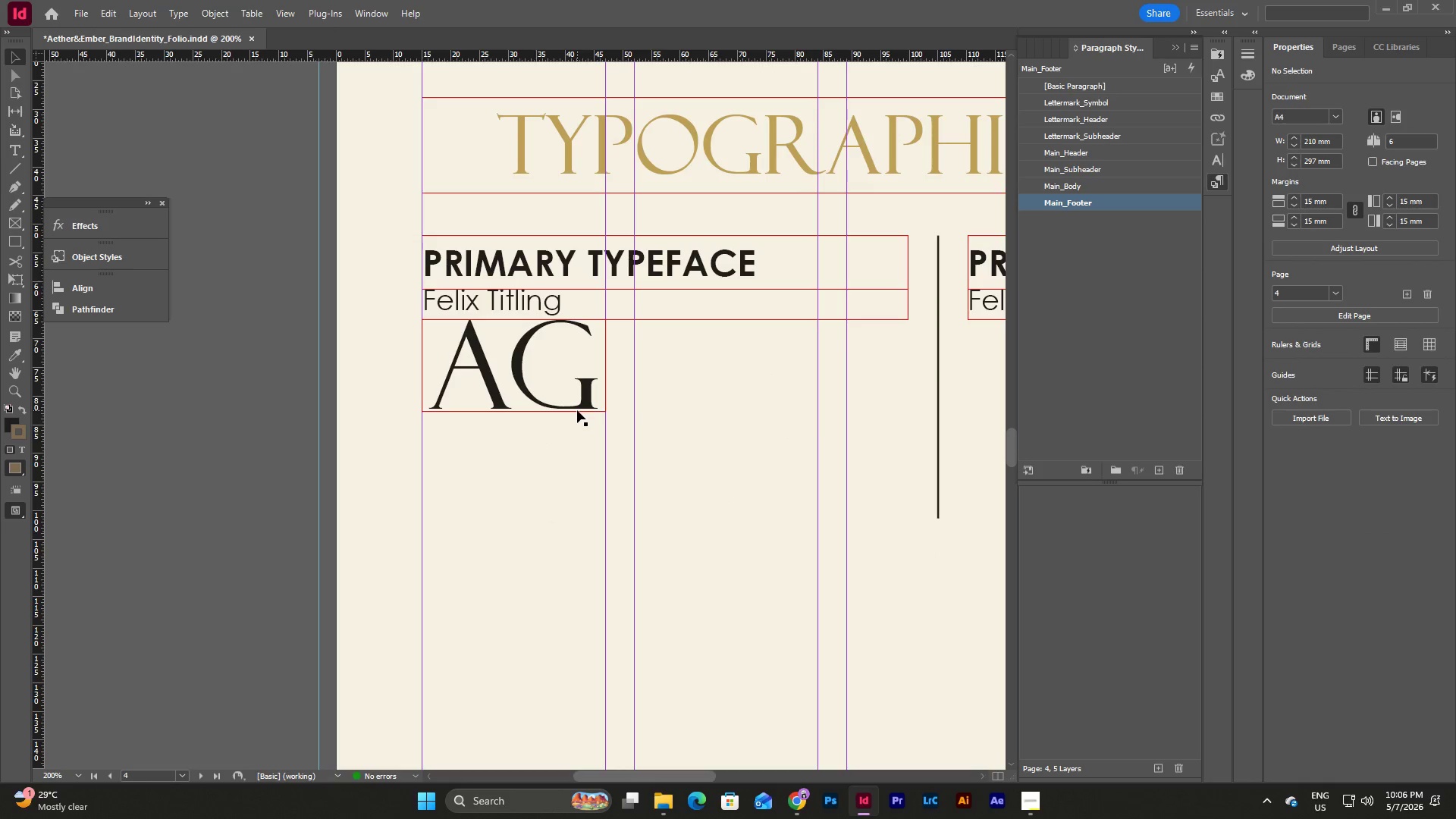 
left_click([577, 410])
 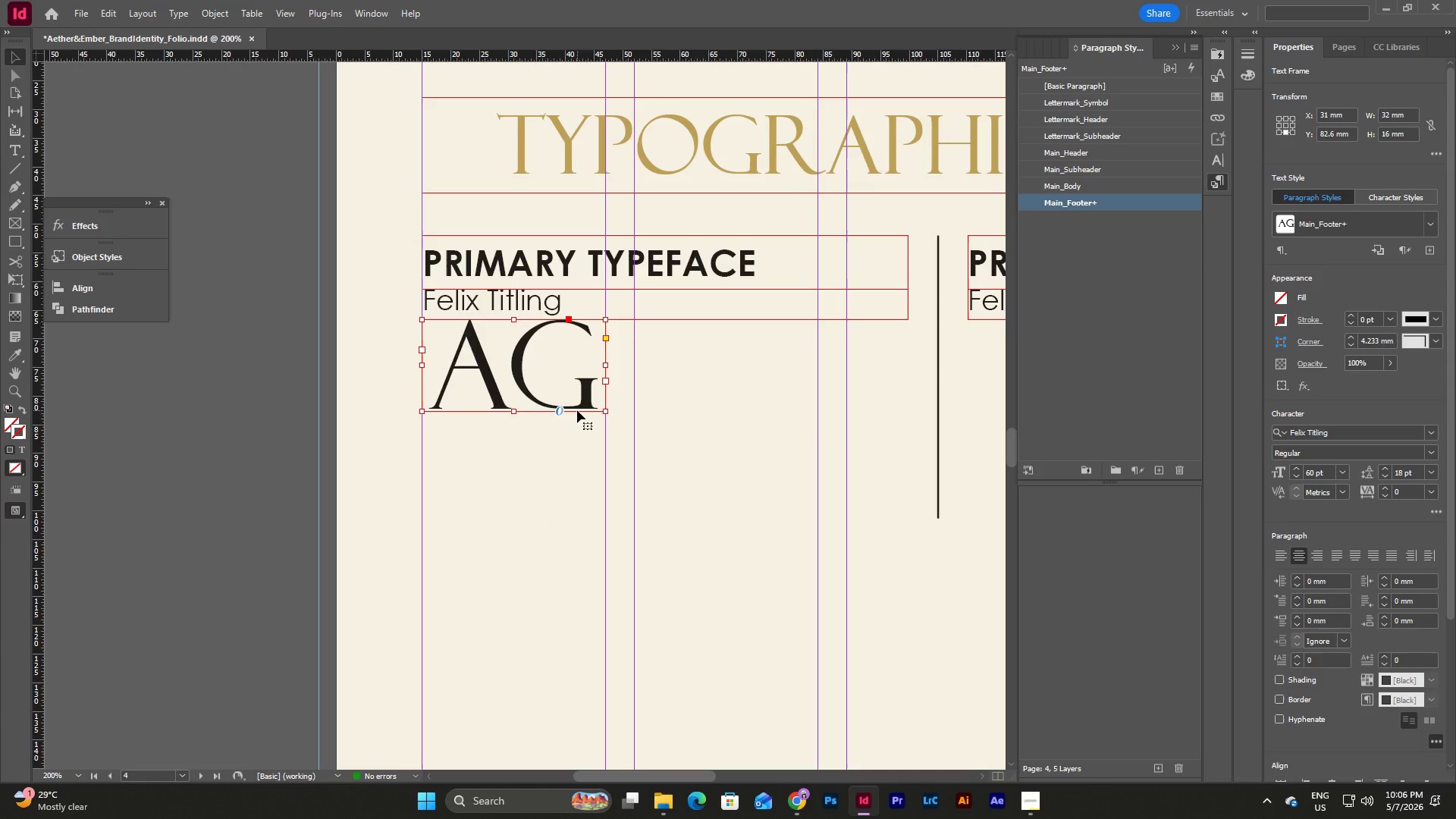 
key(Shift+ArrowDown)
 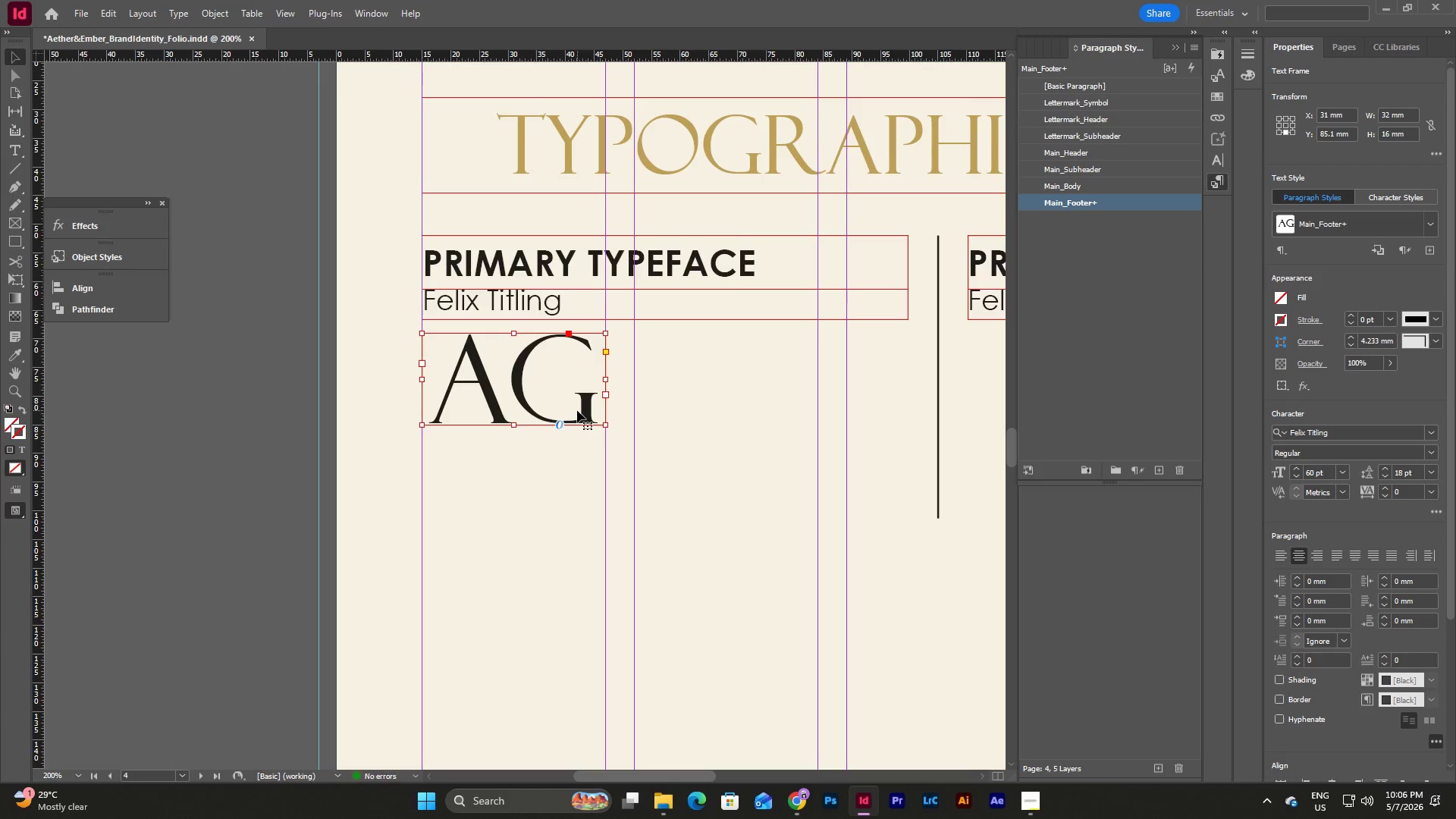 
key(Shift+ArrowDown)
 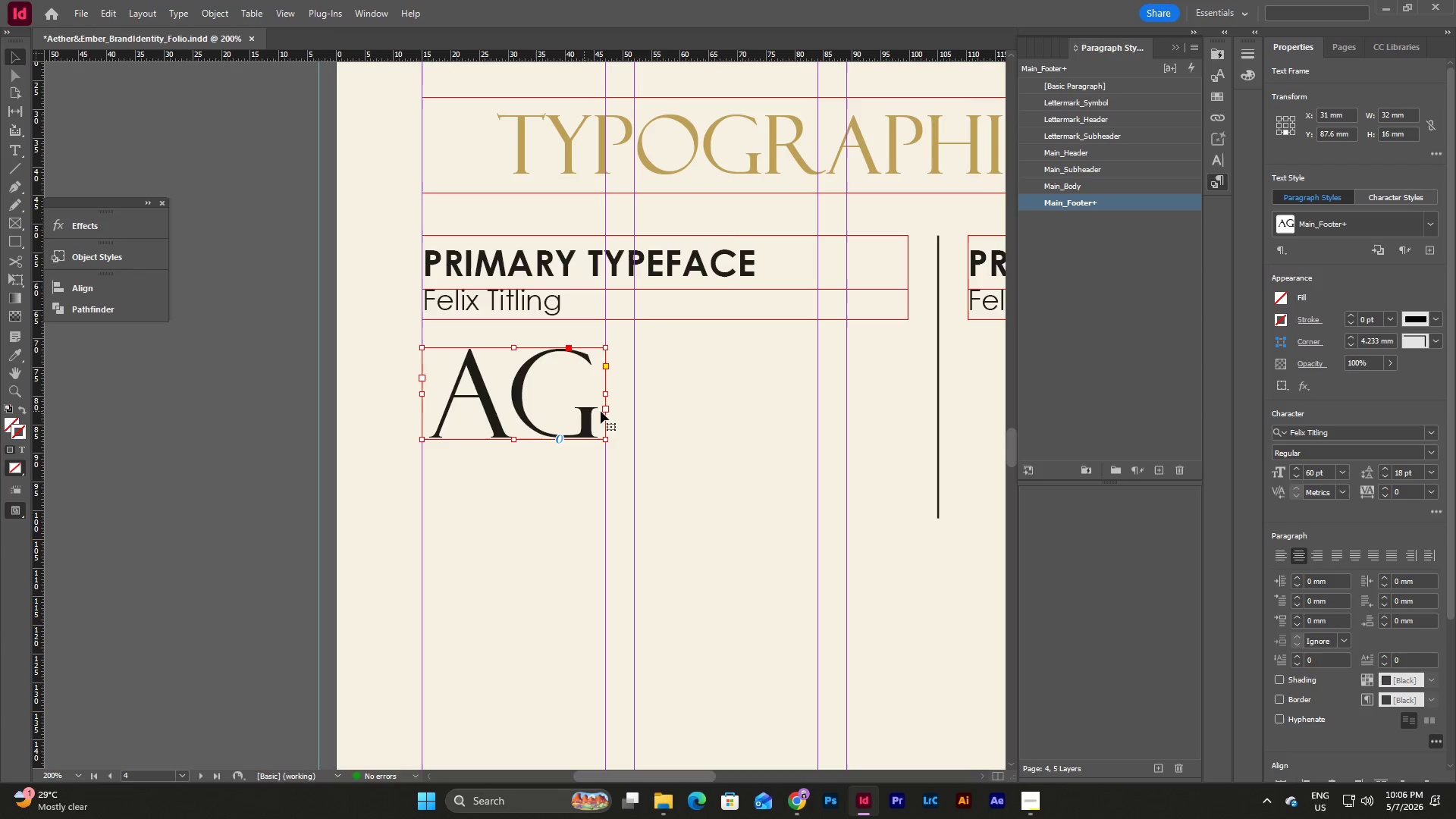 
left_click([716, 427])
 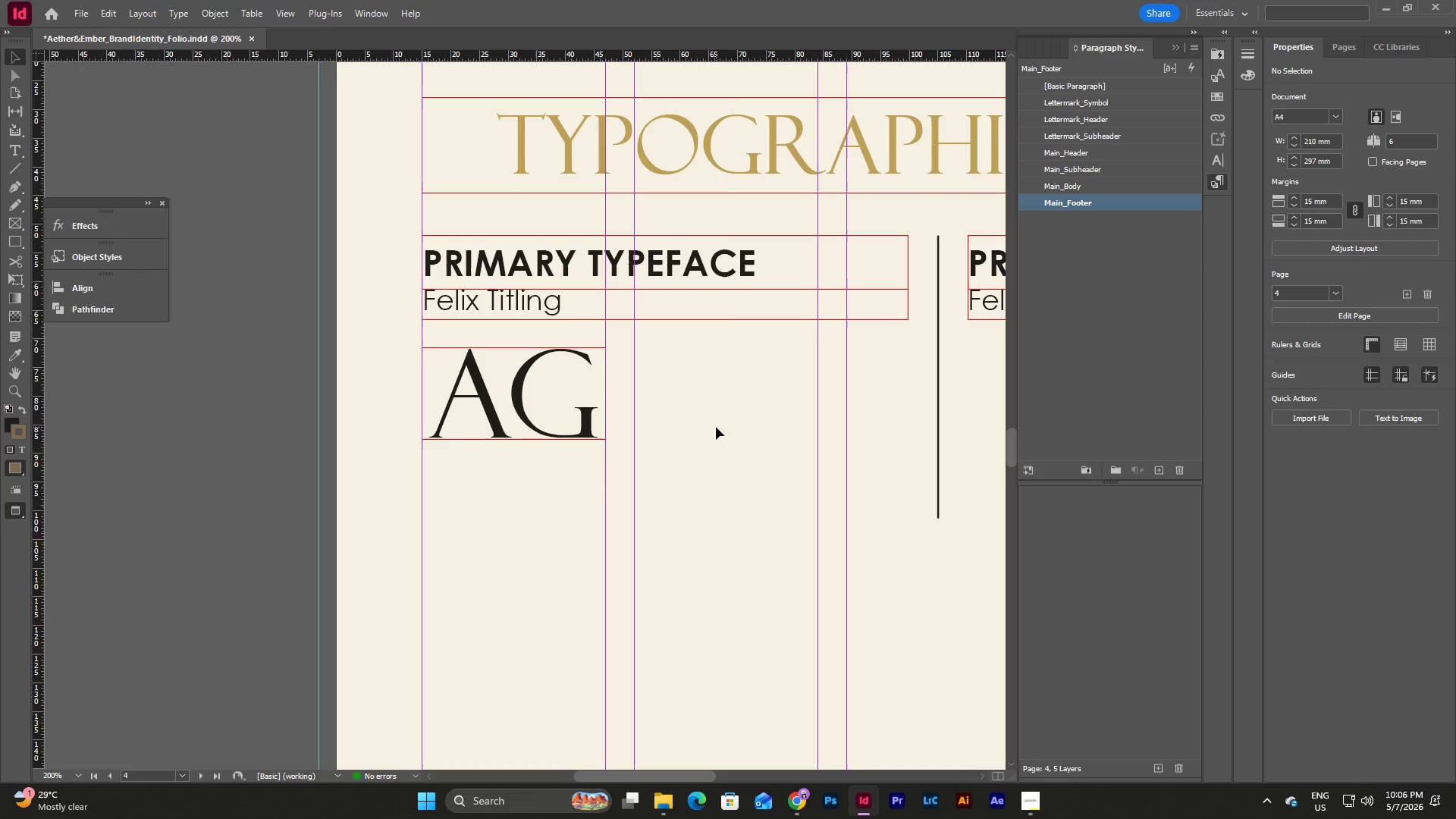 
type(ww)
 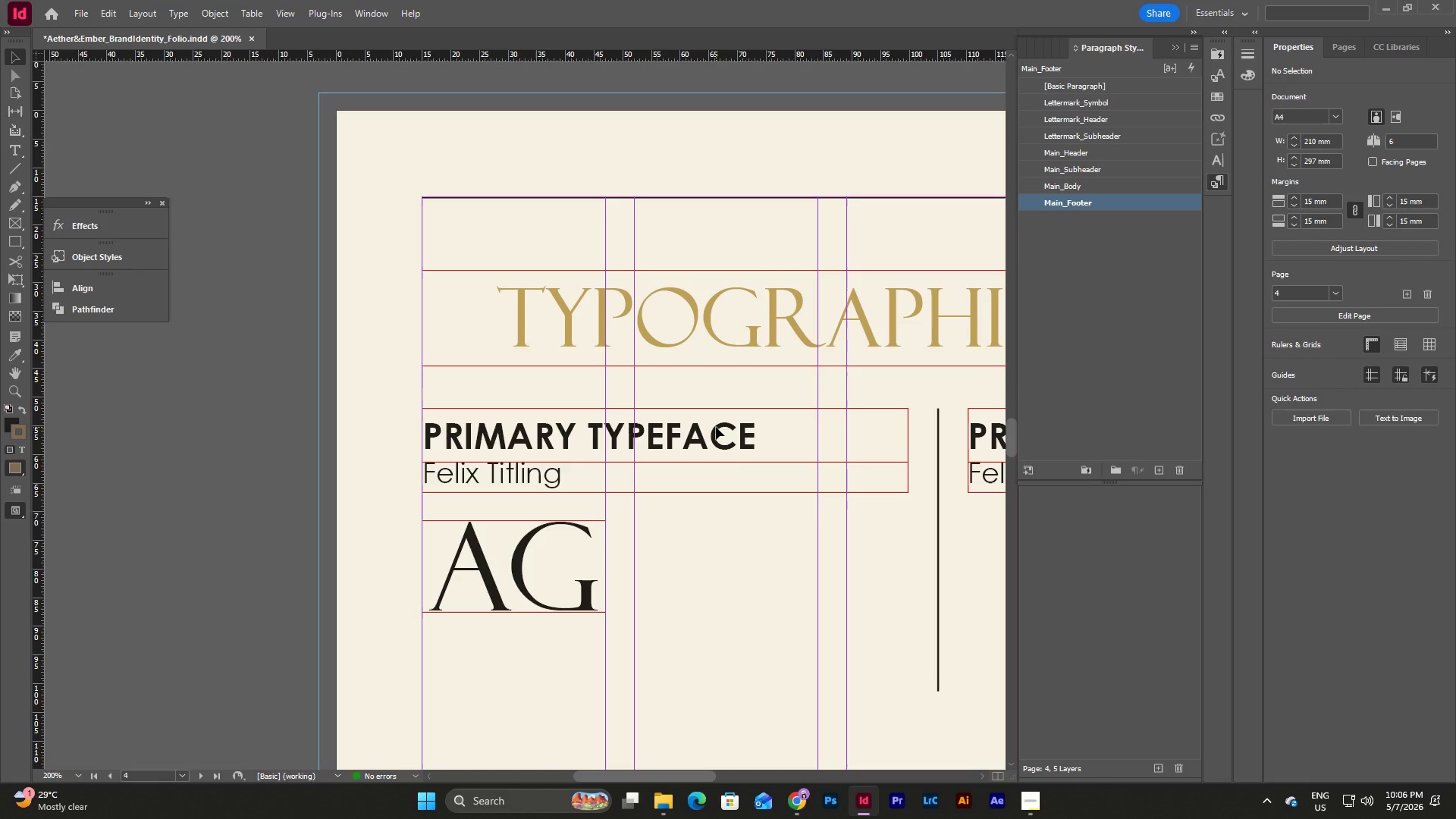 
scroll: coordinate [716, 427], scroll_direction: up, amount: 3.0
 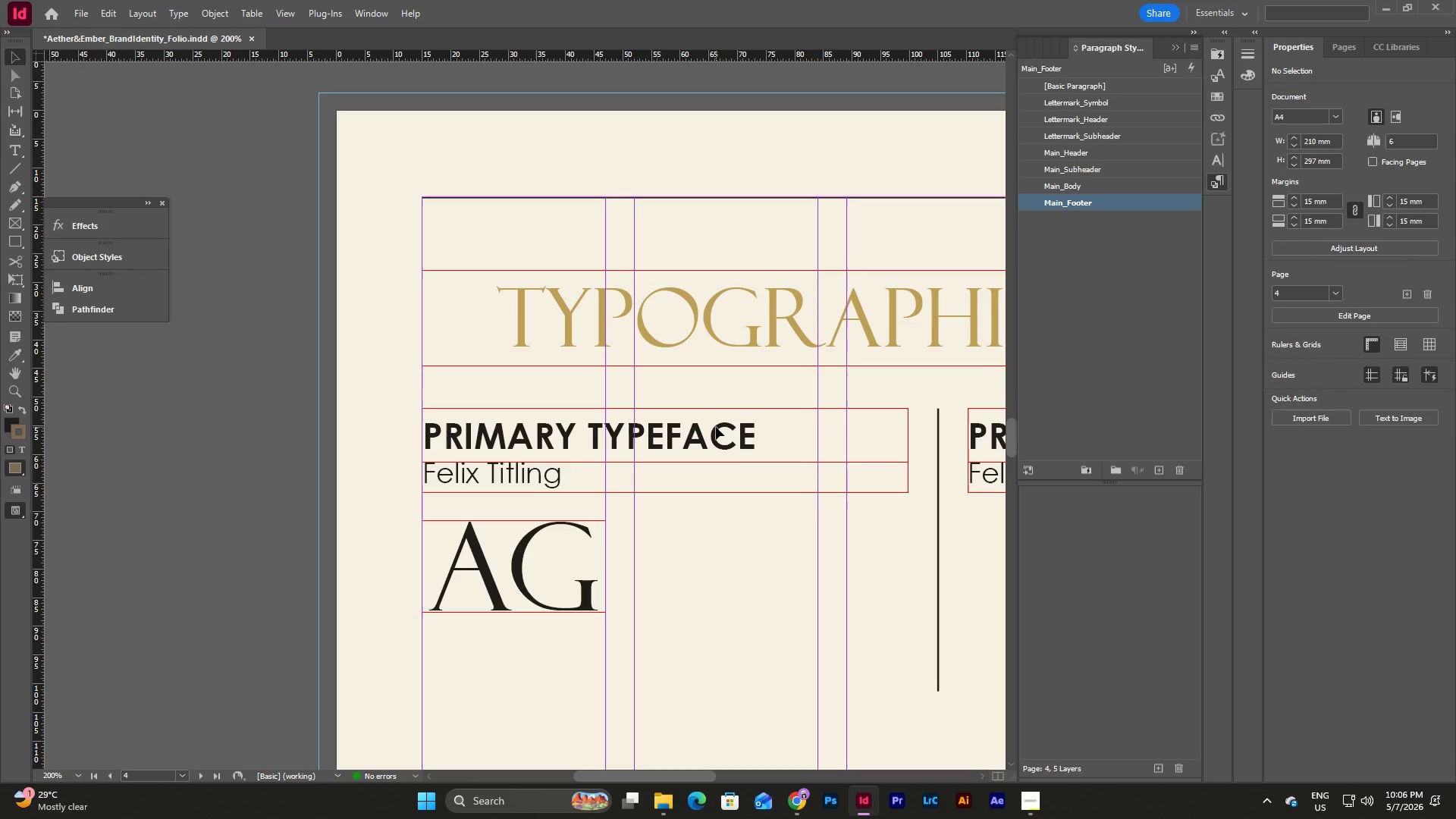 
scroll: coordinate [716, 427], scroll_direction: down, amount: 2.0
 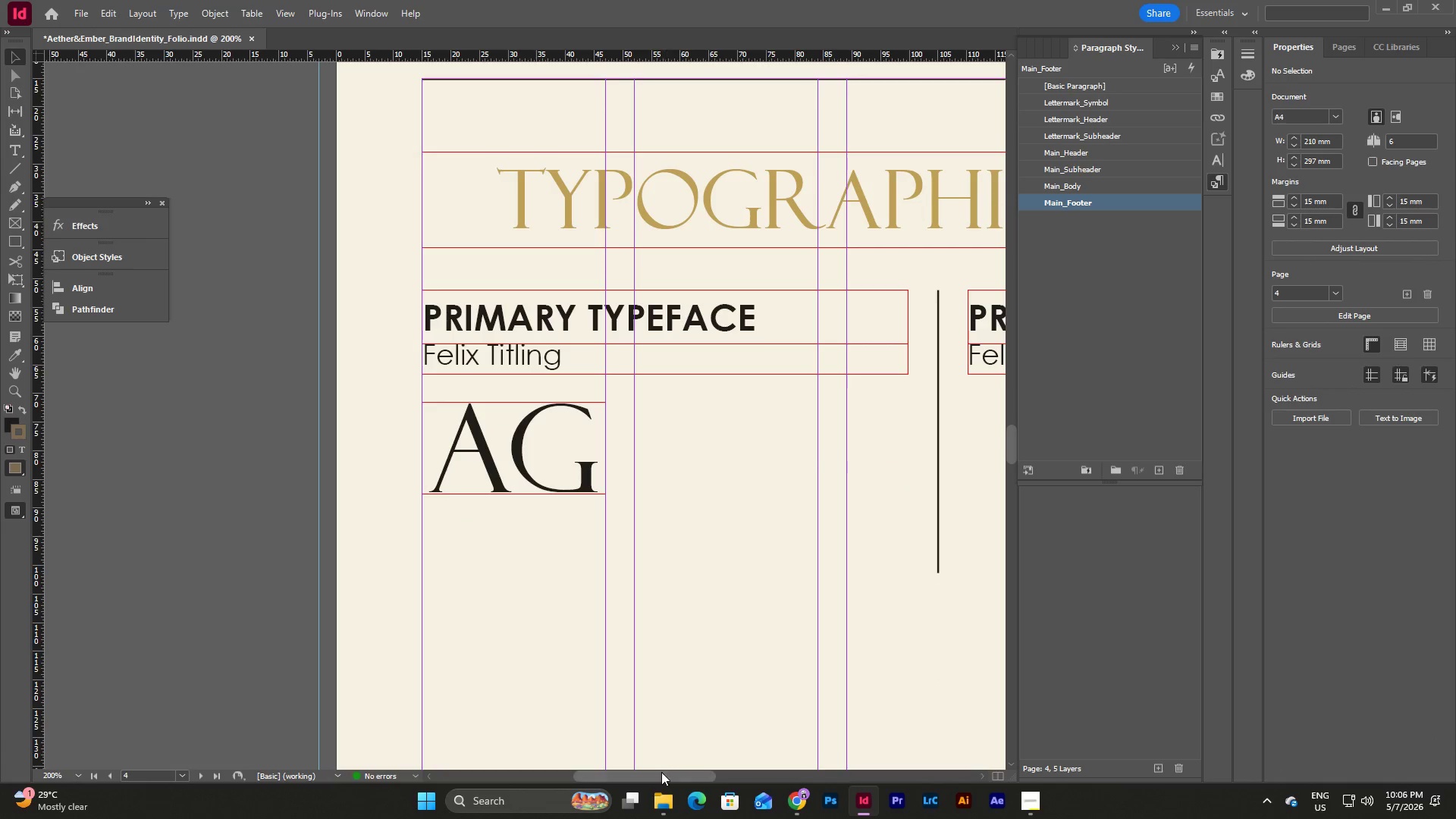 
left_click_drag(start_coordinate=[661, 773], to_coordinate=[676, 761])
 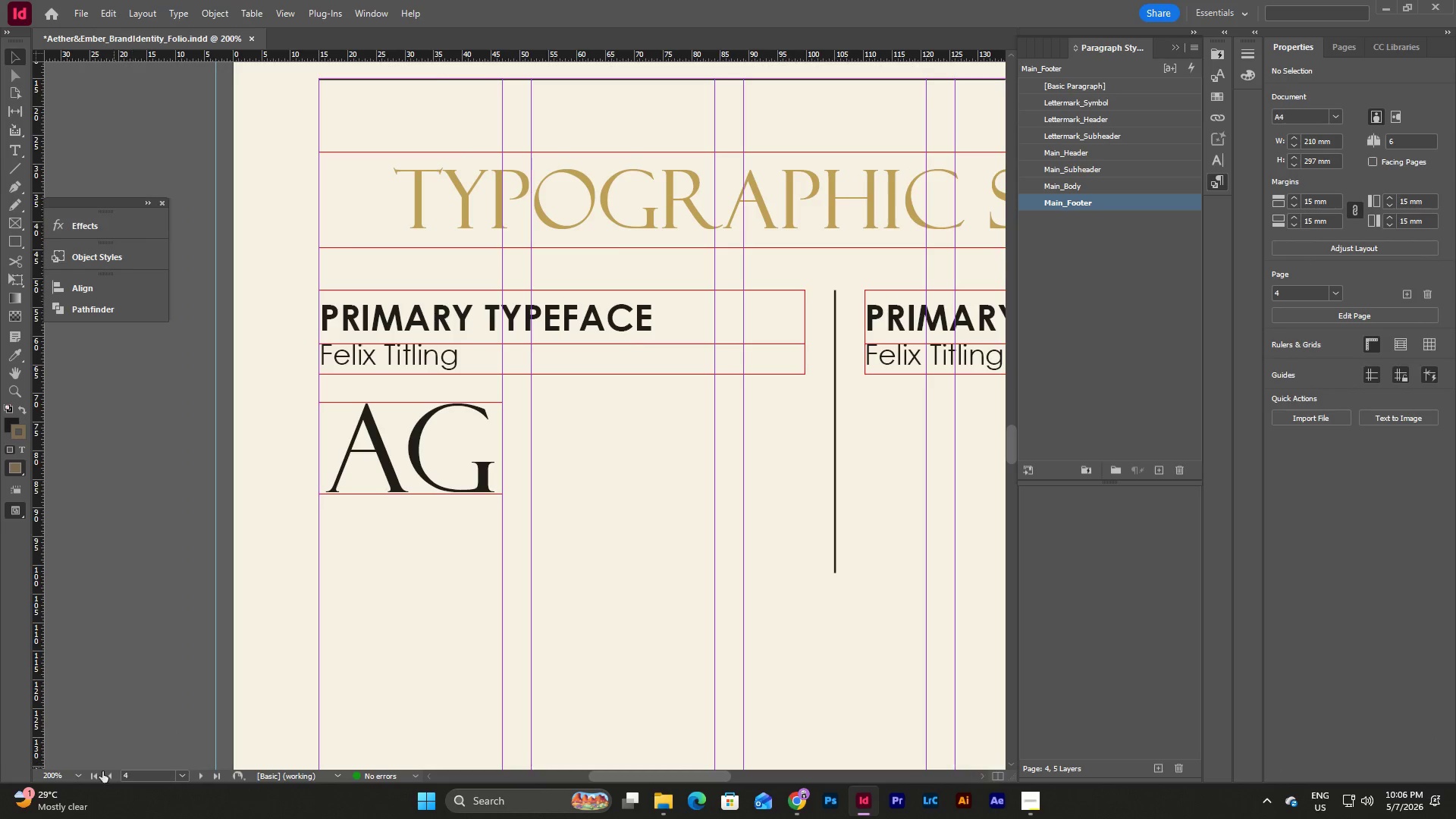 
left_click([81, 778])
 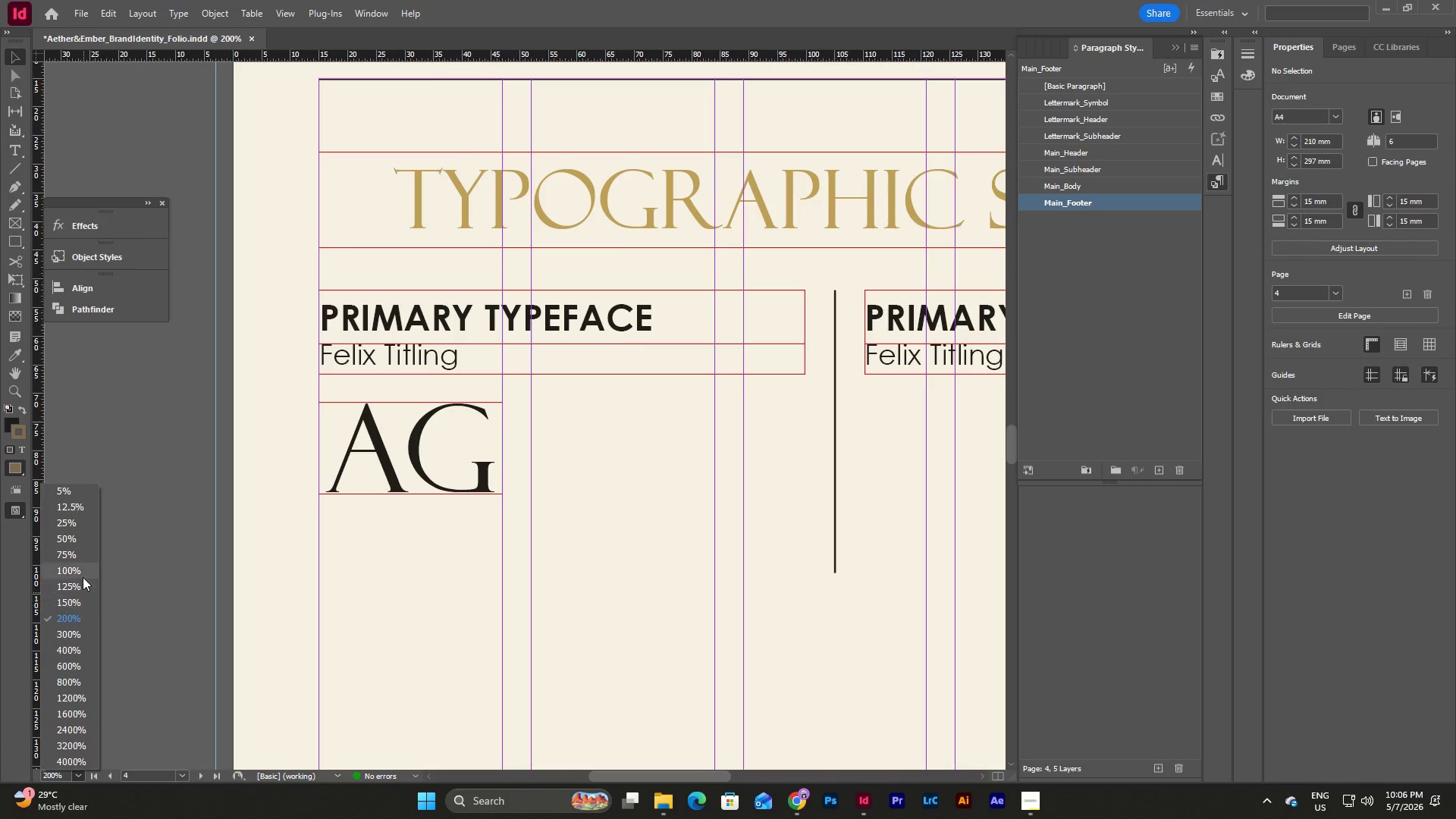 
left_click([80, 574])
 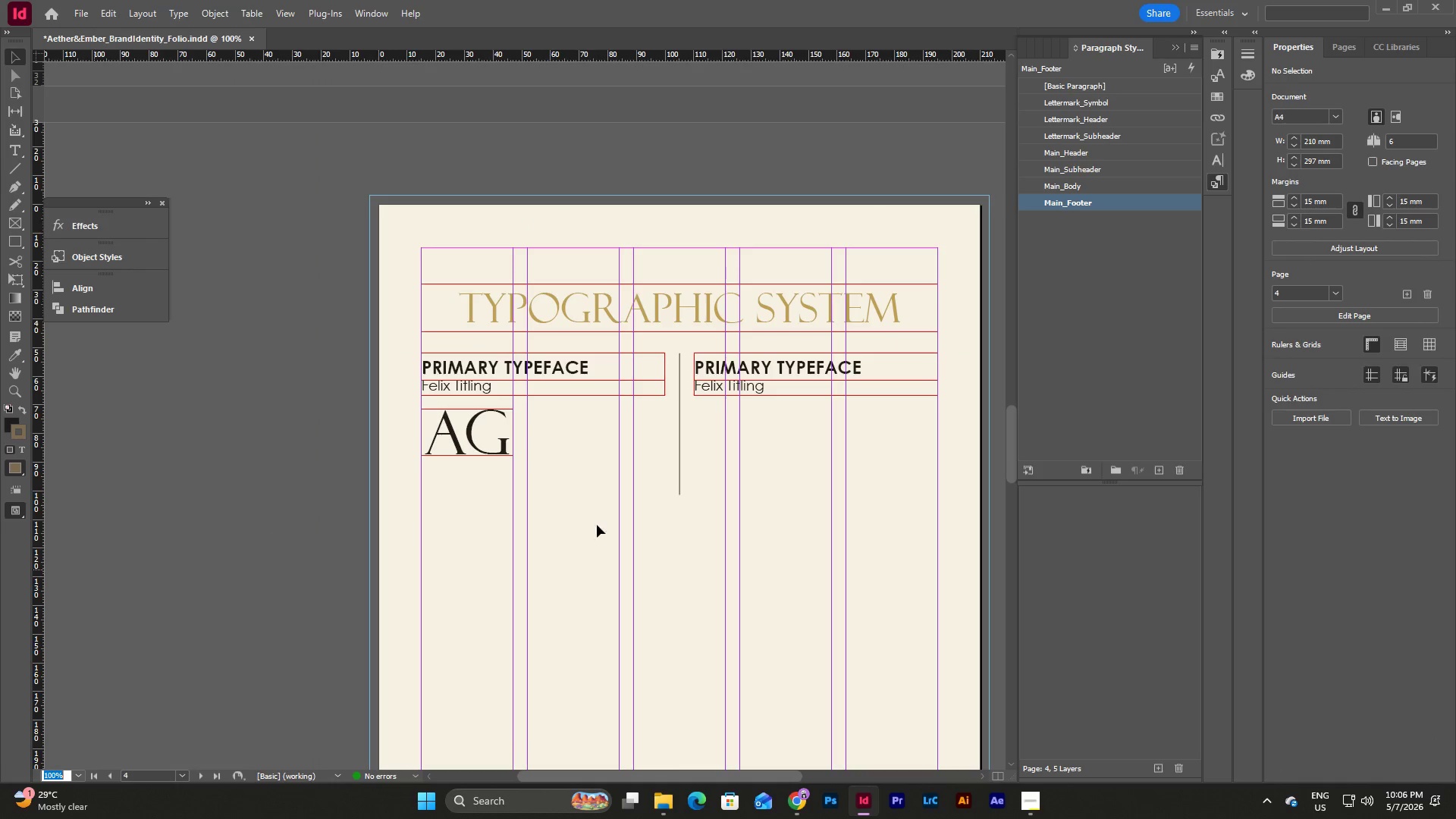 
left_click([704, 515])
 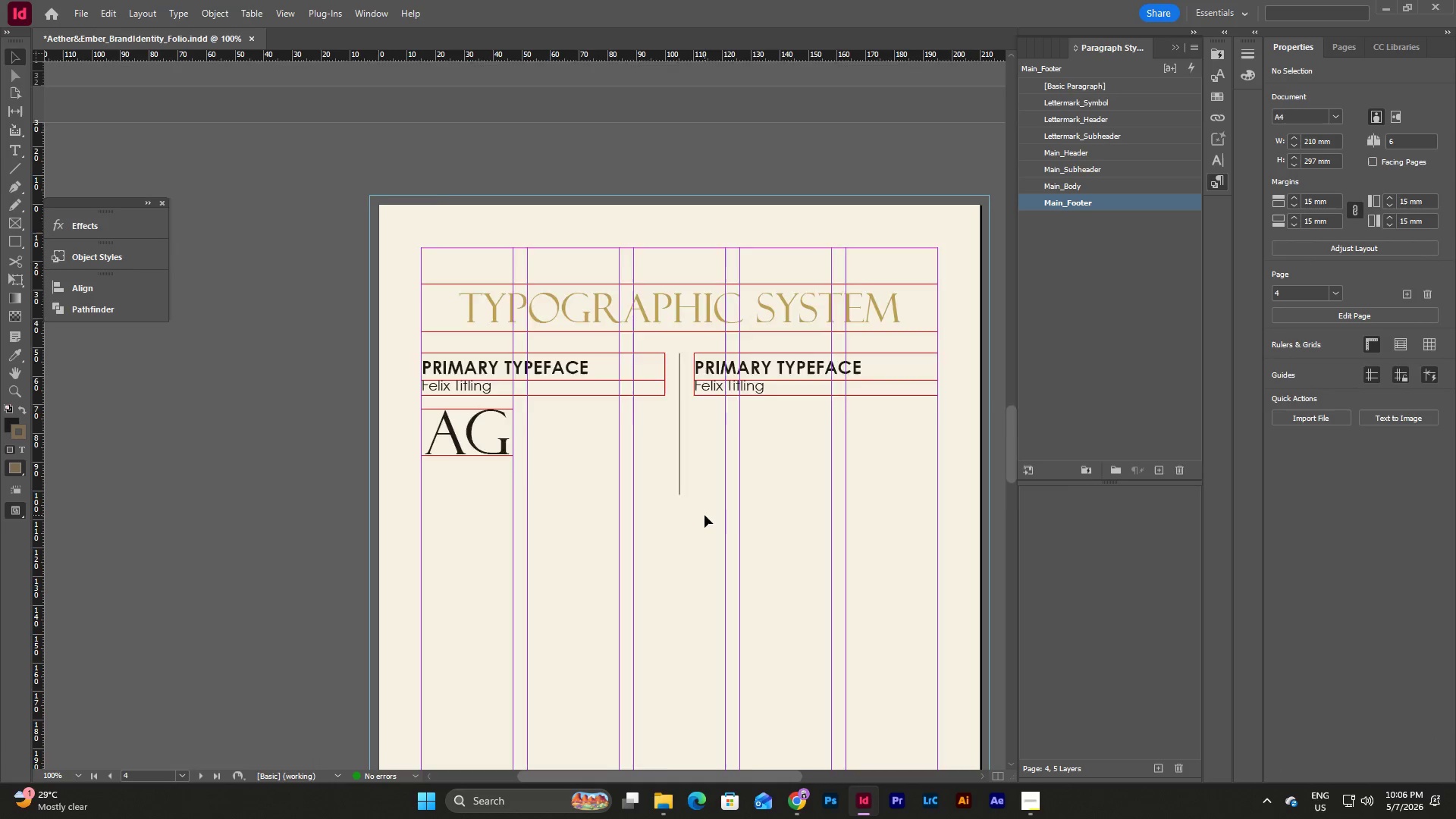 
left_click([555, 516])
 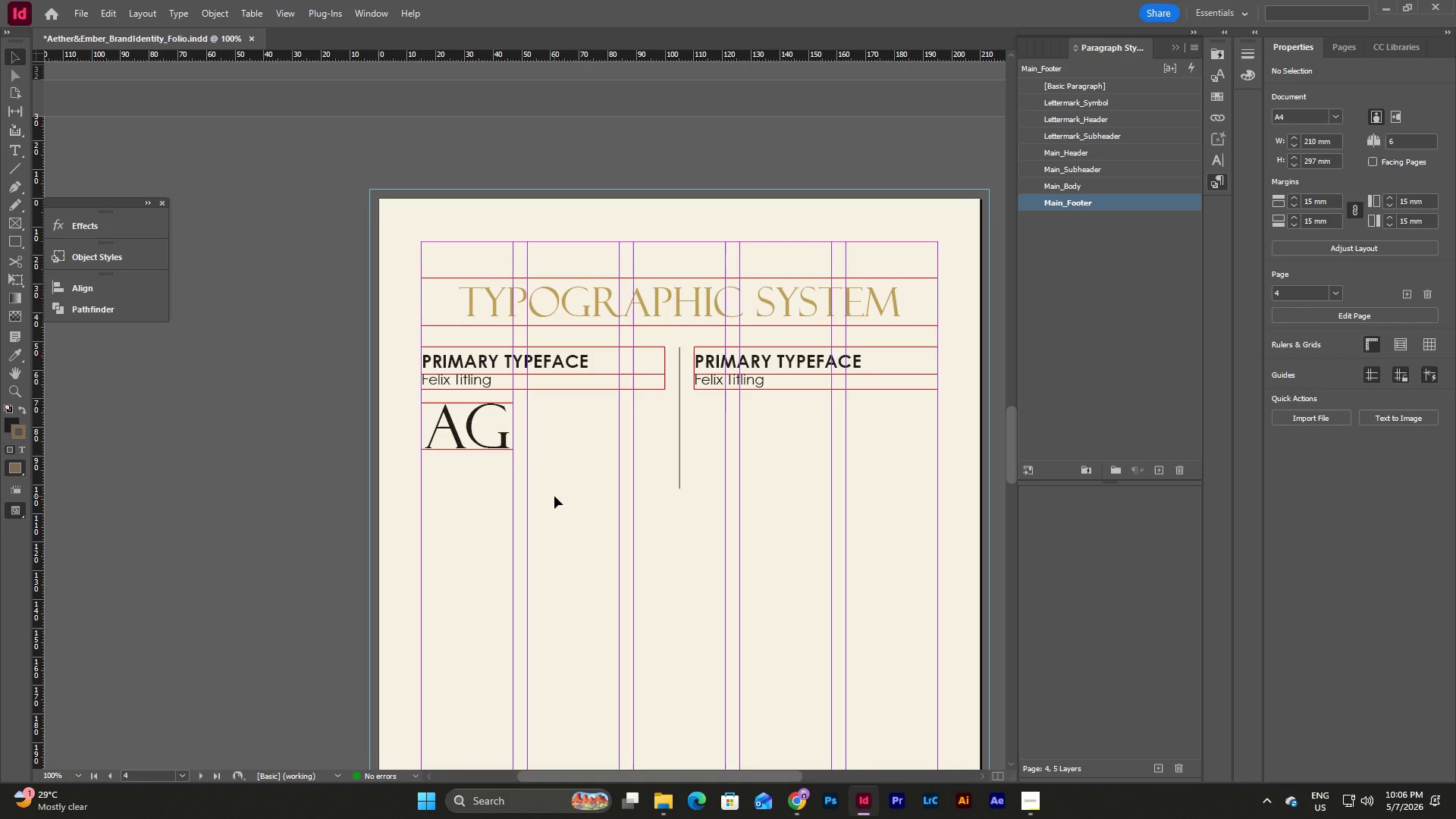 
scroll: coordinate [704, 515], scroll_direction: none, amount: 0.0
 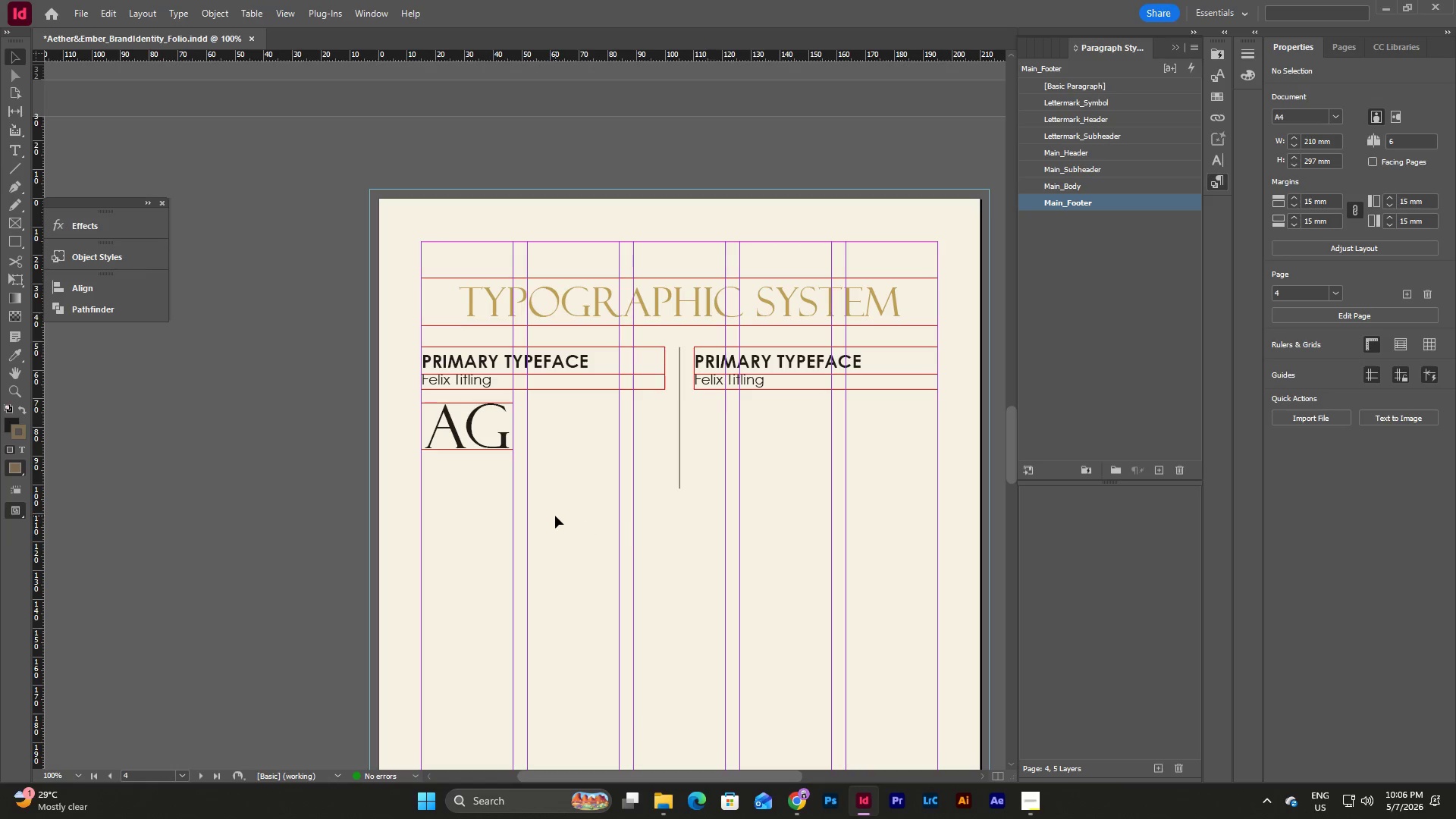 
wait(9.07)
 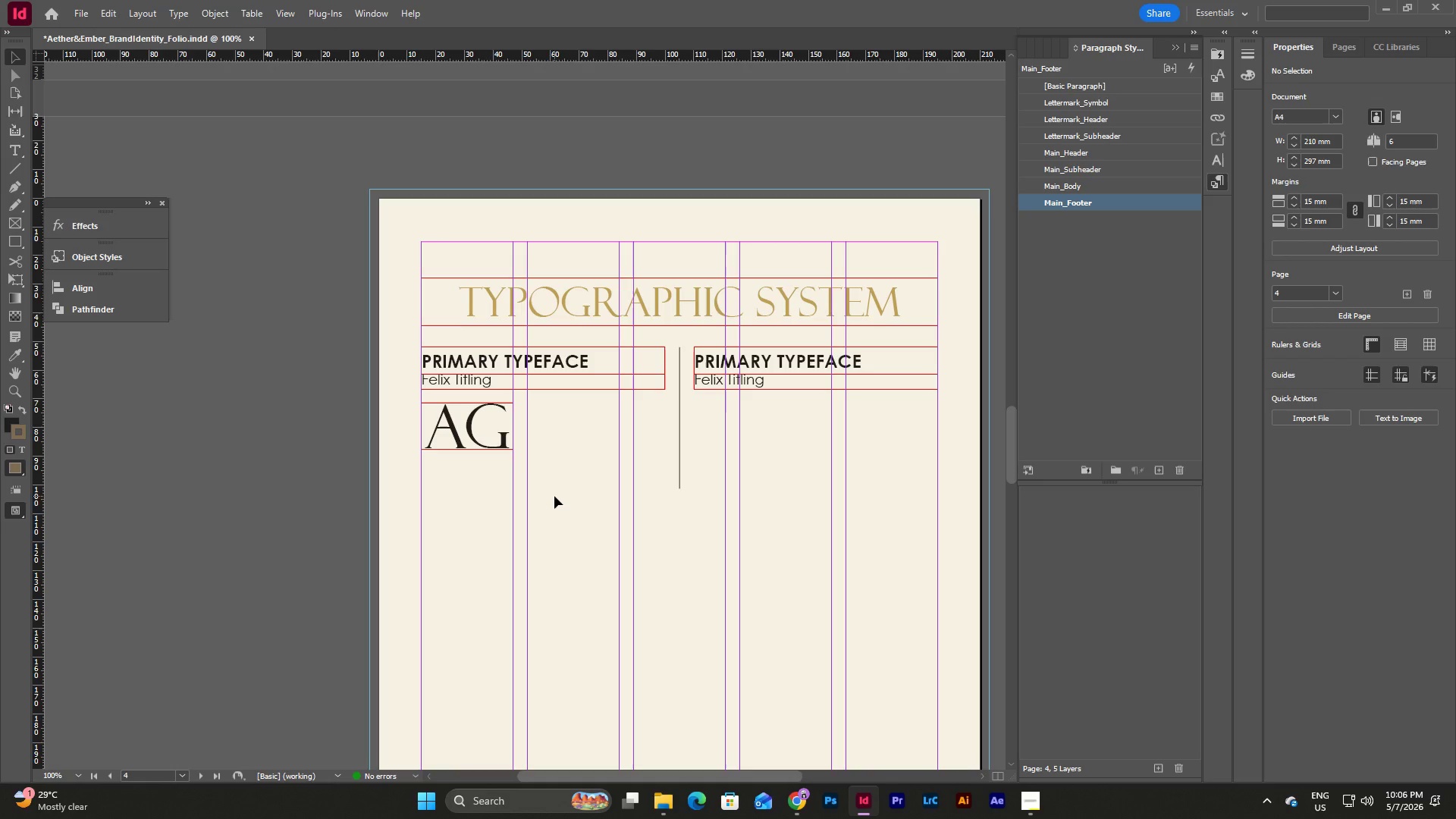 
double_click([777, 360])
 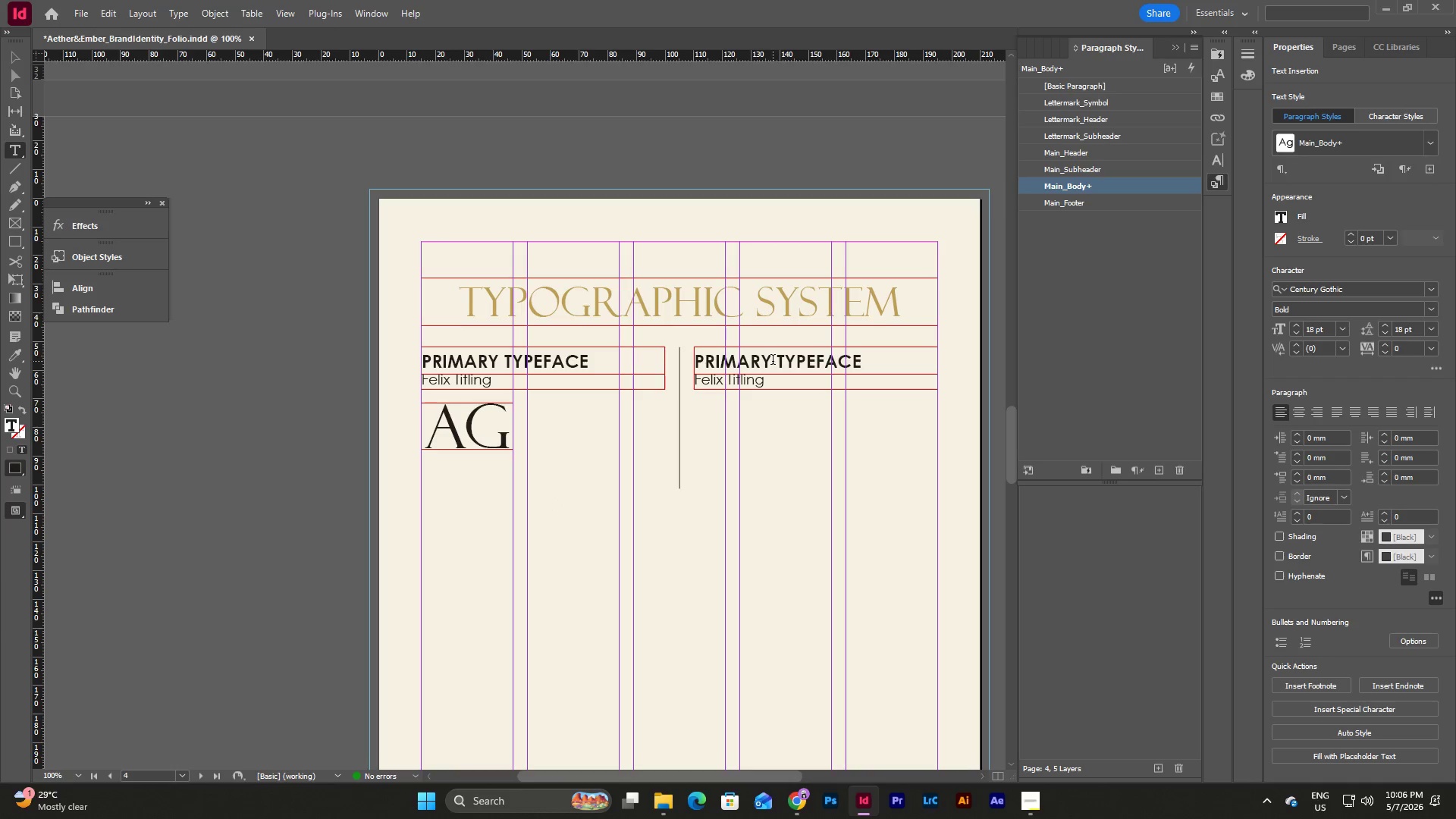 
left_click_drag(start_coordinate=[771, 360], to_coordinate=[684, 362])
 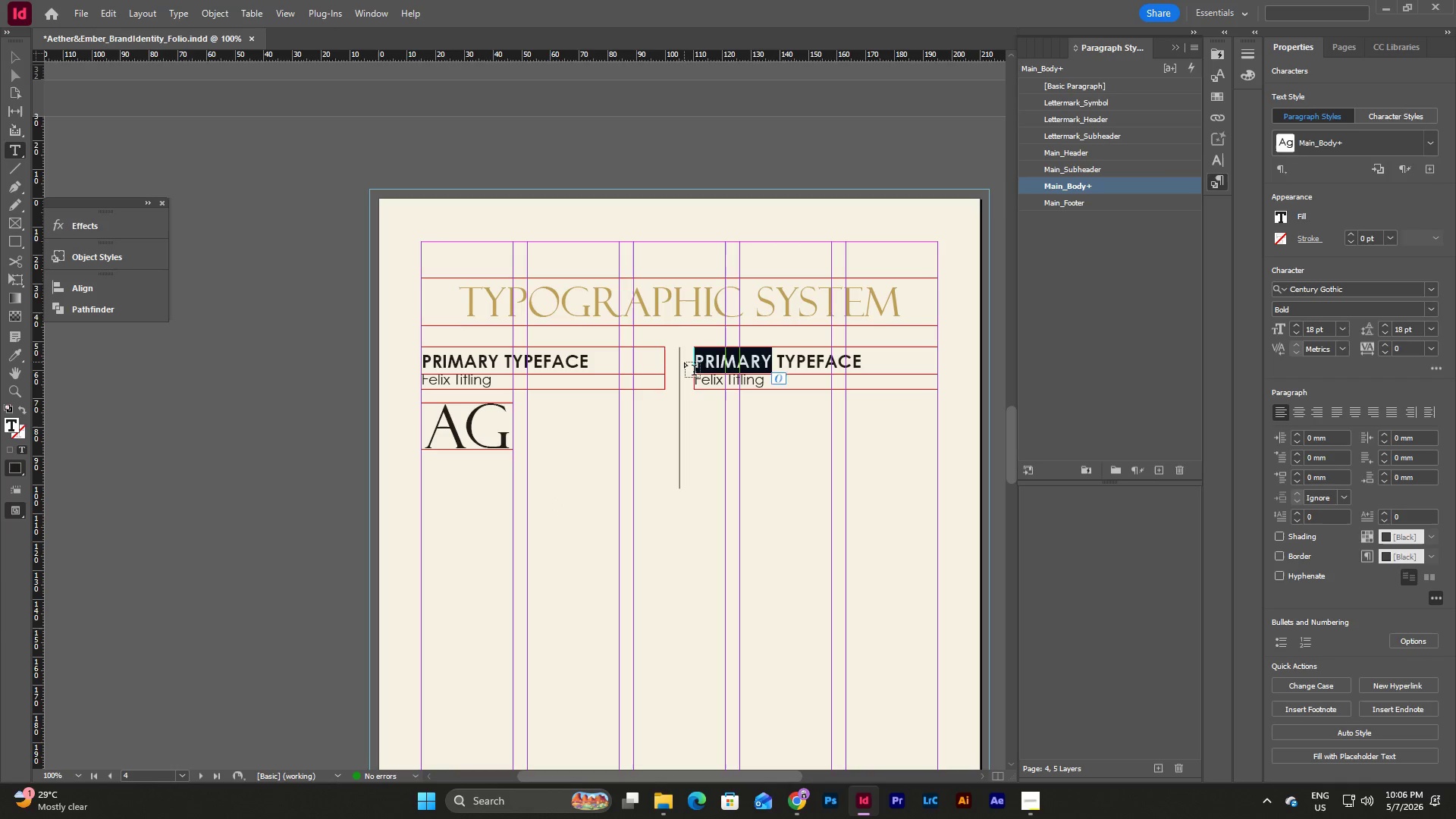 
type(SECONDARY)
 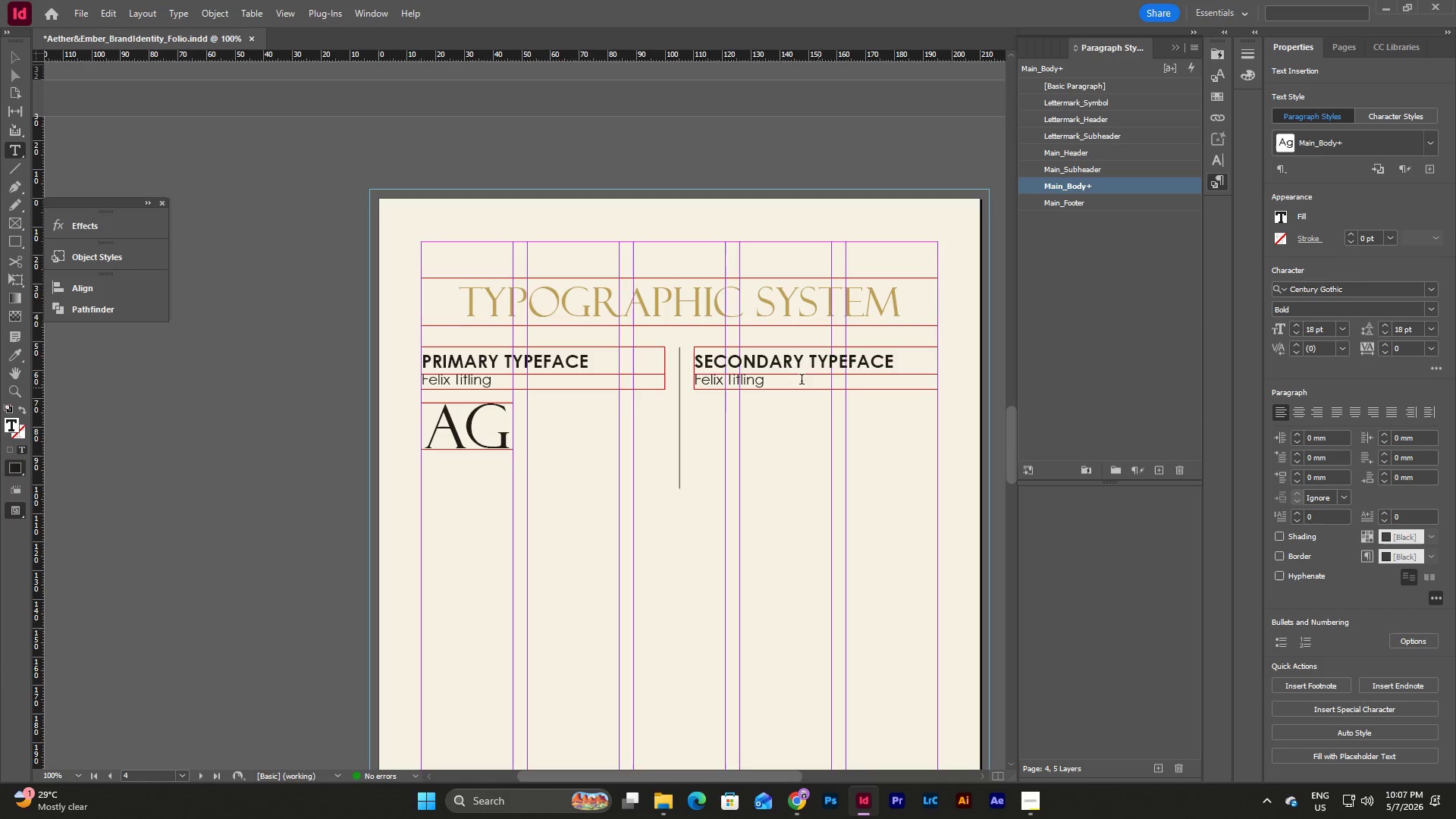 
left_click([775, 378])
 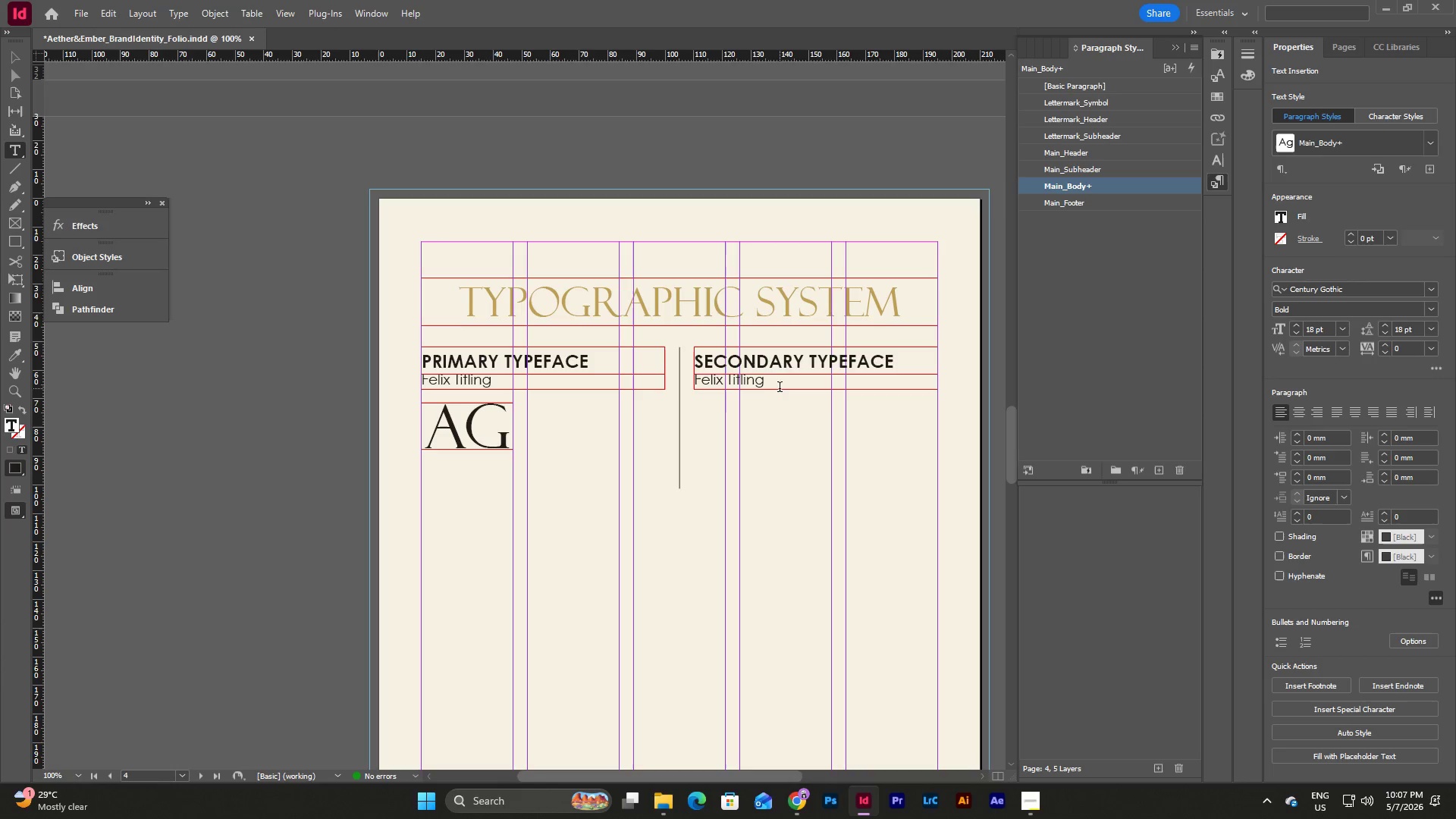 
left_click_drag(start_coordinate=[779, 388], to_coordinate=[578, 383])
 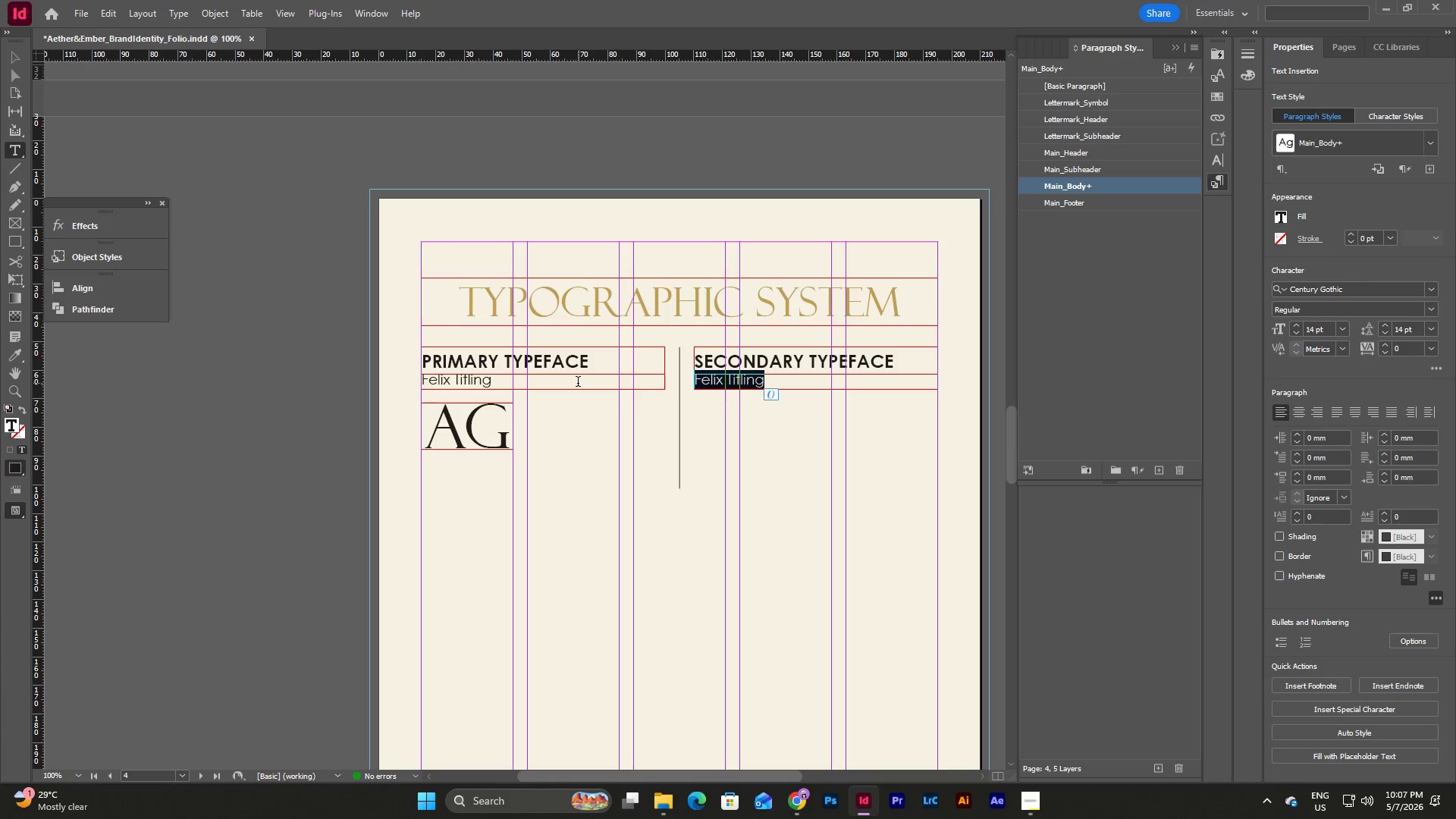 
type(Century Gothic)
key(Escape)
 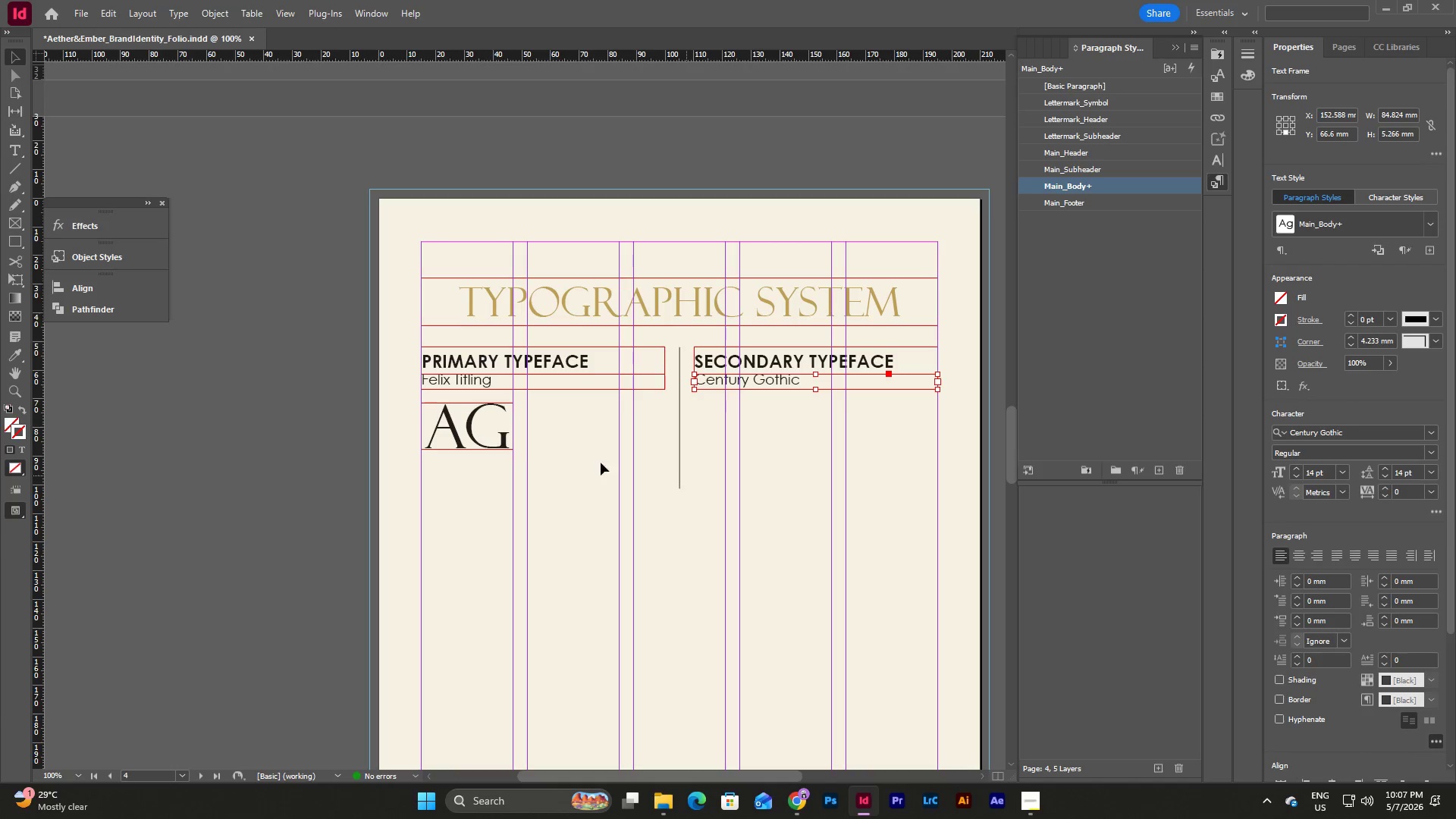 
left_click([470, 432])
 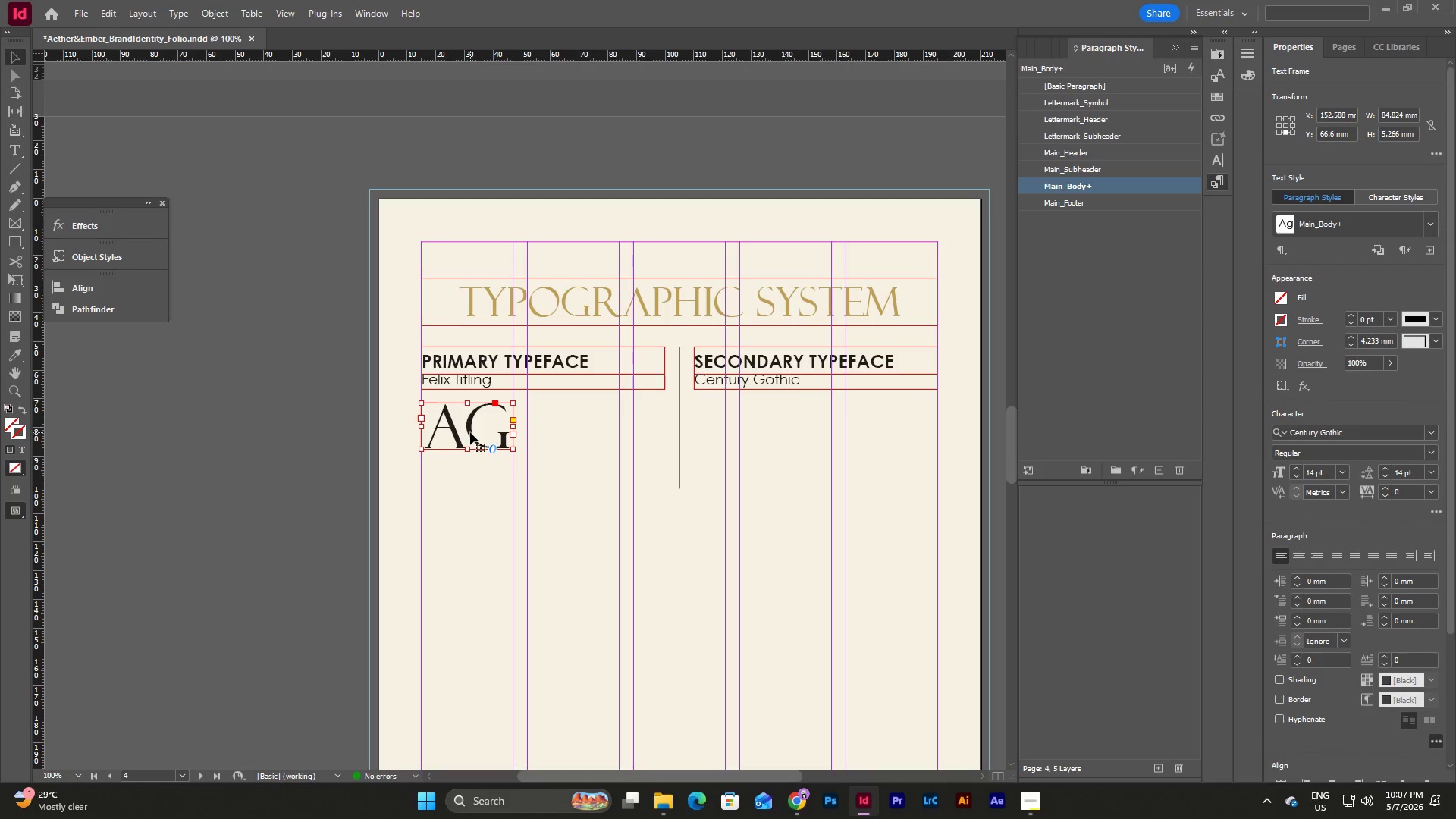 
key(Control+C)
 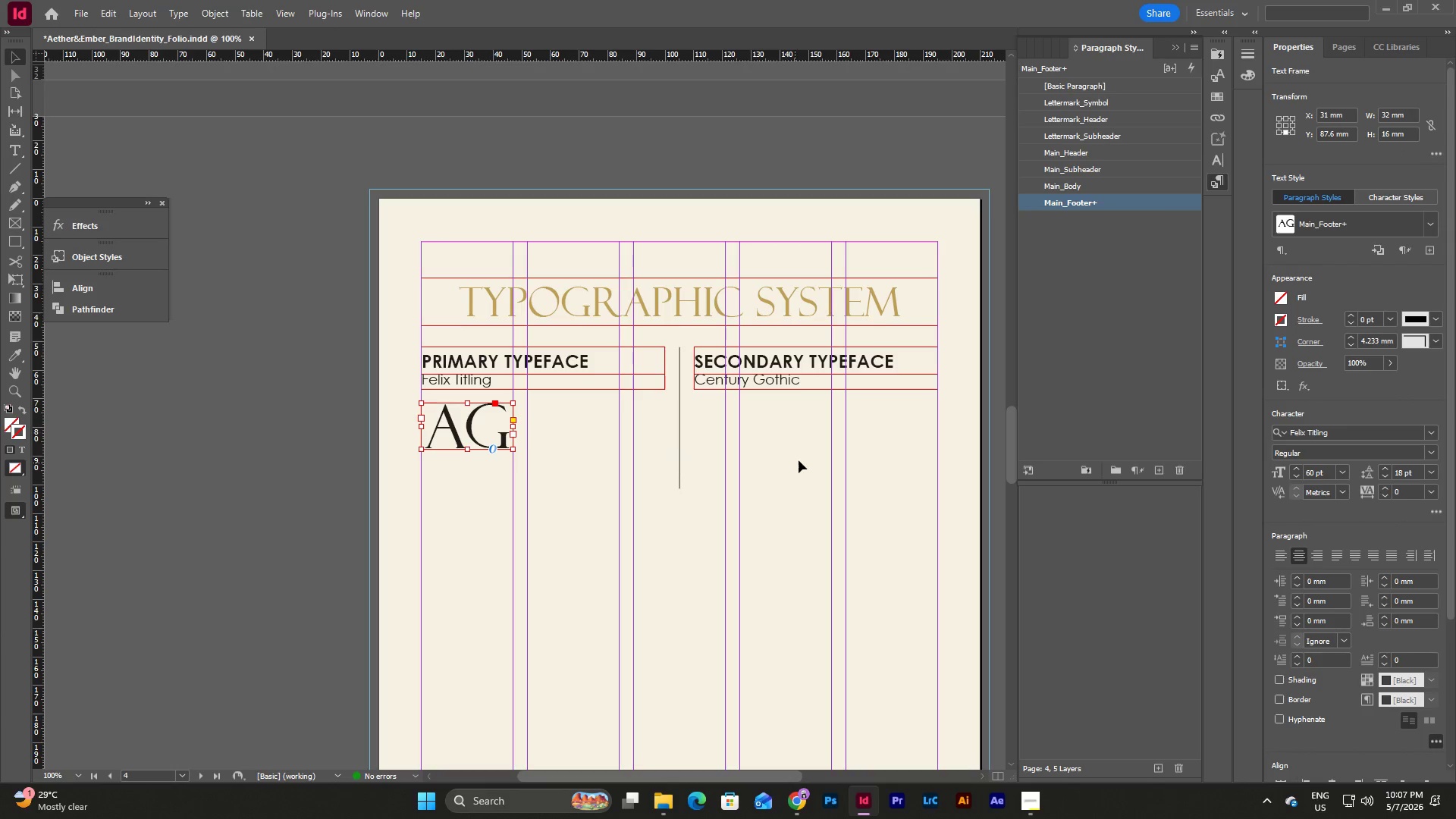 
left_click([799, 460])
 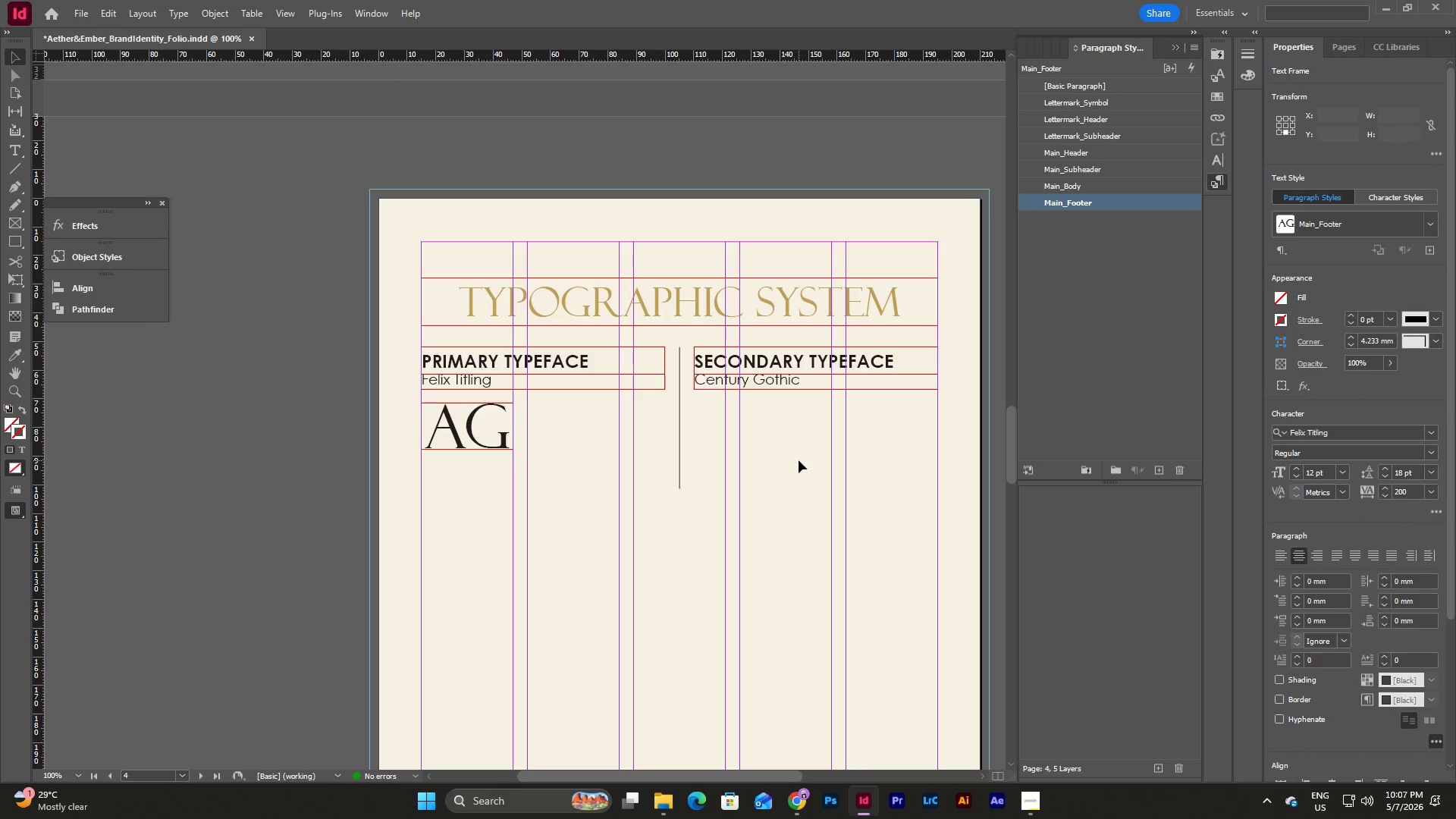 
key(Control+V)
 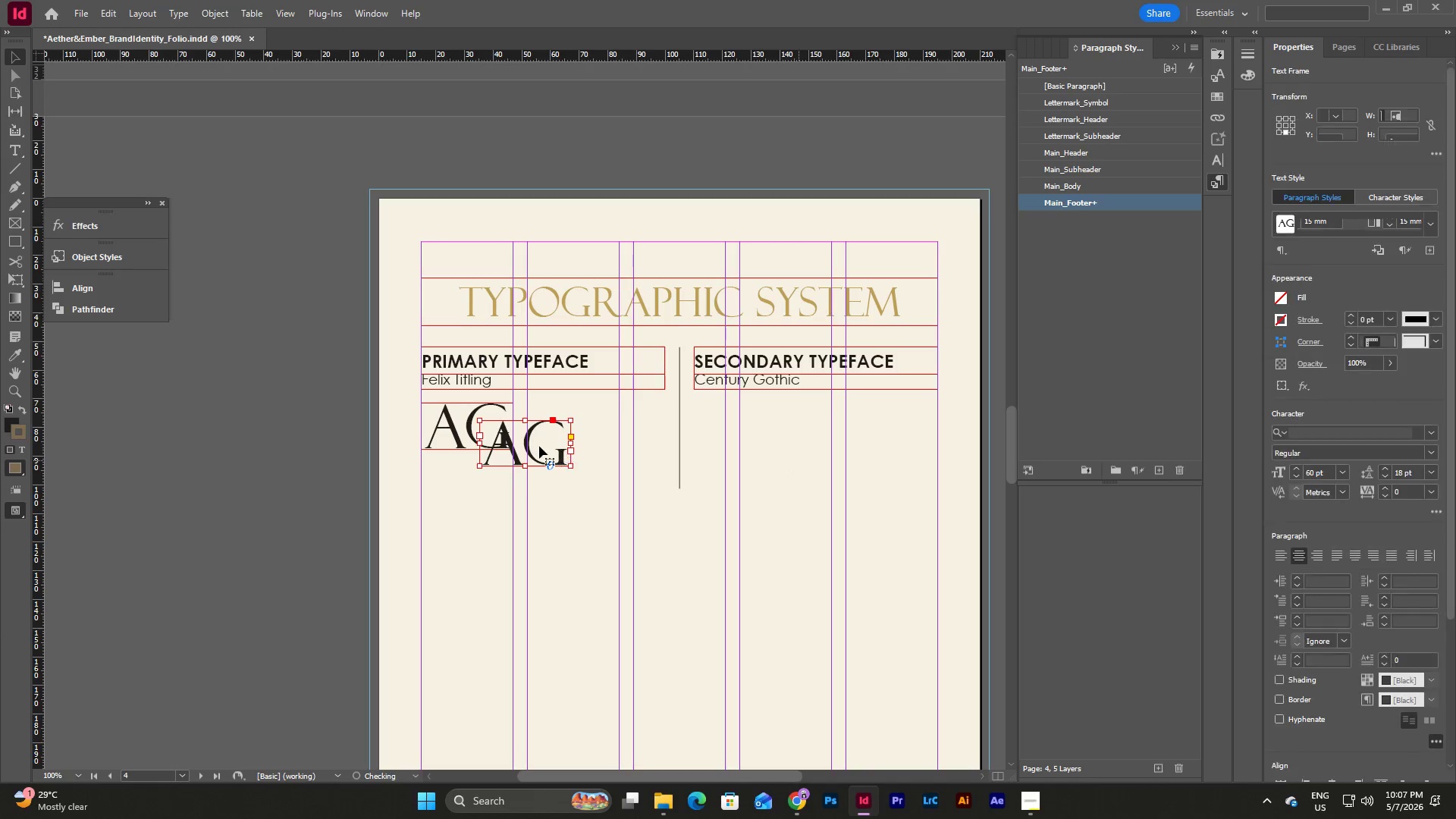 
left_click_drag(start_coordinate=[537, 446], to_coordinate=[752, 428])
 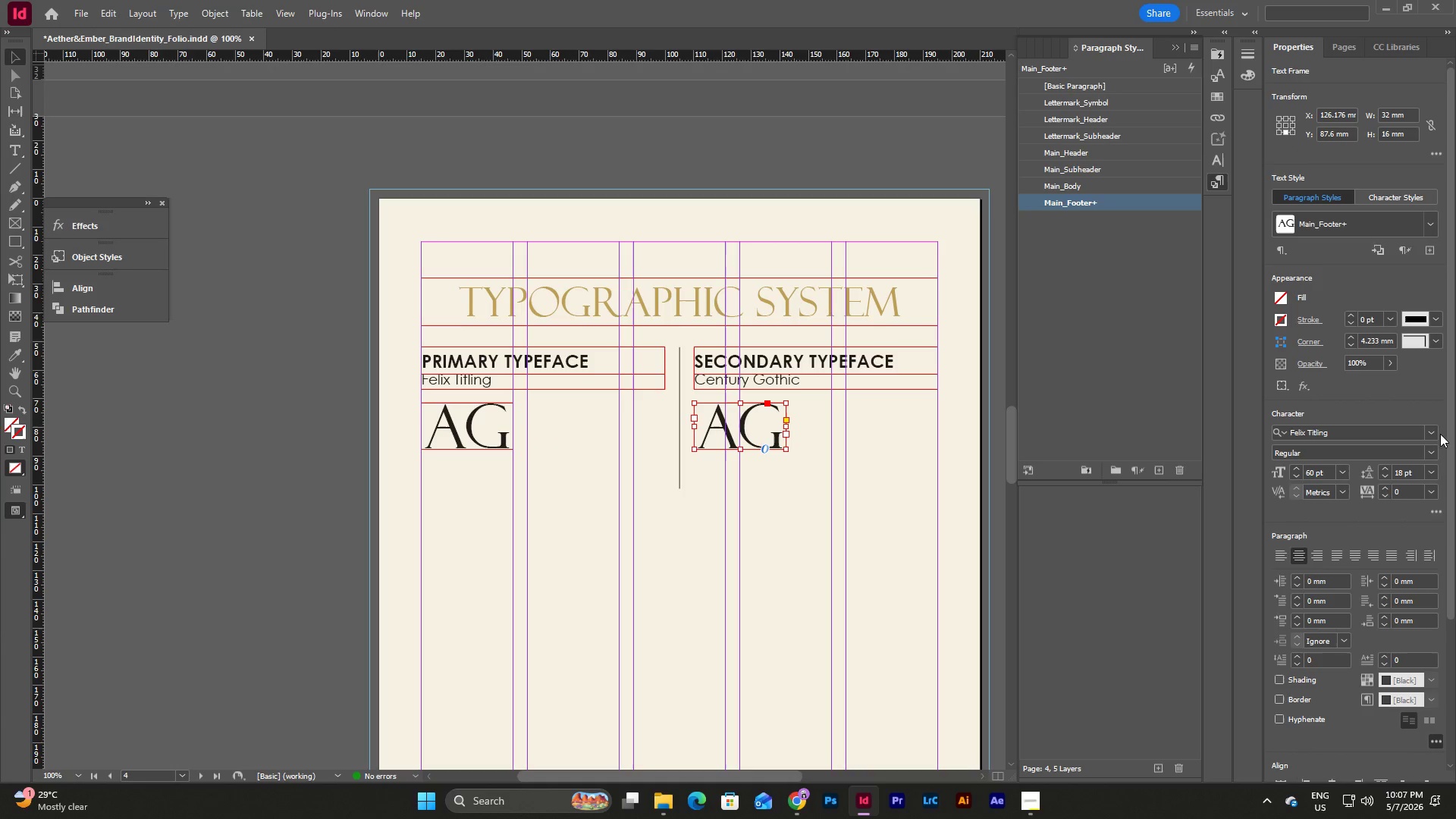 
left_click([1434, 431])
 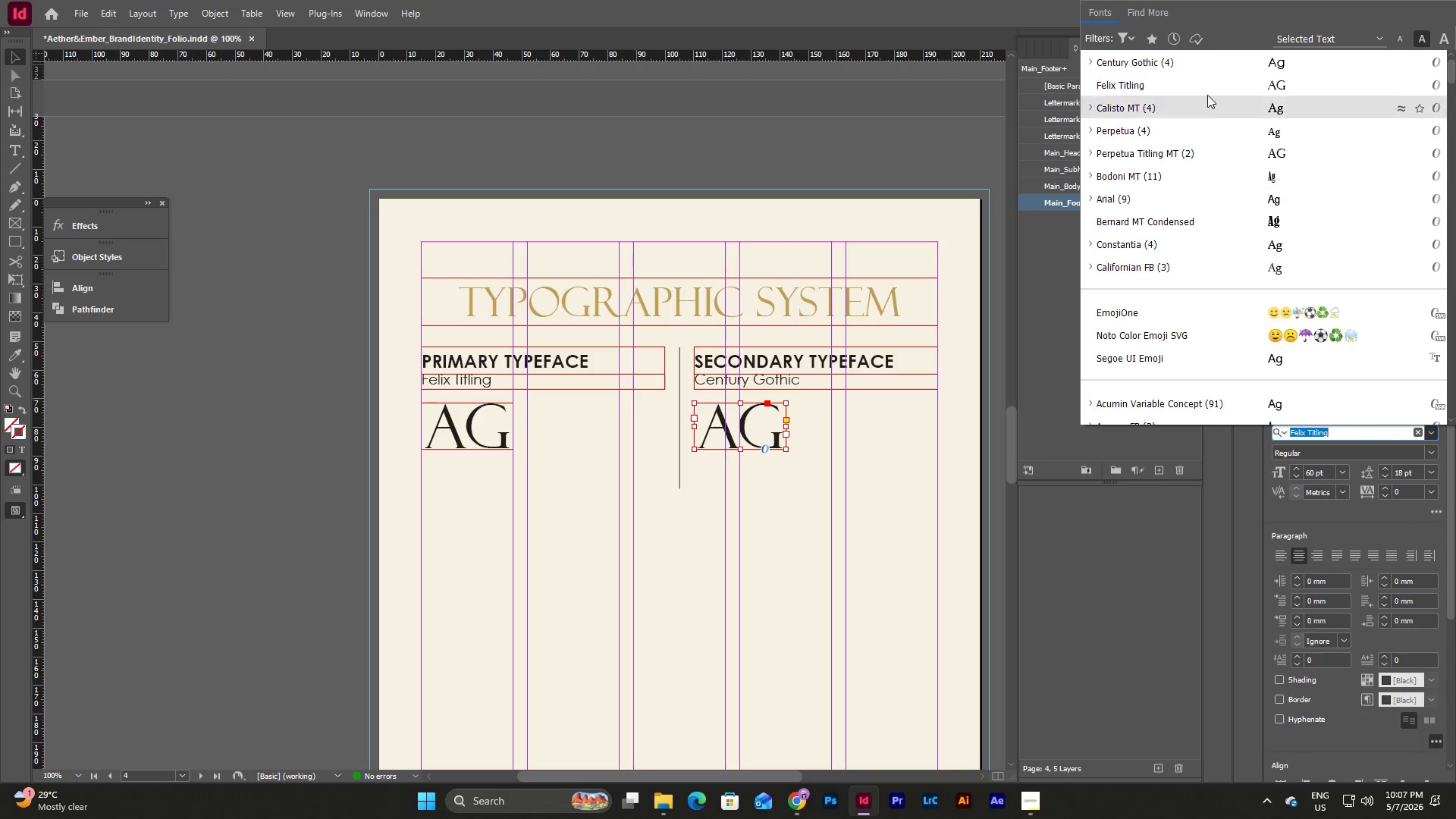 
left_click([1210, 64])
 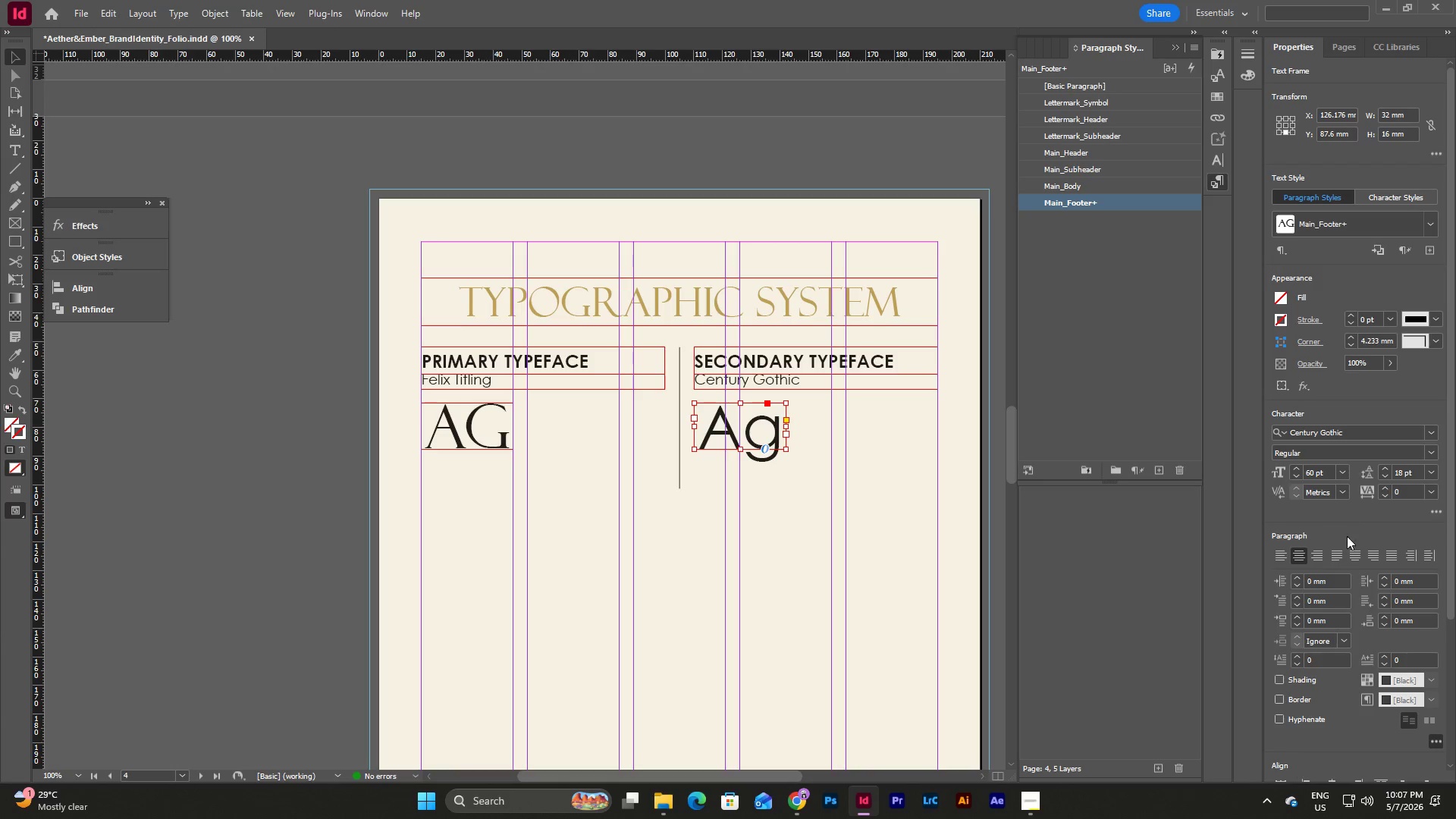 
left_click([829, 427])
 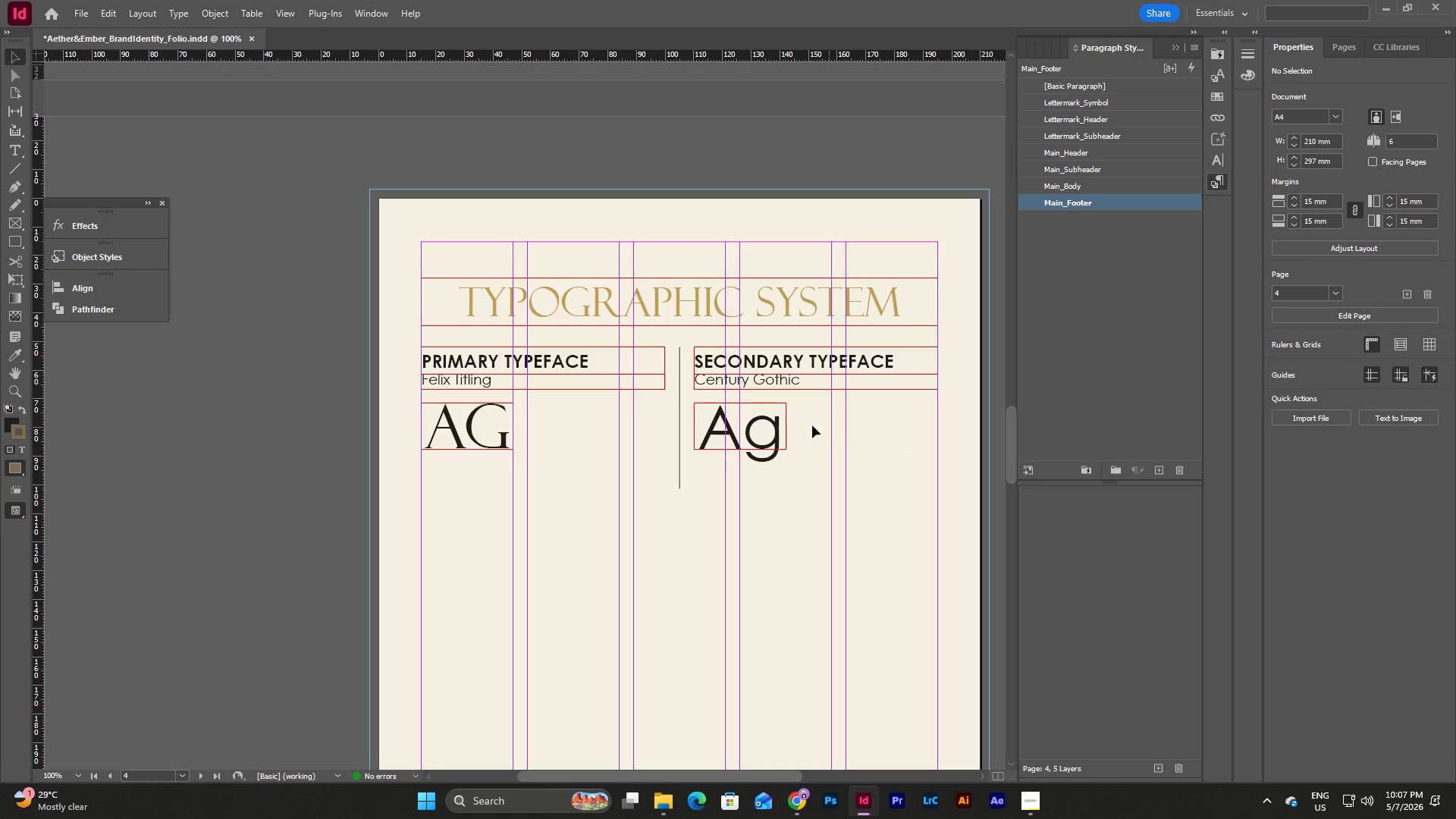 
left_click([775, 423])
 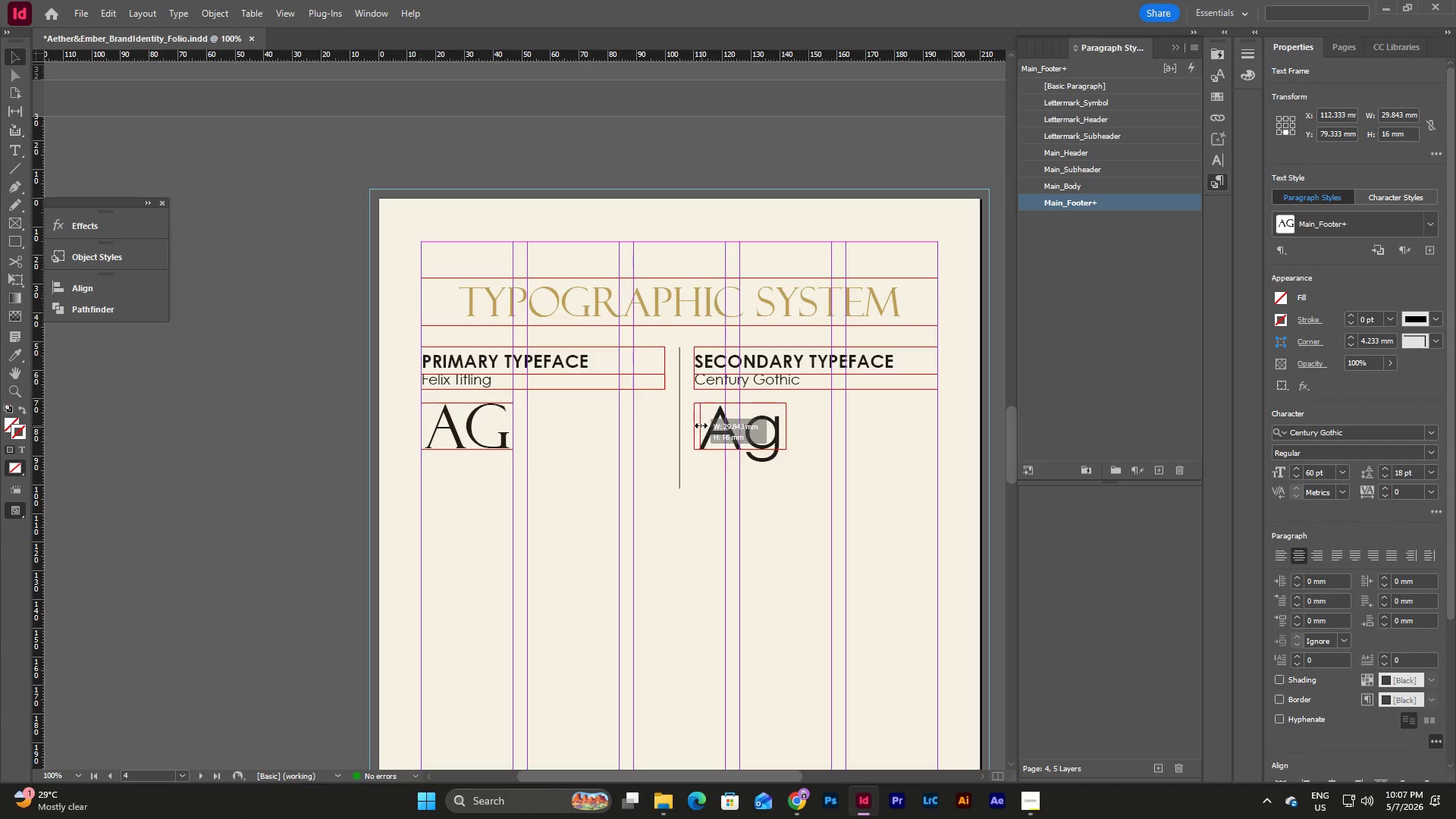 
left_click([877, 450])
 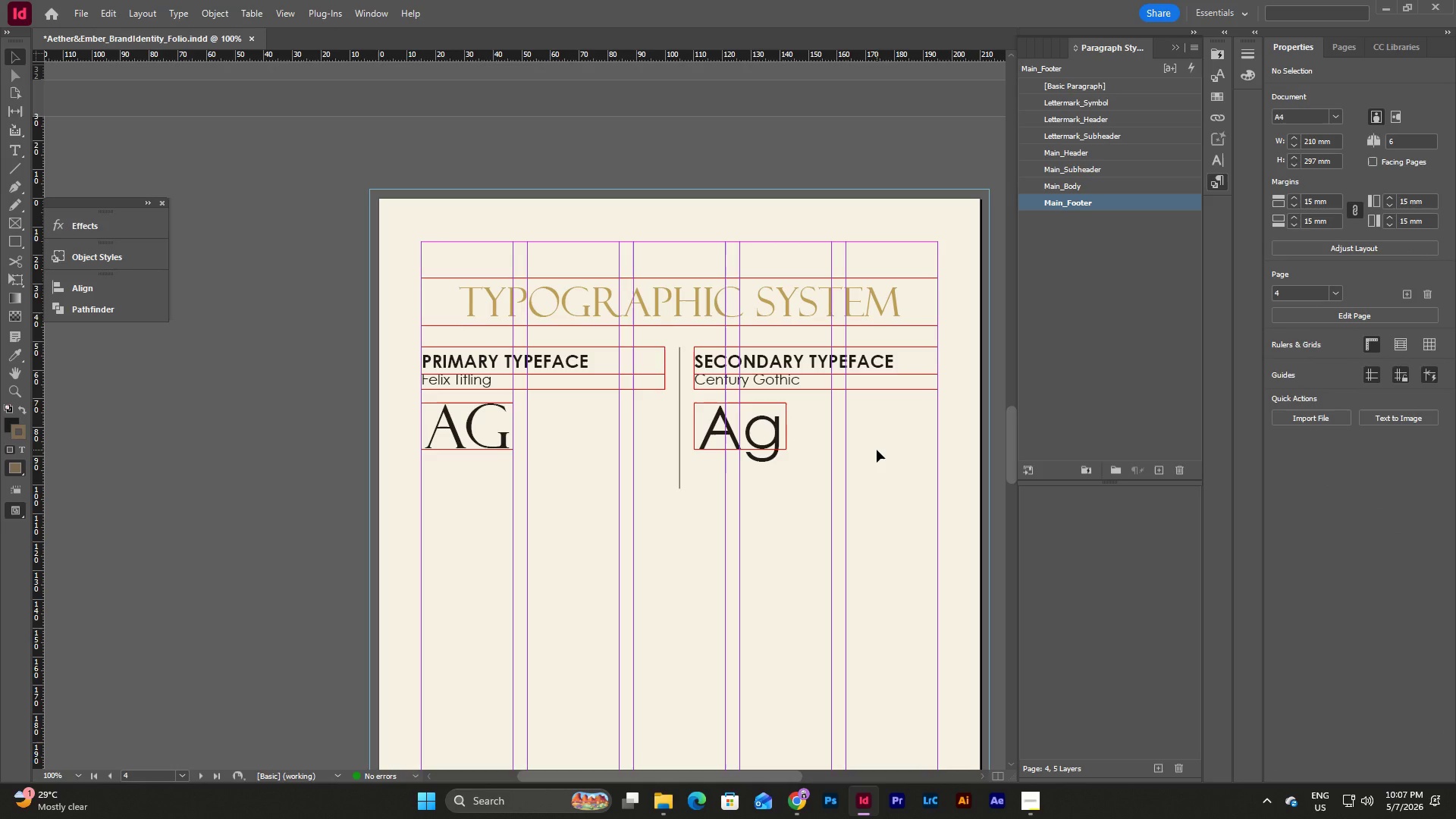 
type(wwwww)
 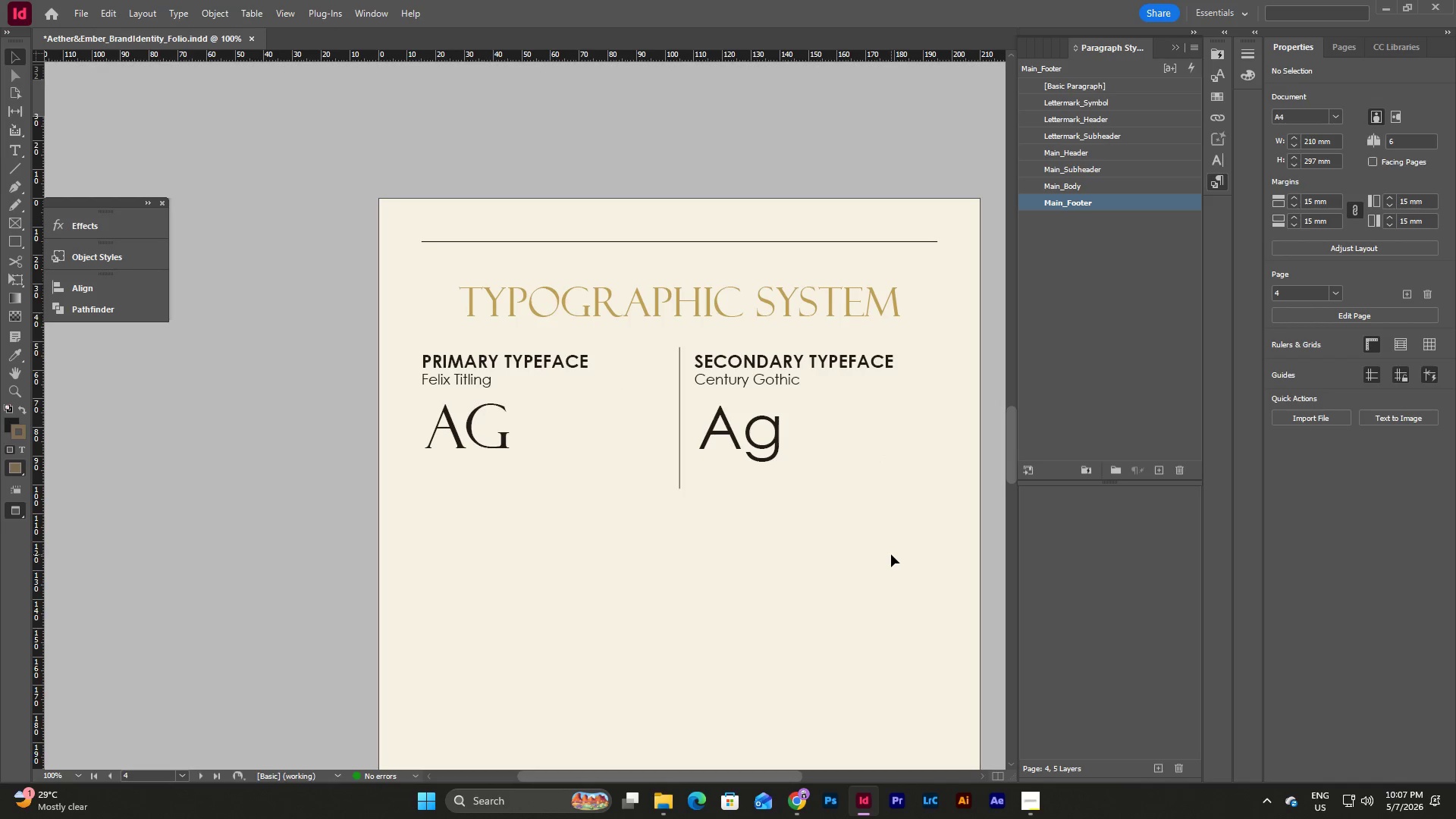 
scroll: coordinate [890, 553], scroll_direction: up, amount: 17.0
 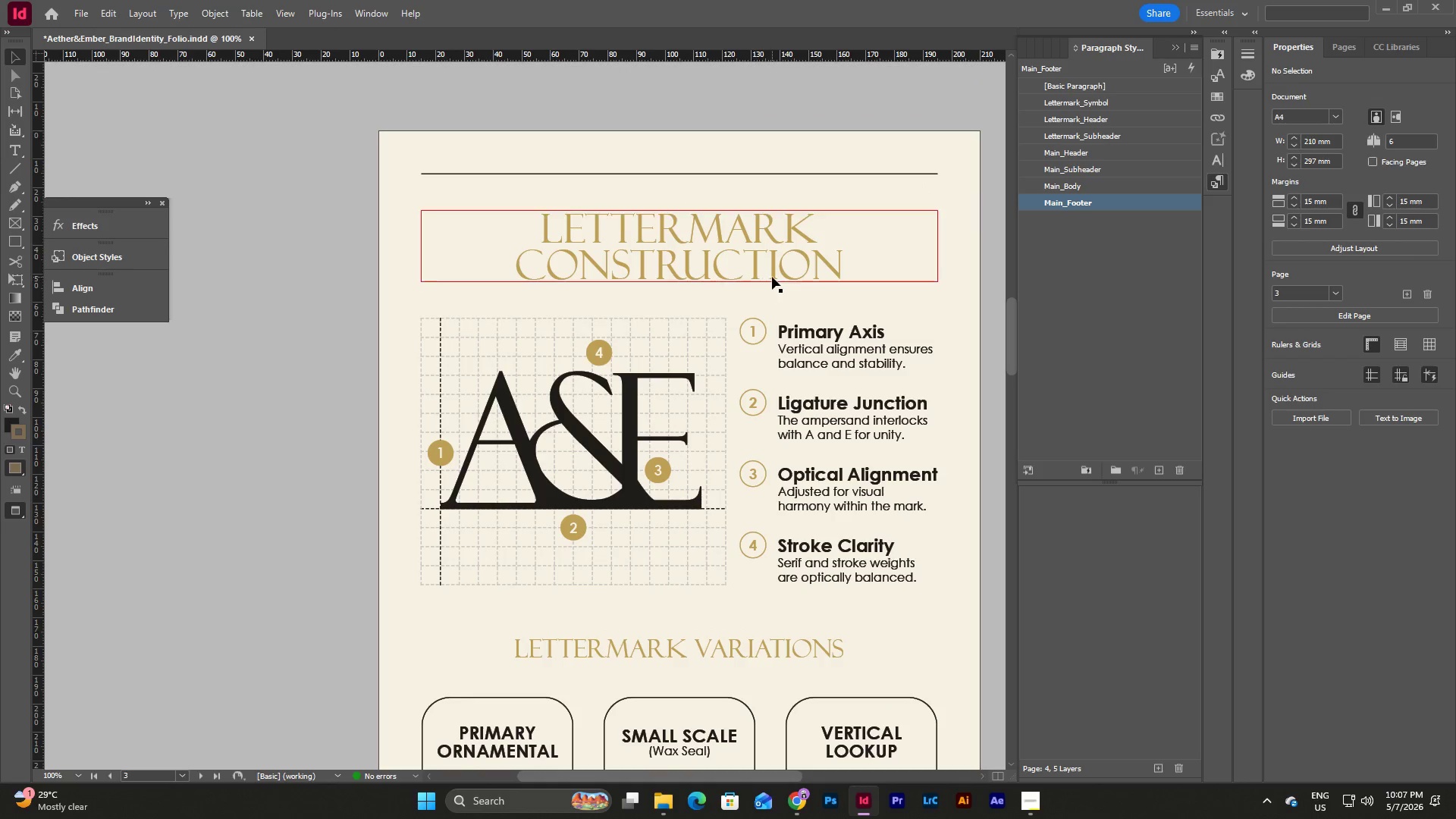 
key(W)
 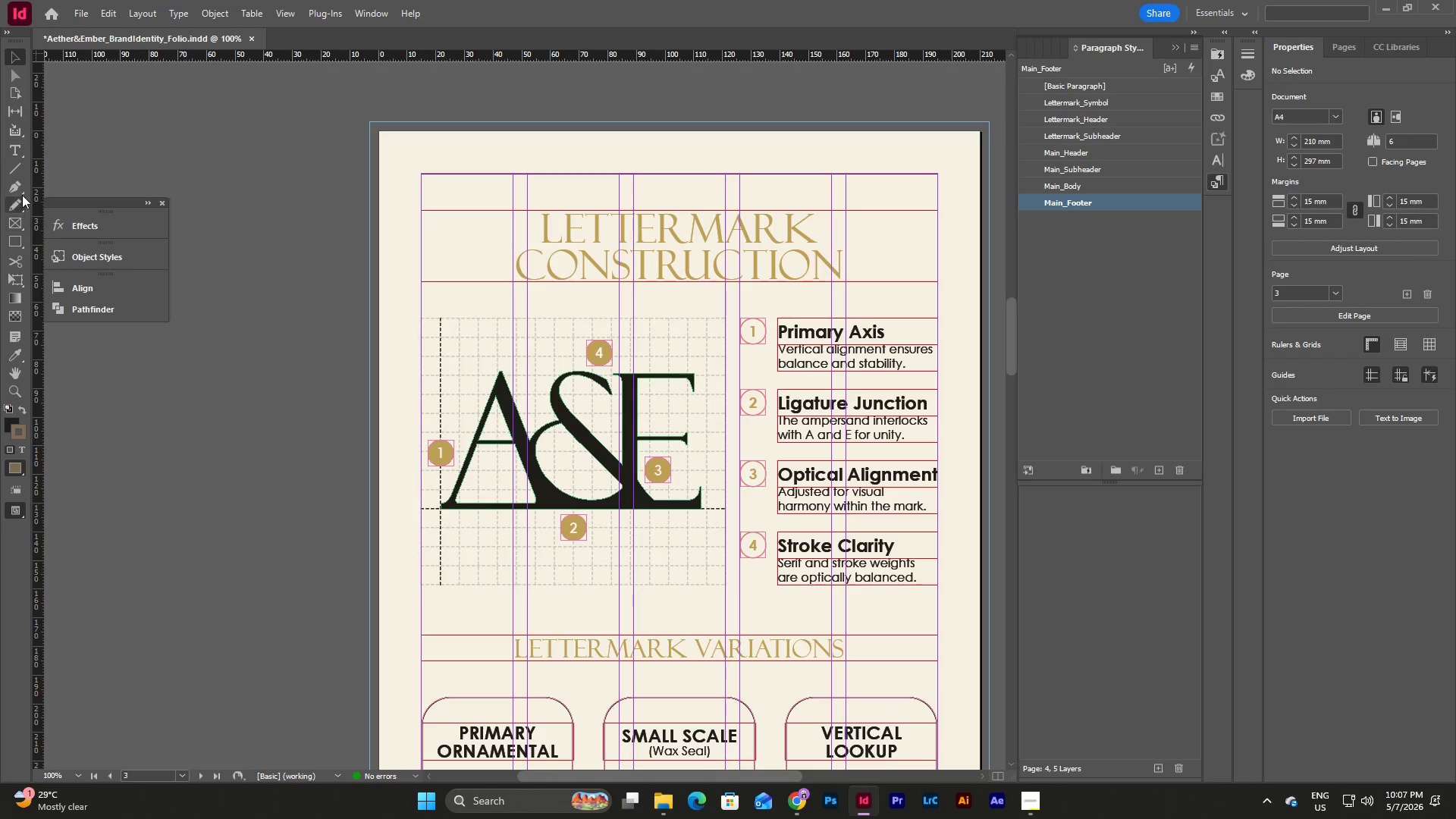 
left_click([19, 168])
 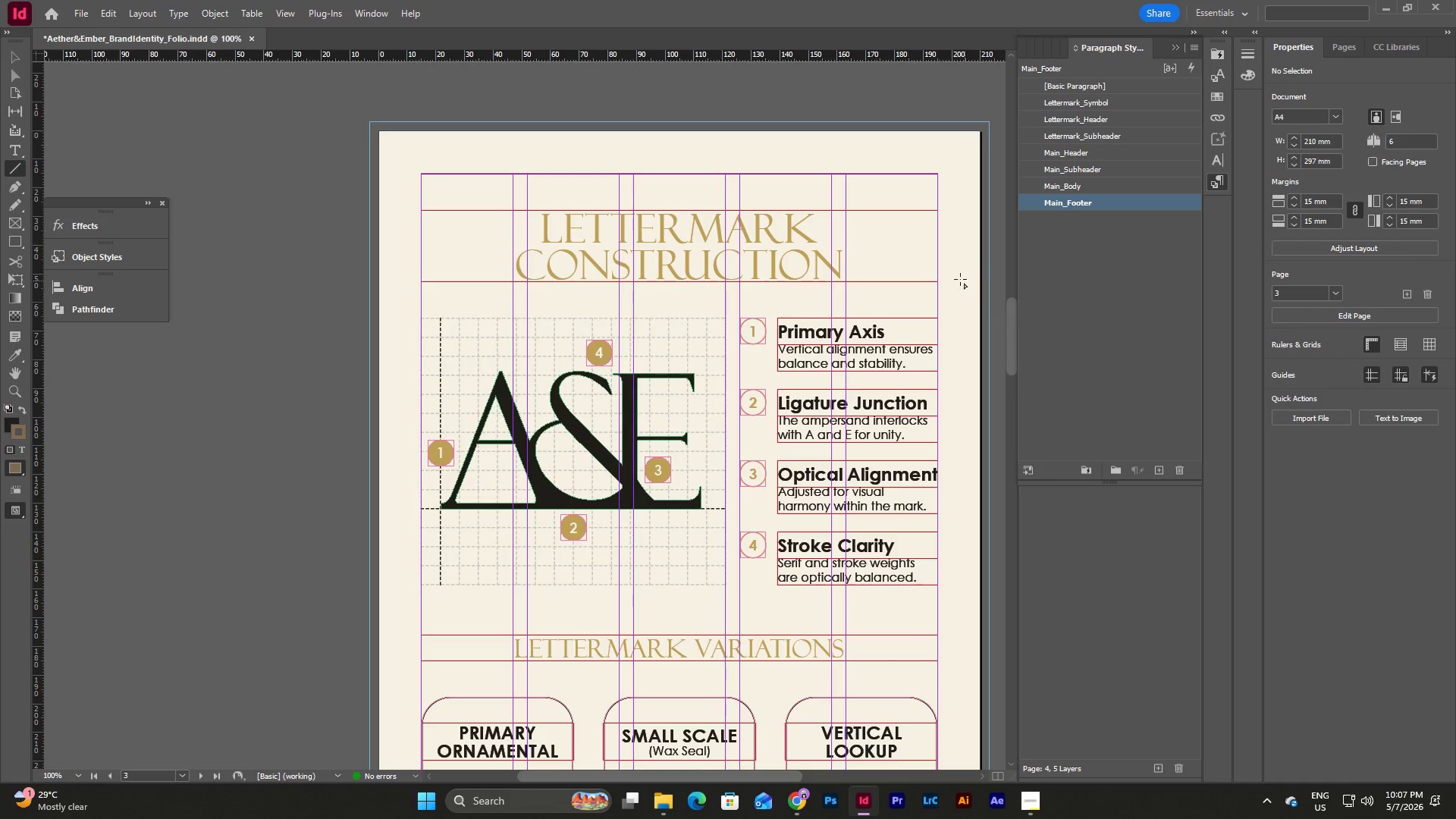 
hold_key(key=ShiftLeft, duration=2.19)
left_click_drag(start_coordinate=[953, 276], to_coordinate=[950, 310])
 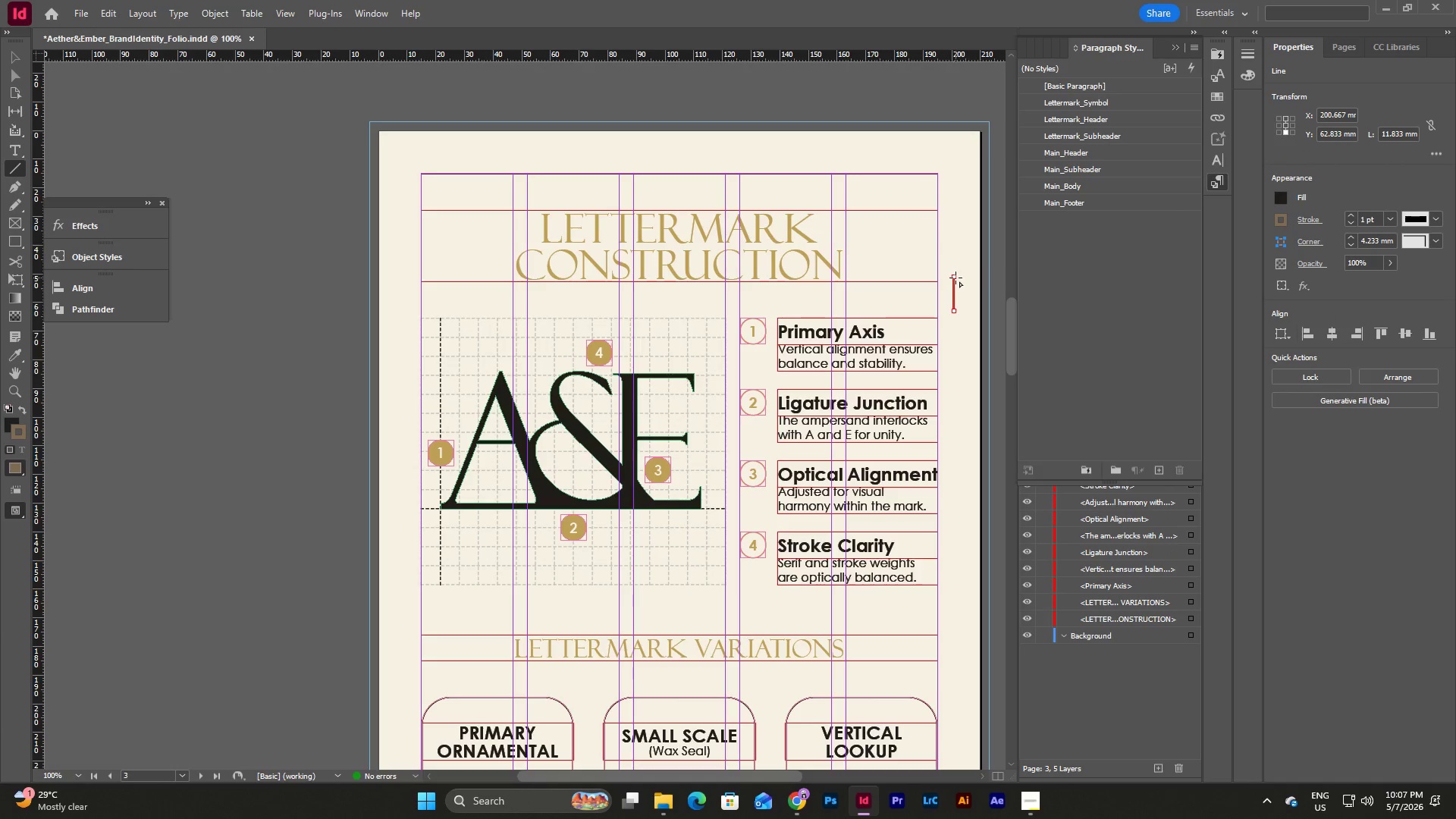 
key(V)
 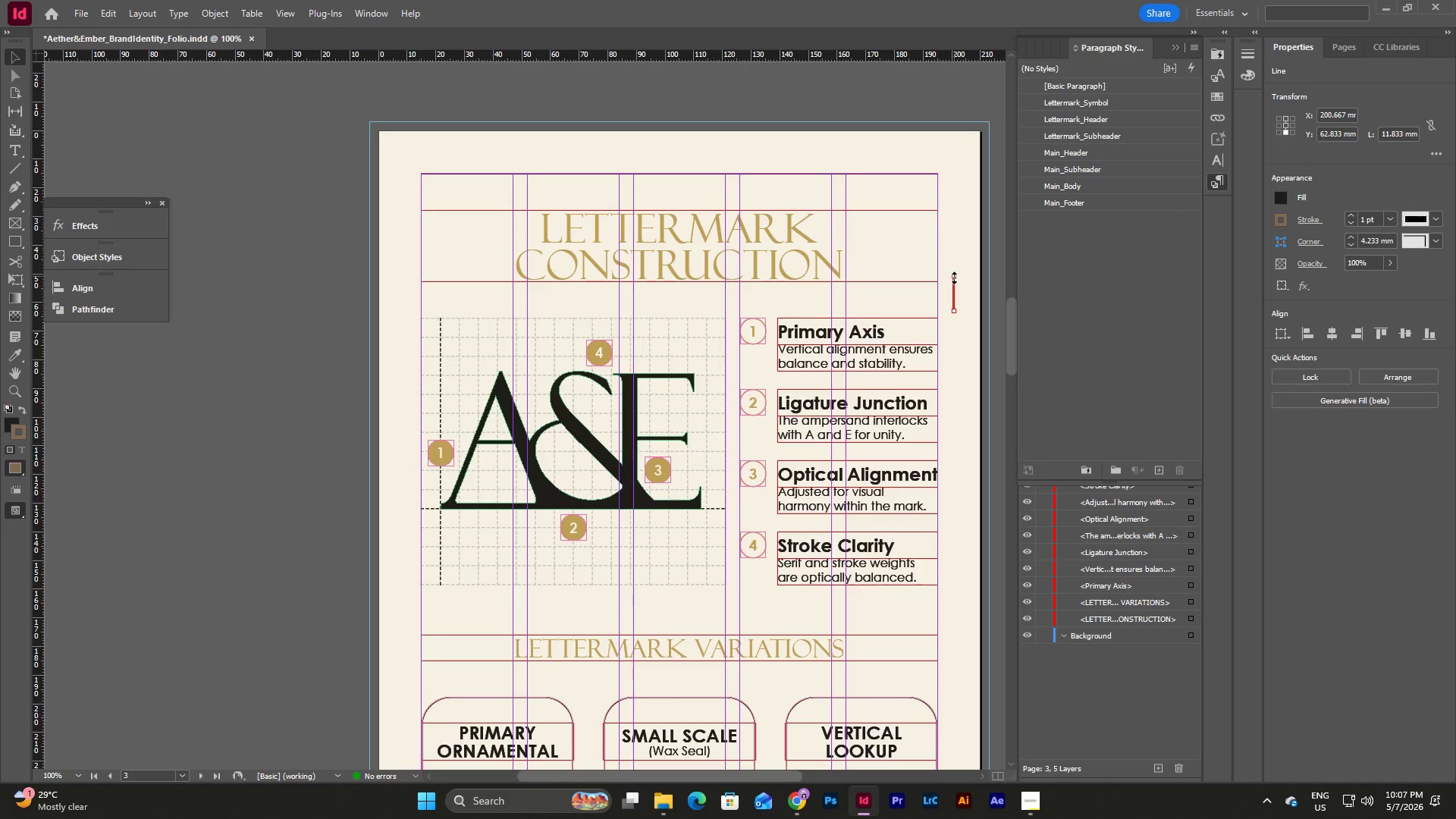 
left_click_drag(start_coordinate=[954, 278], to_coordinate=[954, 283])
 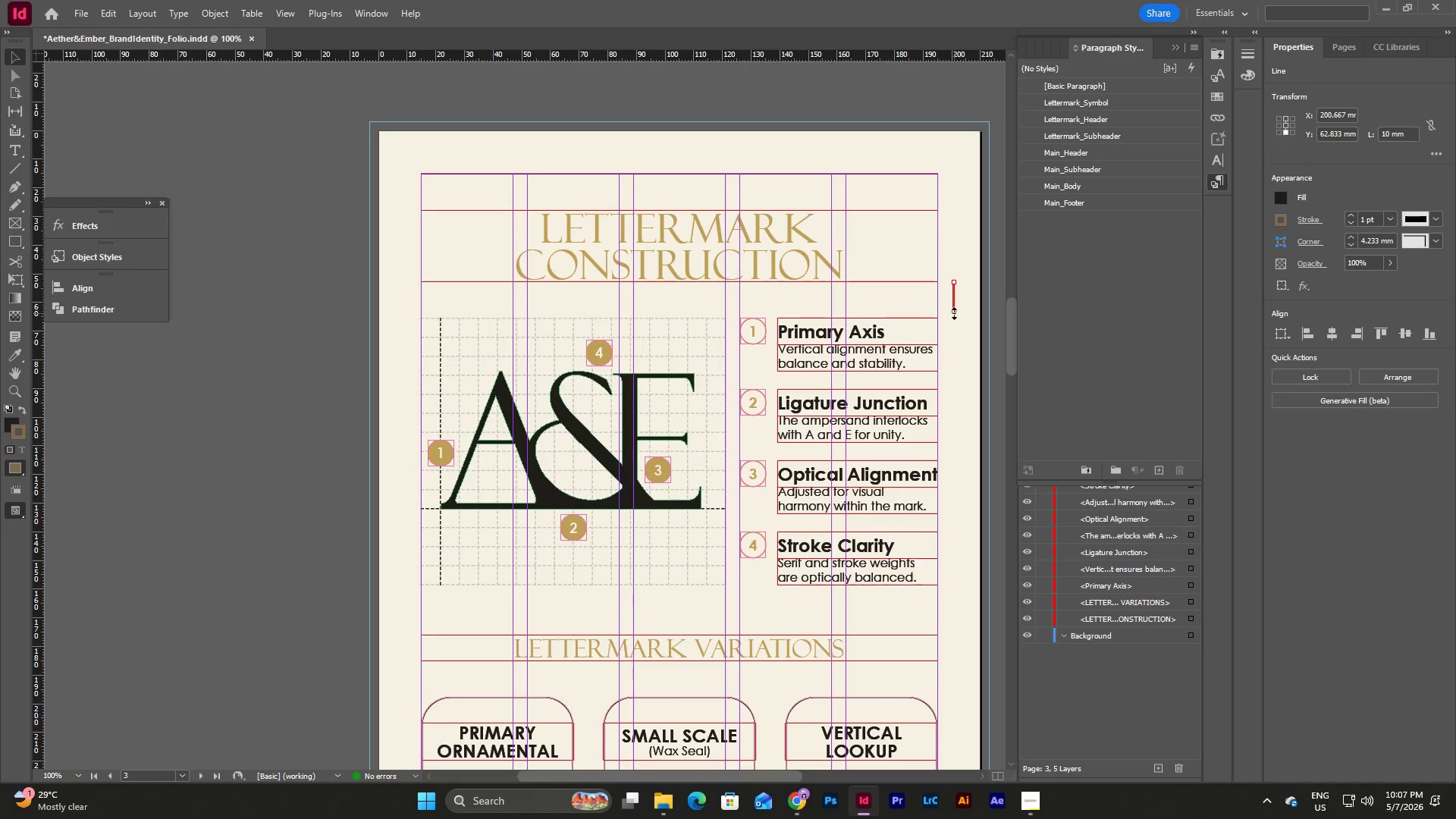 
left_click_drag(start_coordinate=[954, 313], to_coordinate=[949, 318])
 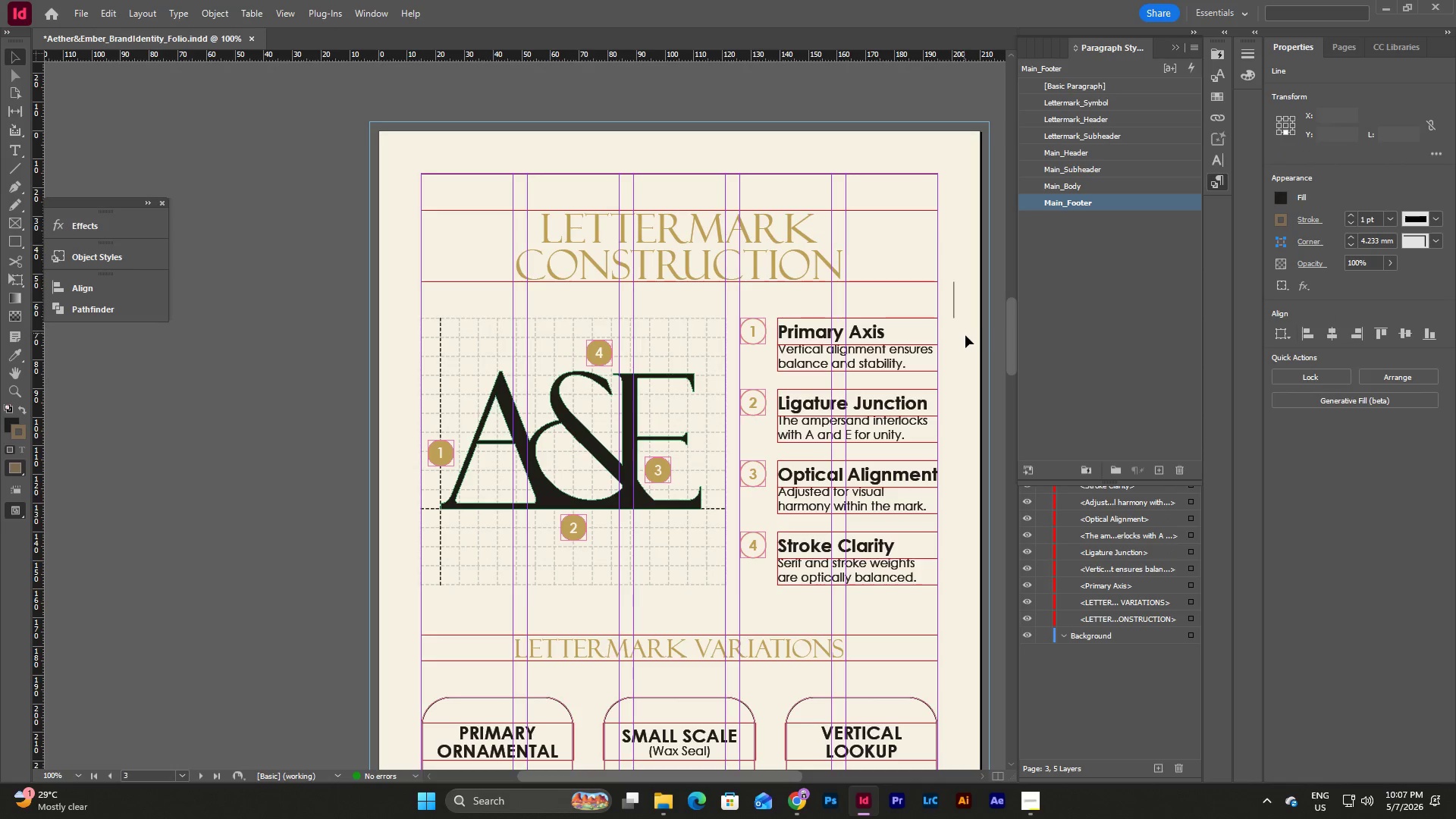 
left_click_drag(start_coordinate=[968, 337], to_coordinate=[952, 300])
 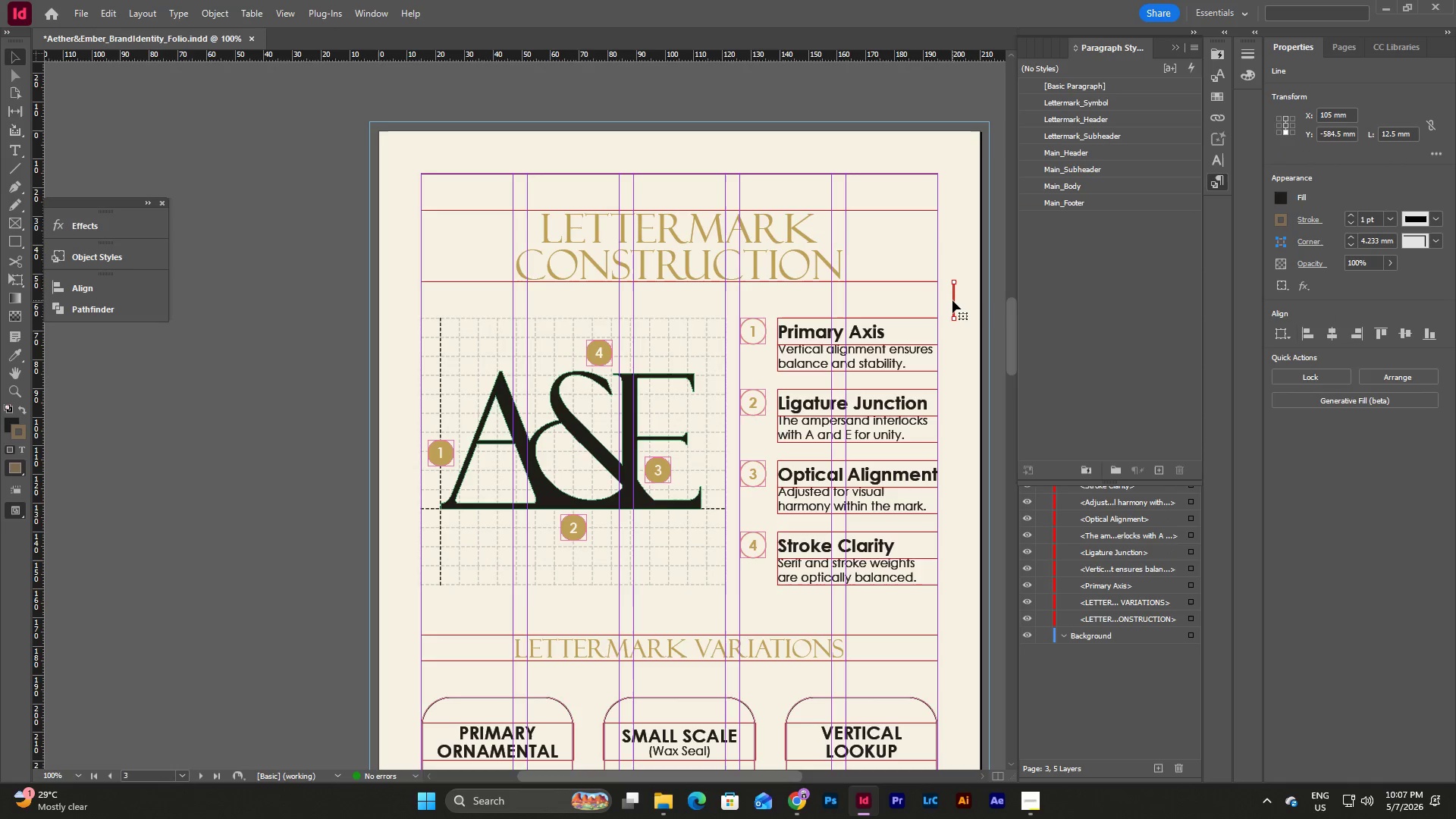 
key(Control+C)
 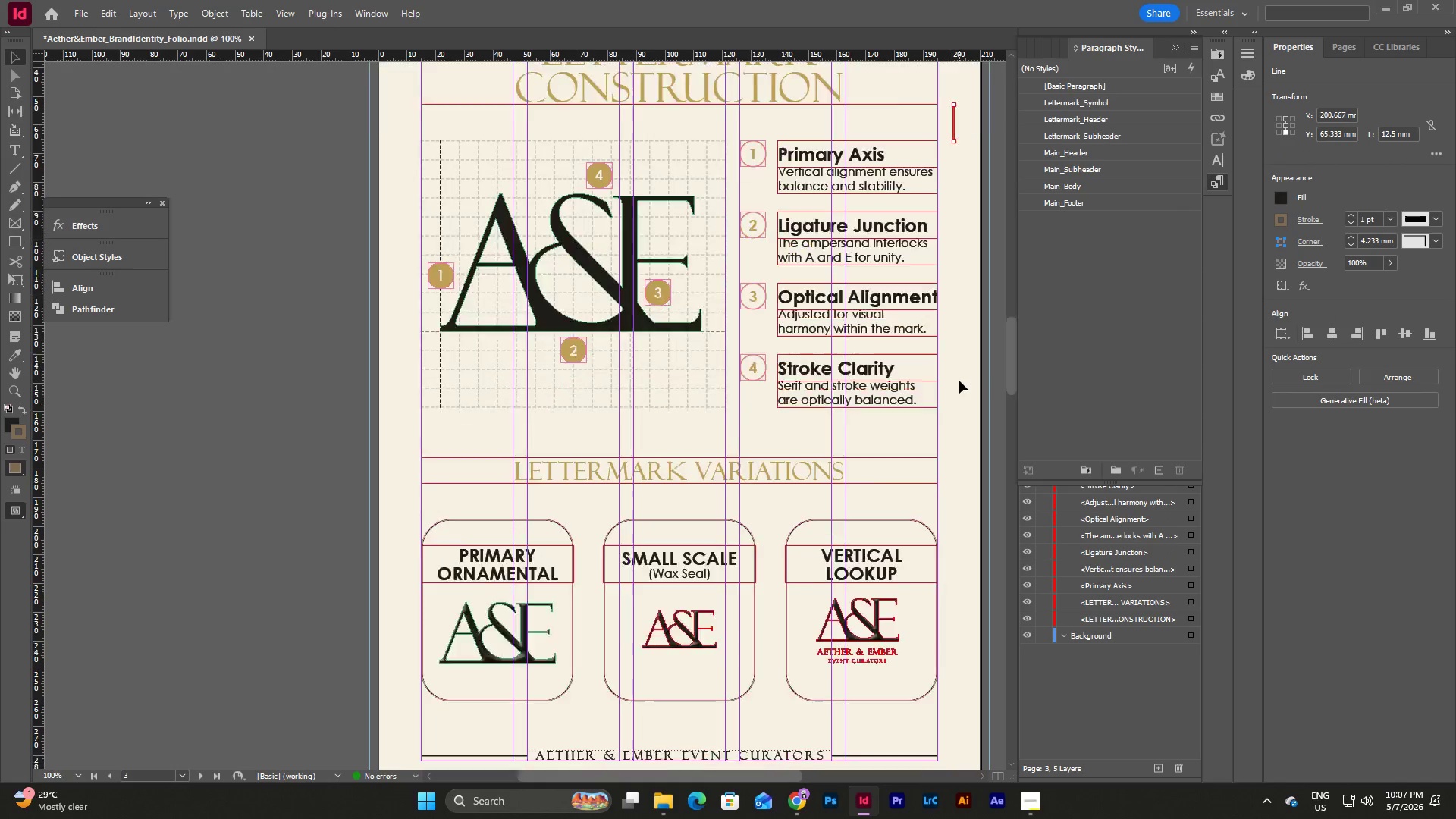 
scroll: coordinate [959, 381], scroll_direction: down, amount: 1.0
 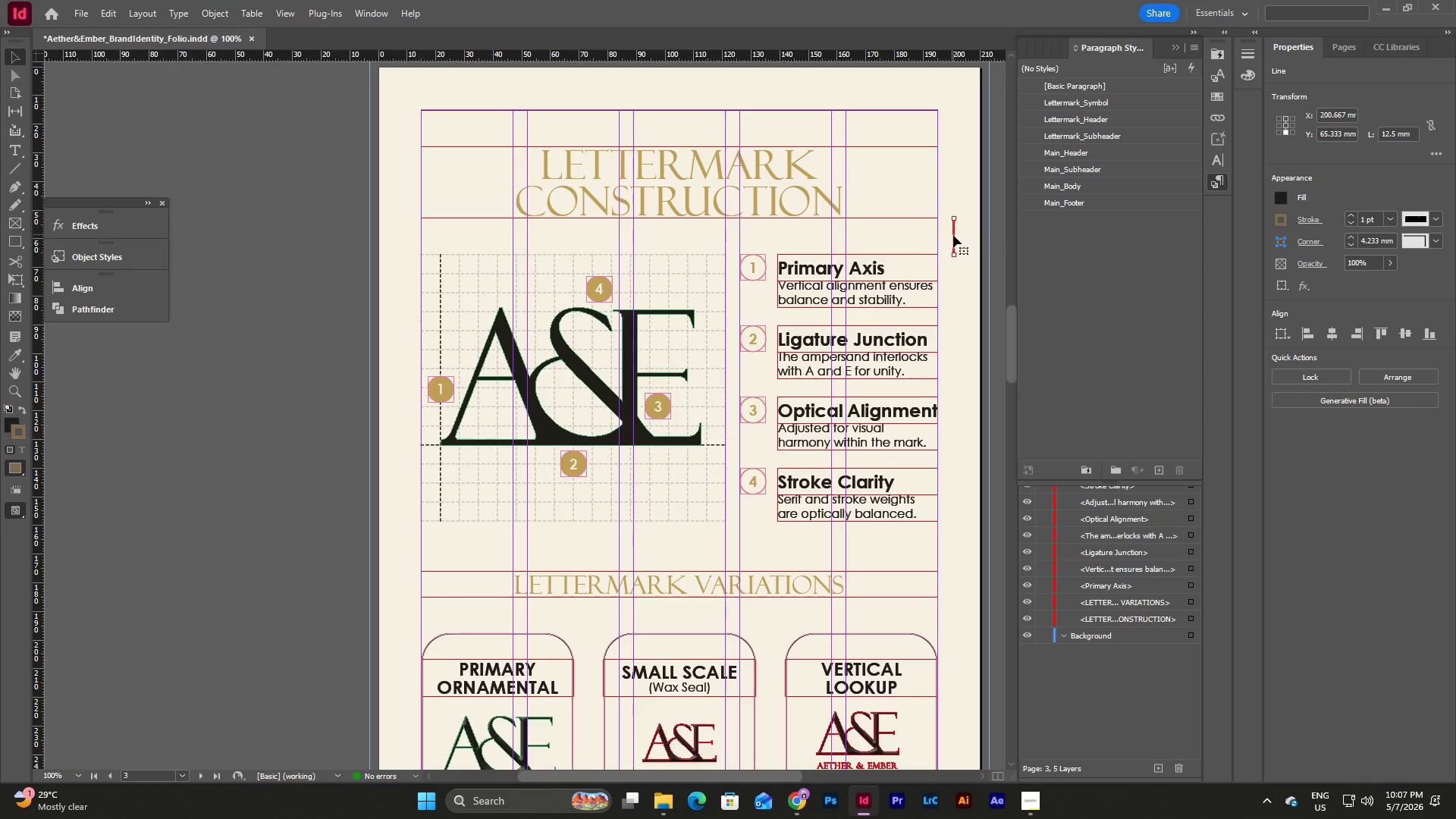 
left_click_drag(start_coordinate=[953, 235], to_coordinate=[962, 519])
 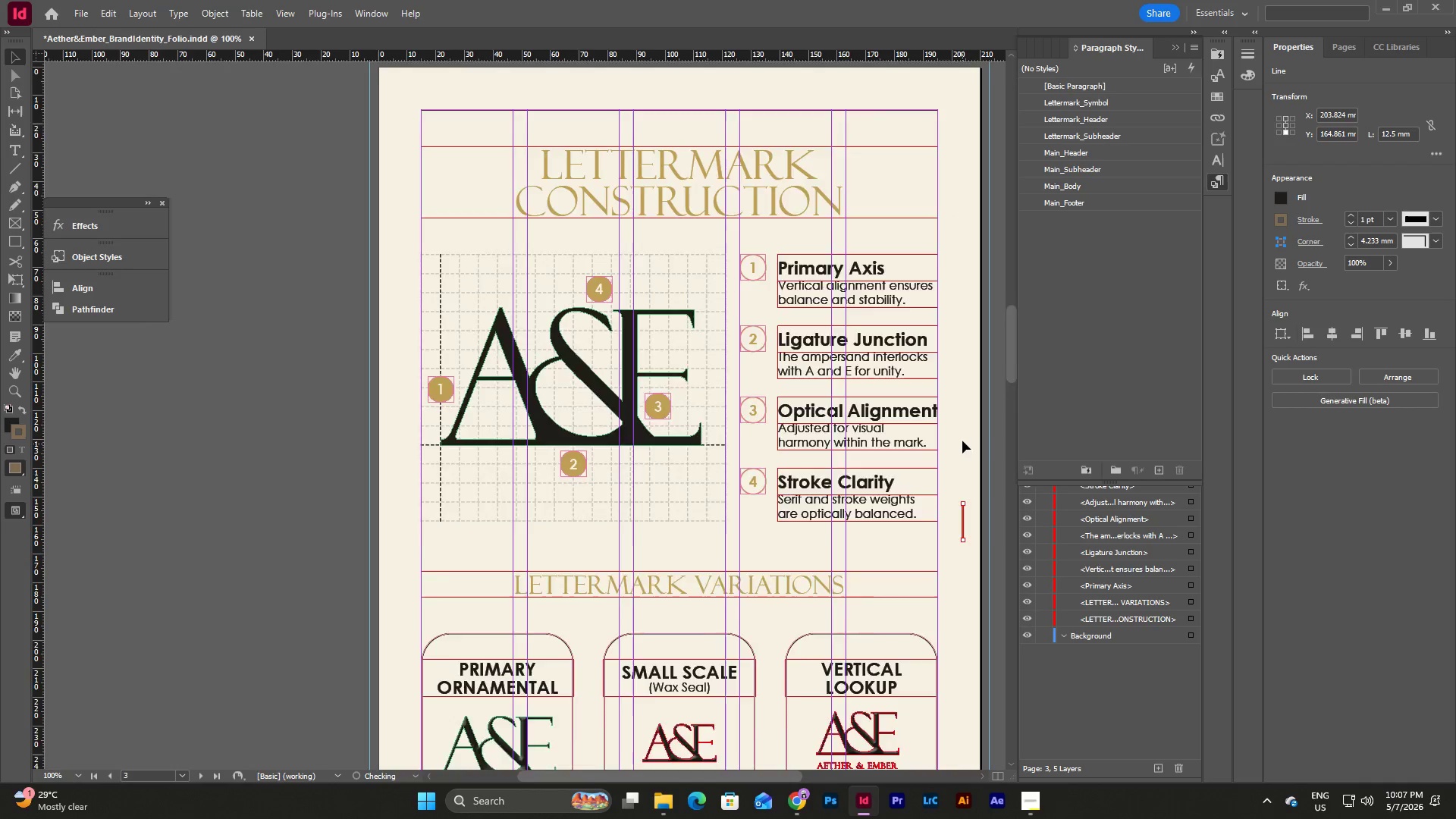 
scroll: coordinate [962, 415], scroll_direction: down, amount: 7.0
 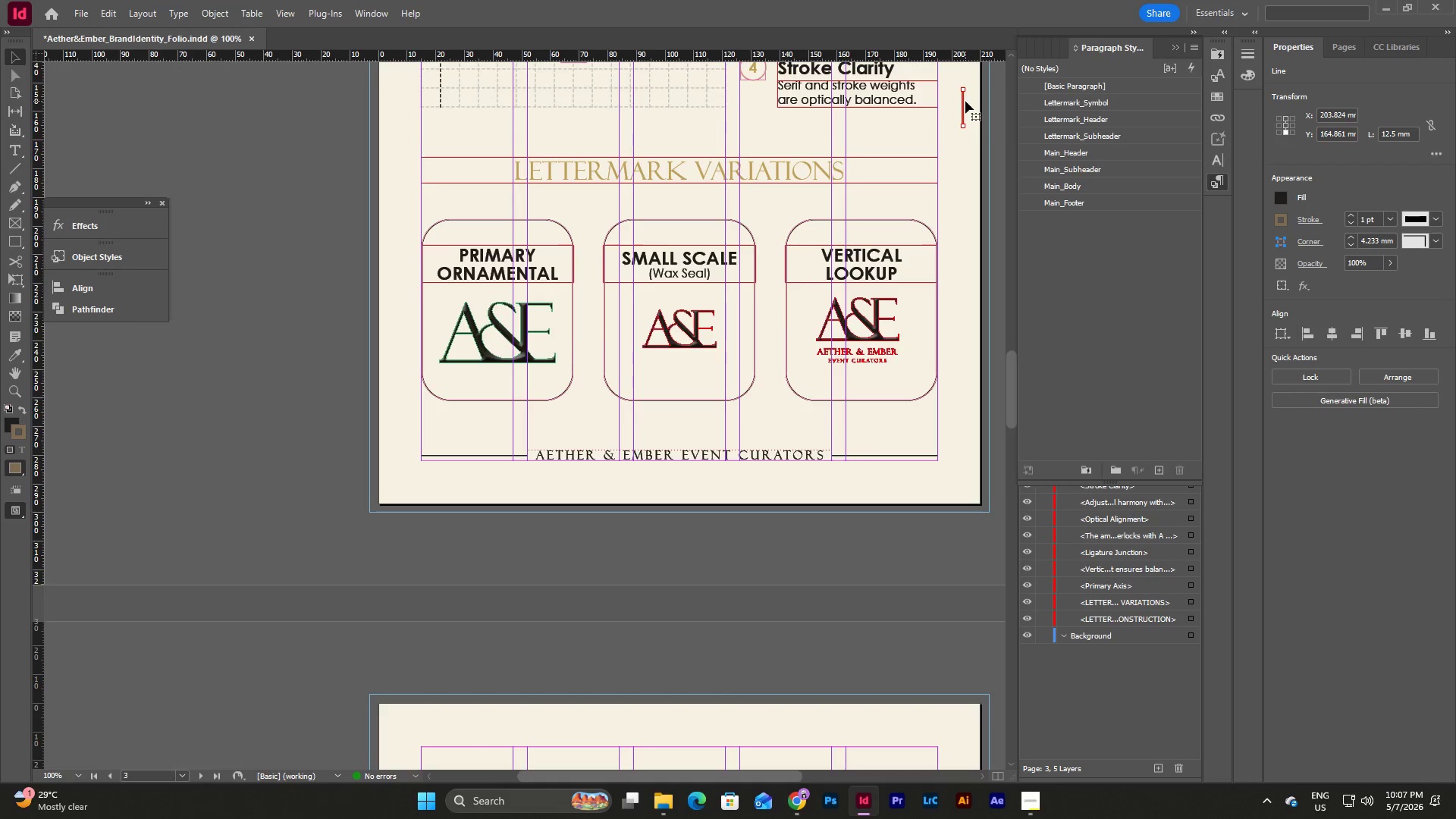 
left_click_drag(start_coordinate=[965, 101], to_coordinate=[817, 726])
 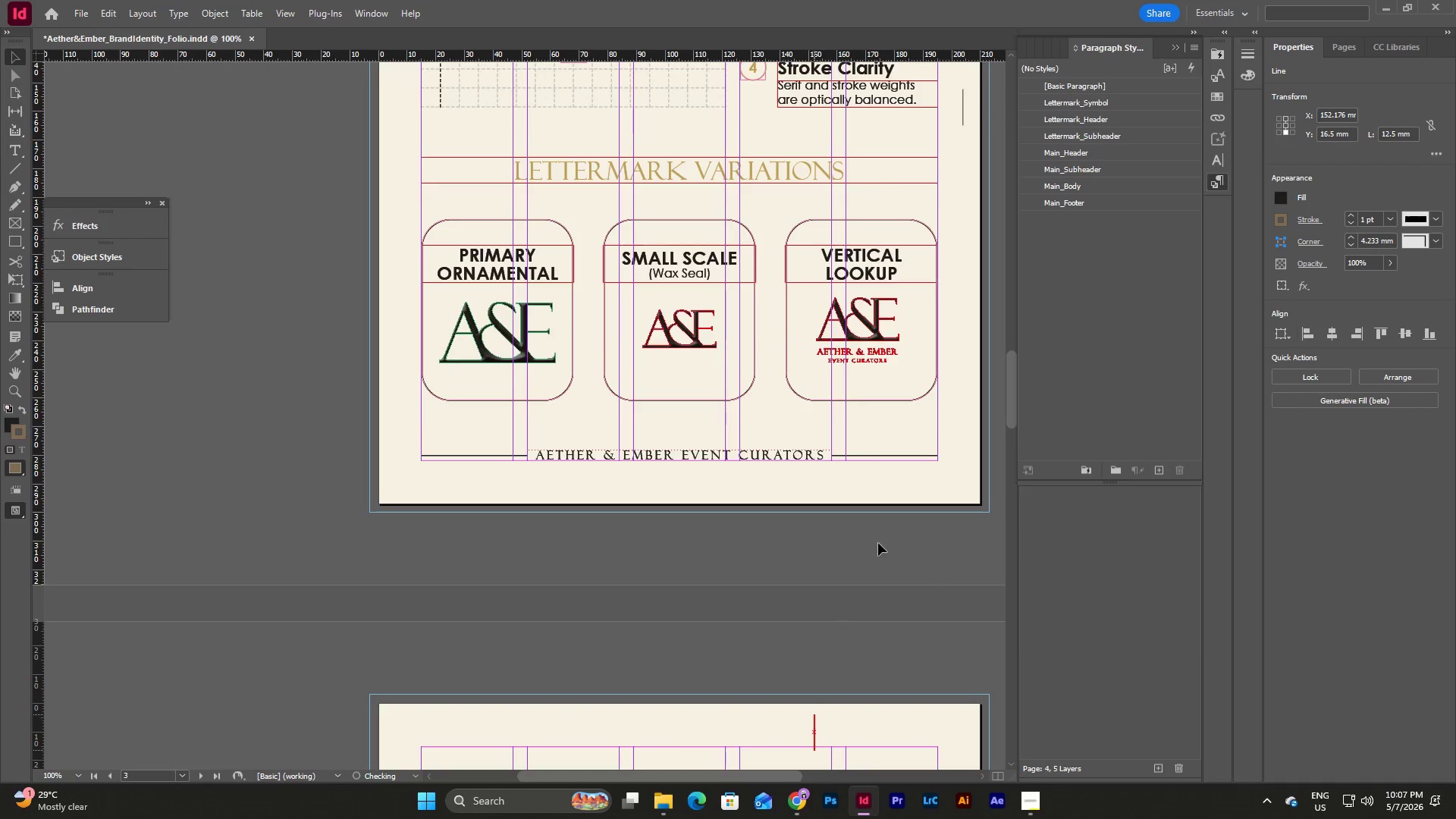 
scroll: coordinate [878, 543], scroll_direction: down, amount: 6.0
 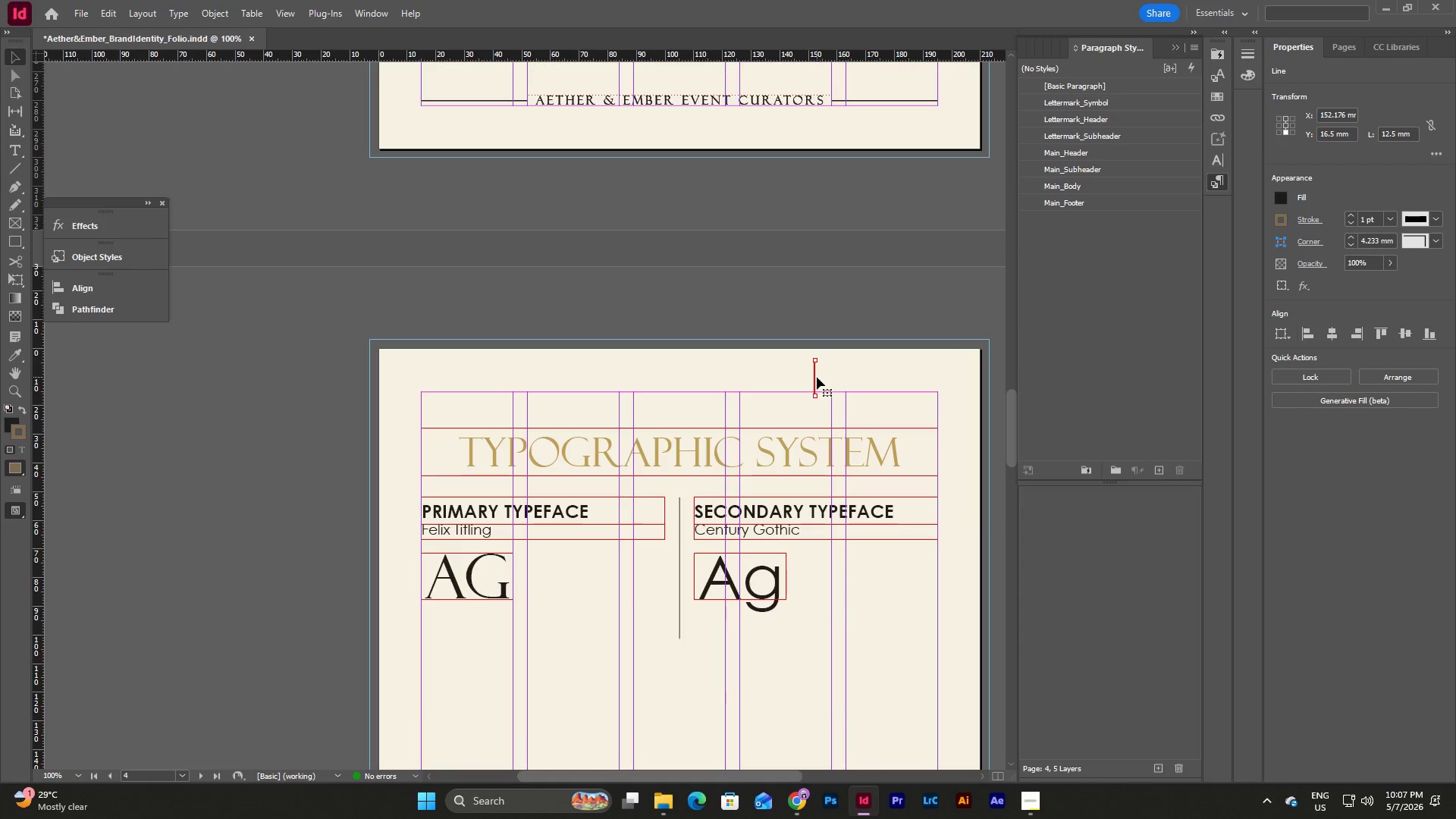 
left_click_drag(start_coordinate=[816, 377], to_coordinate=[950, 490])
 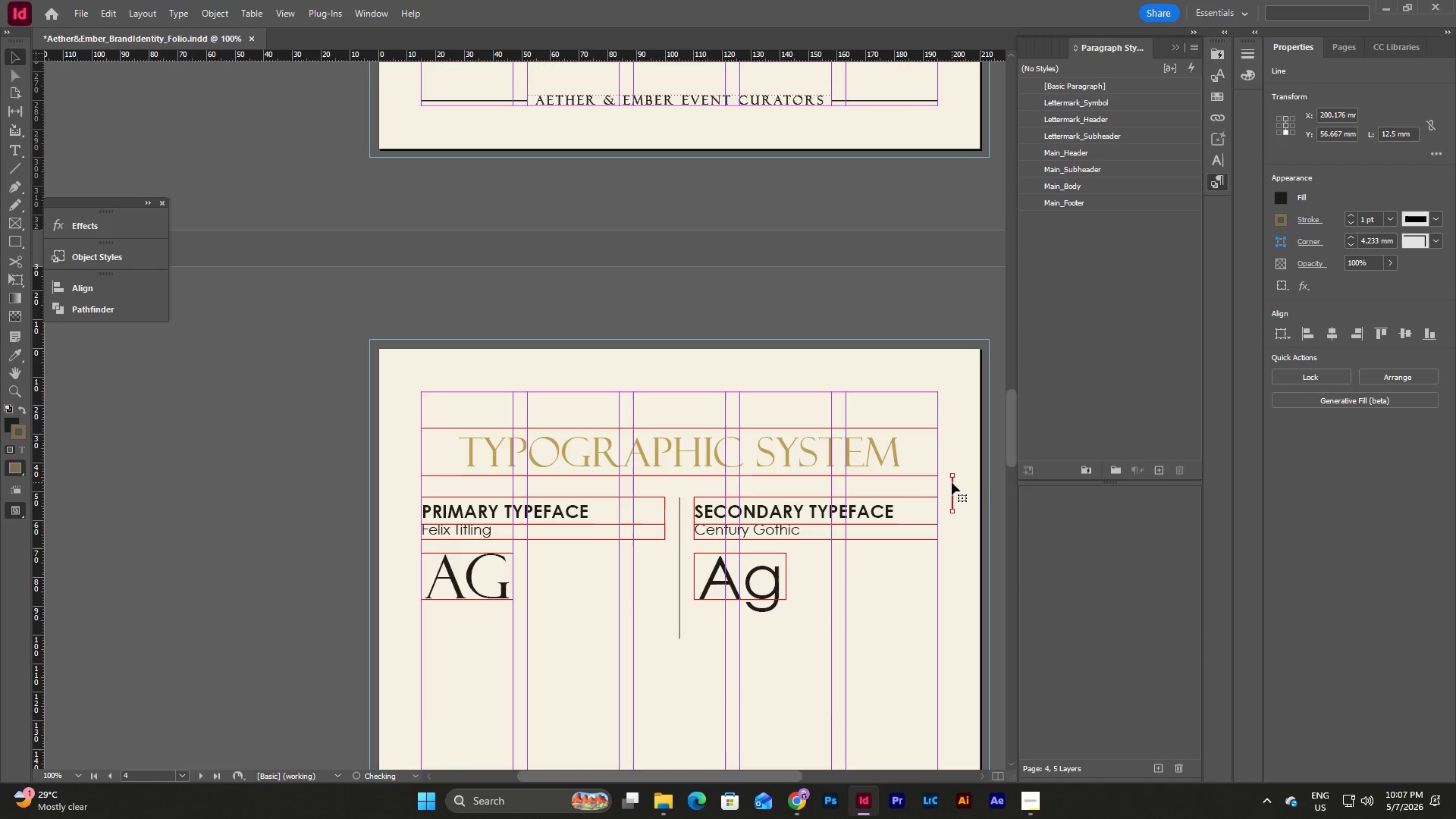 
left_click_drag(start_coordinate=[952, 482], to_coordinate=[948, 484])
 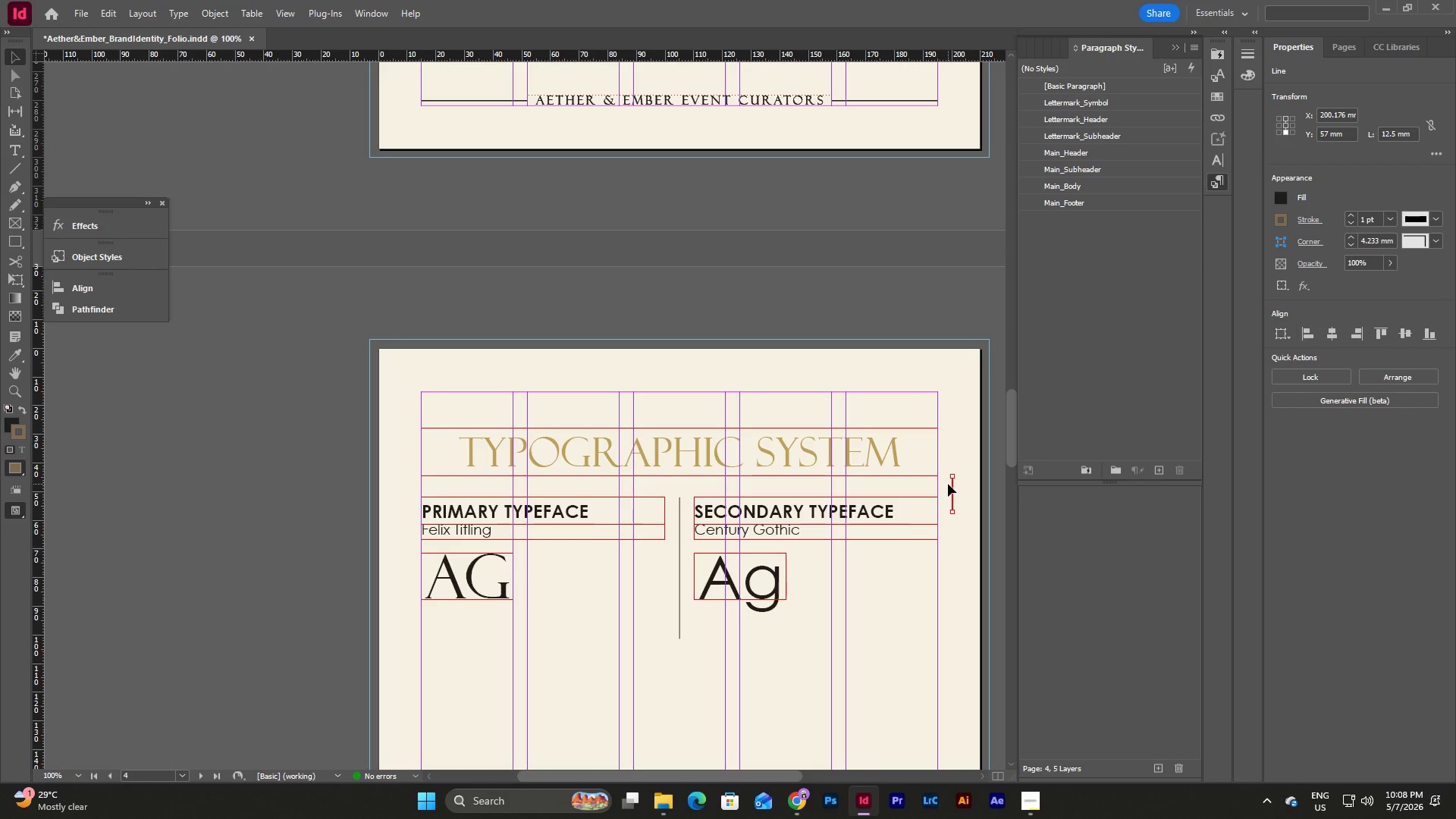 
wait(10.86)
 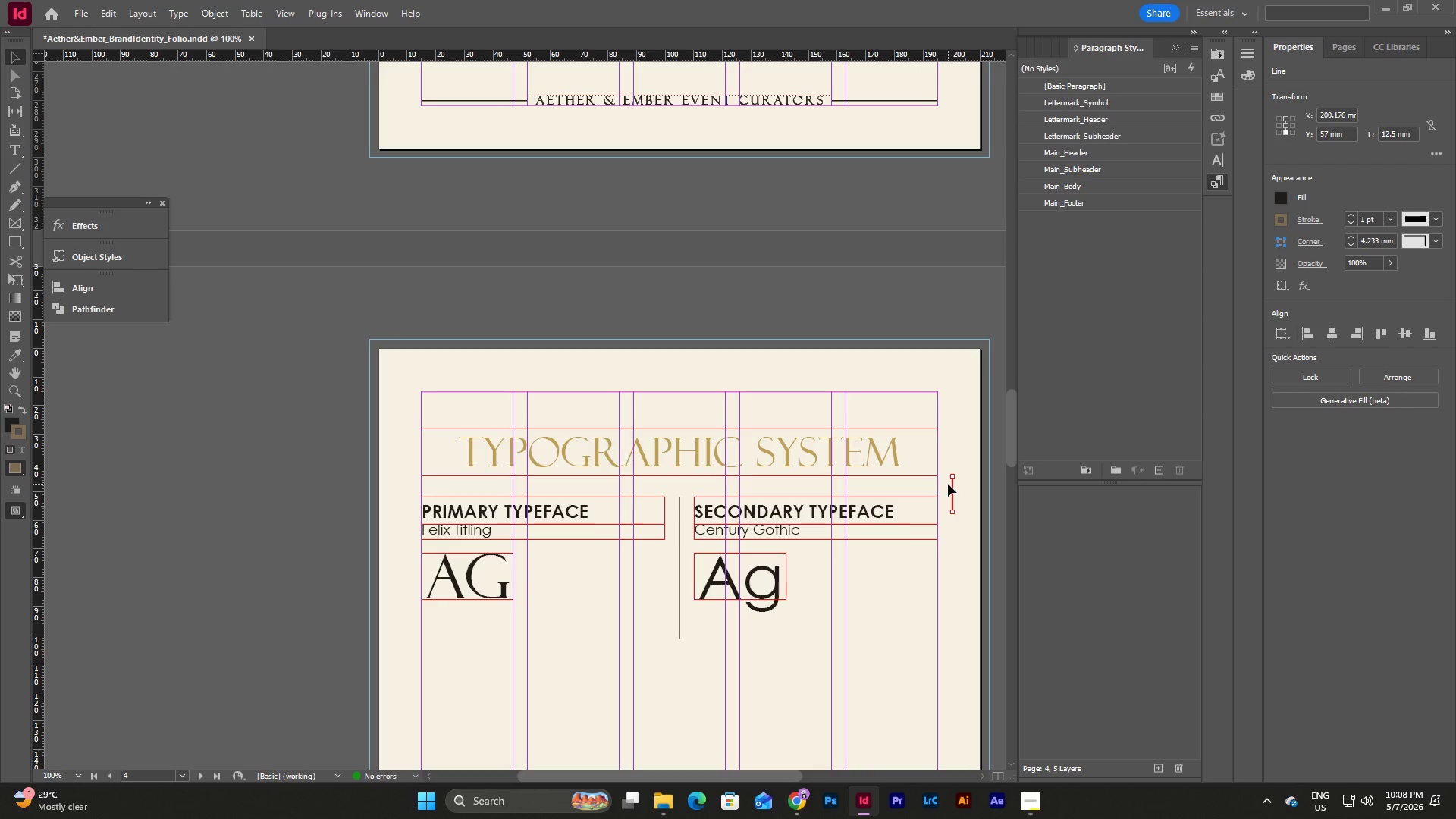 
left_click([911, 647])
 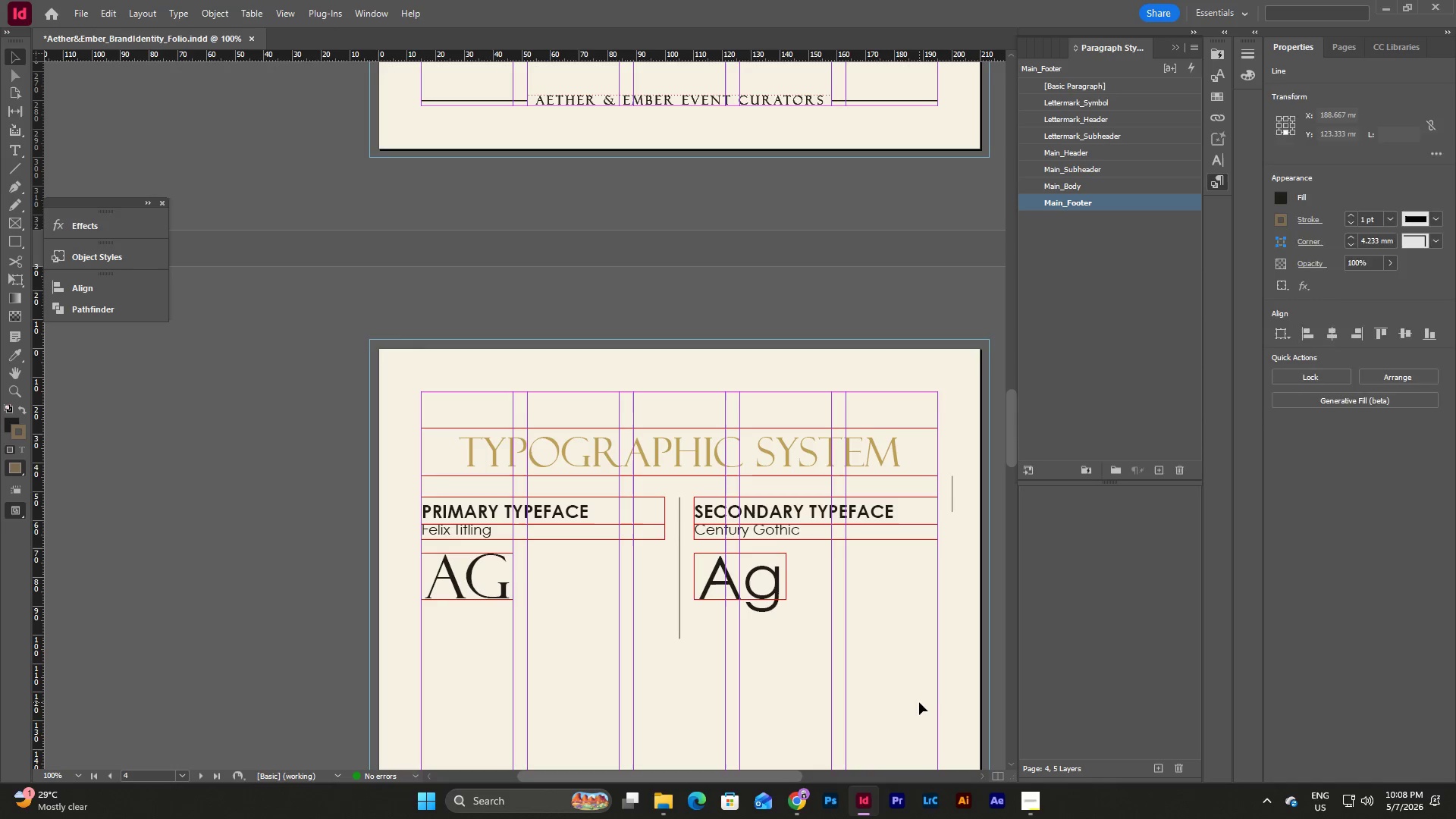 
left_click_drag(start_coordinate=[918, 702], to_coordinate=[422, 491])
 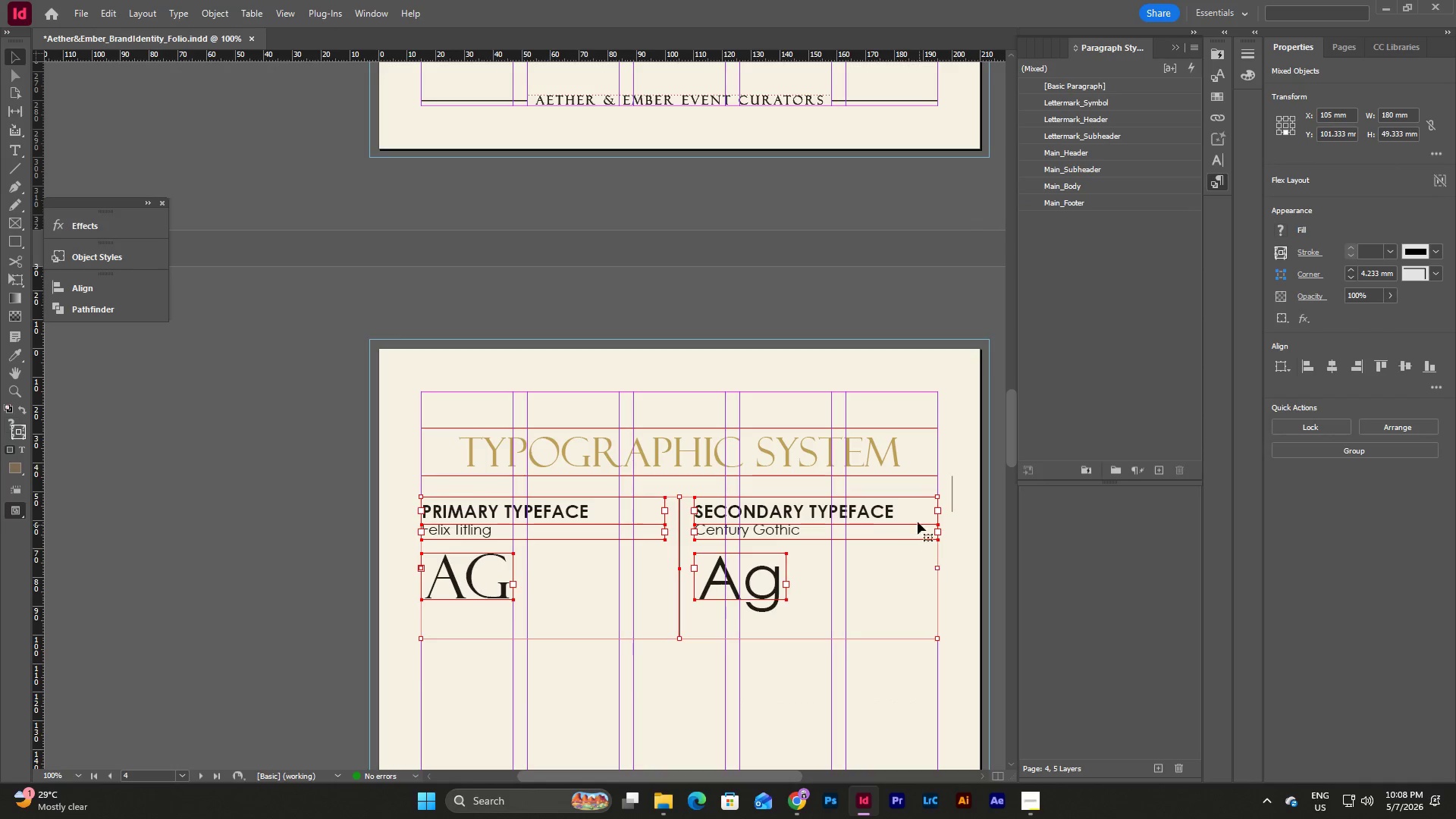 
left_click_drag(start_coordinate=[892, 500], to_coordinate=[892, 516])
 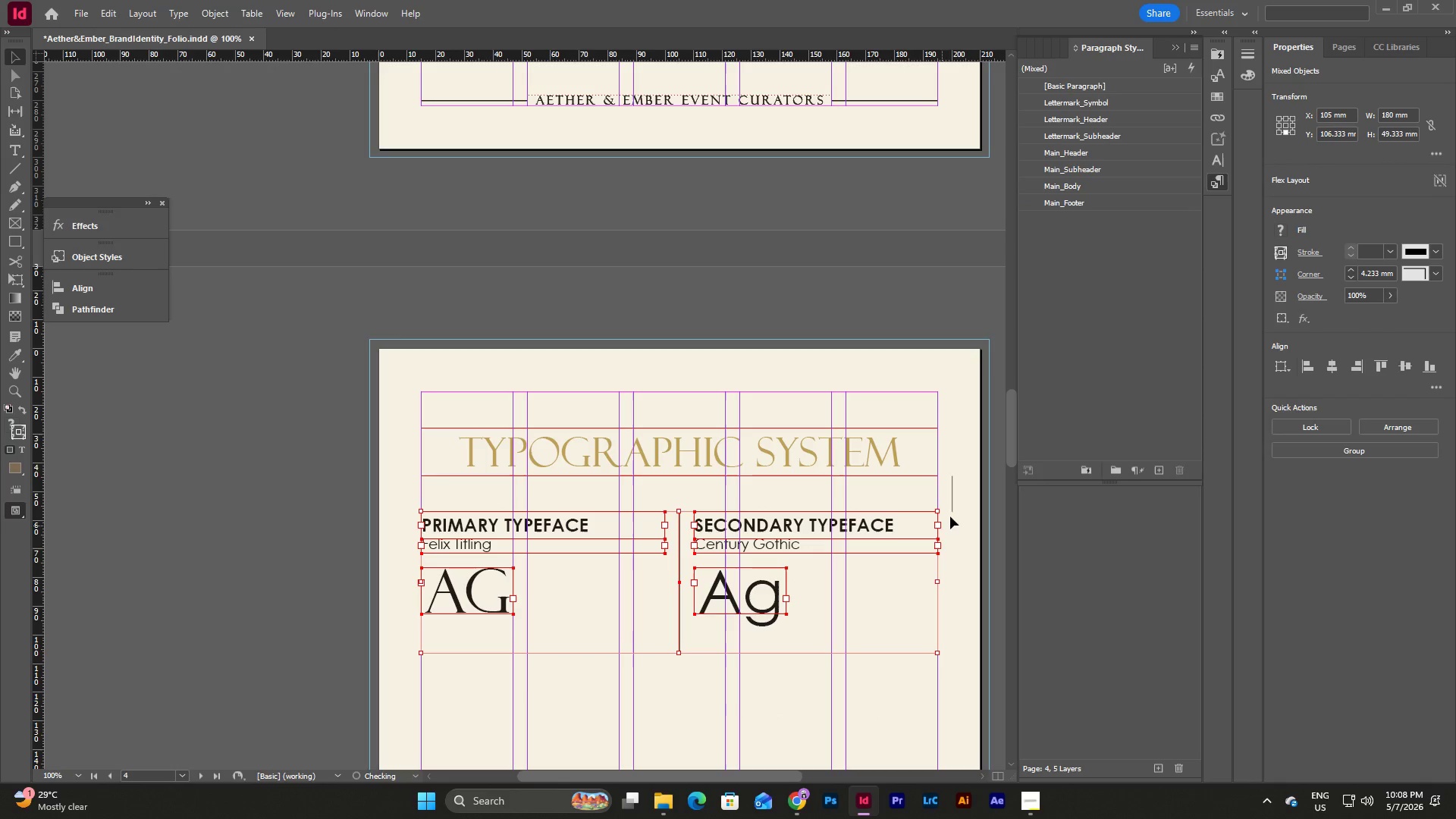 
left_click([951, 507])
 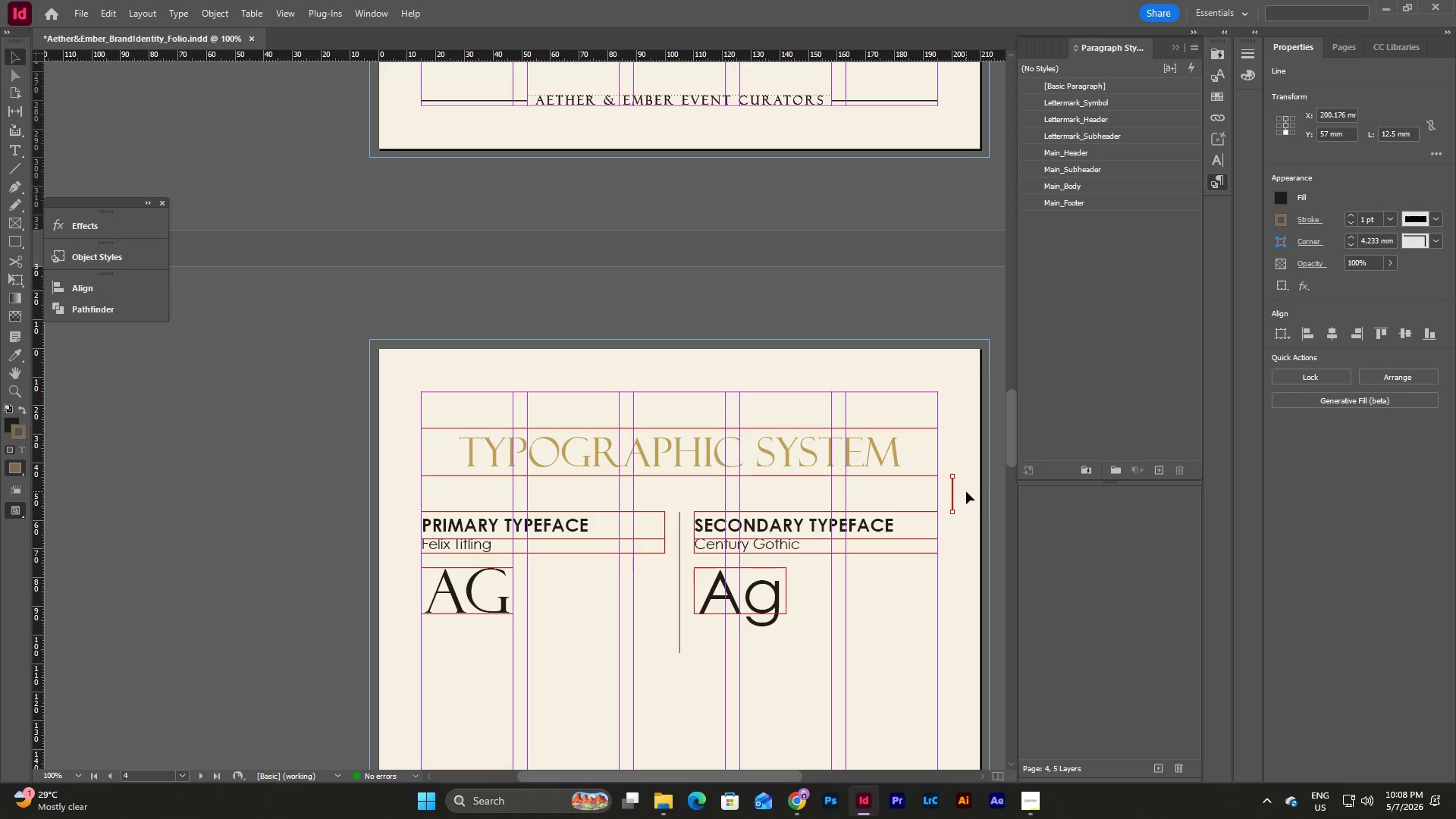 
key(Backspace)
 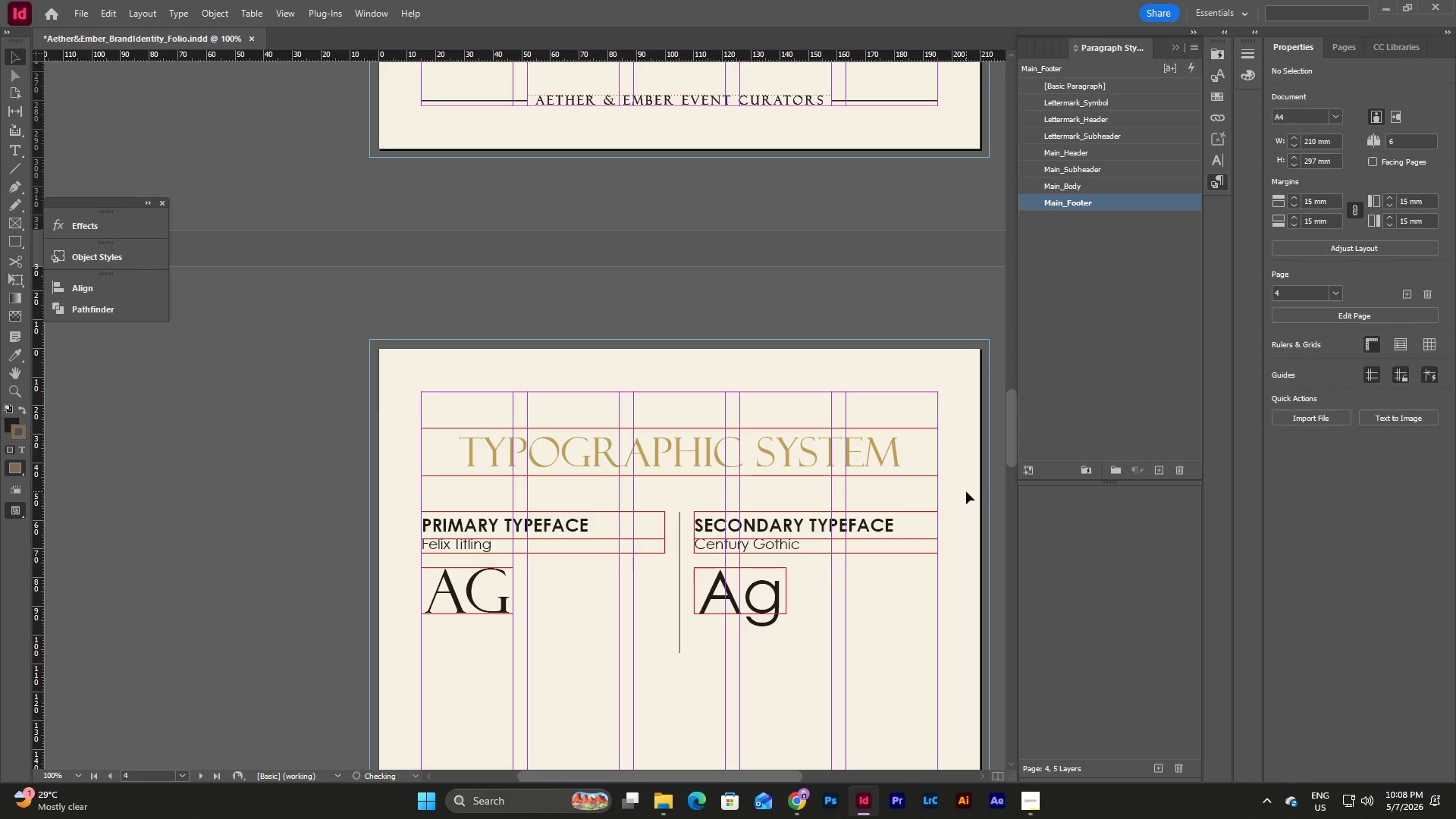 
left_click([966, 491])
 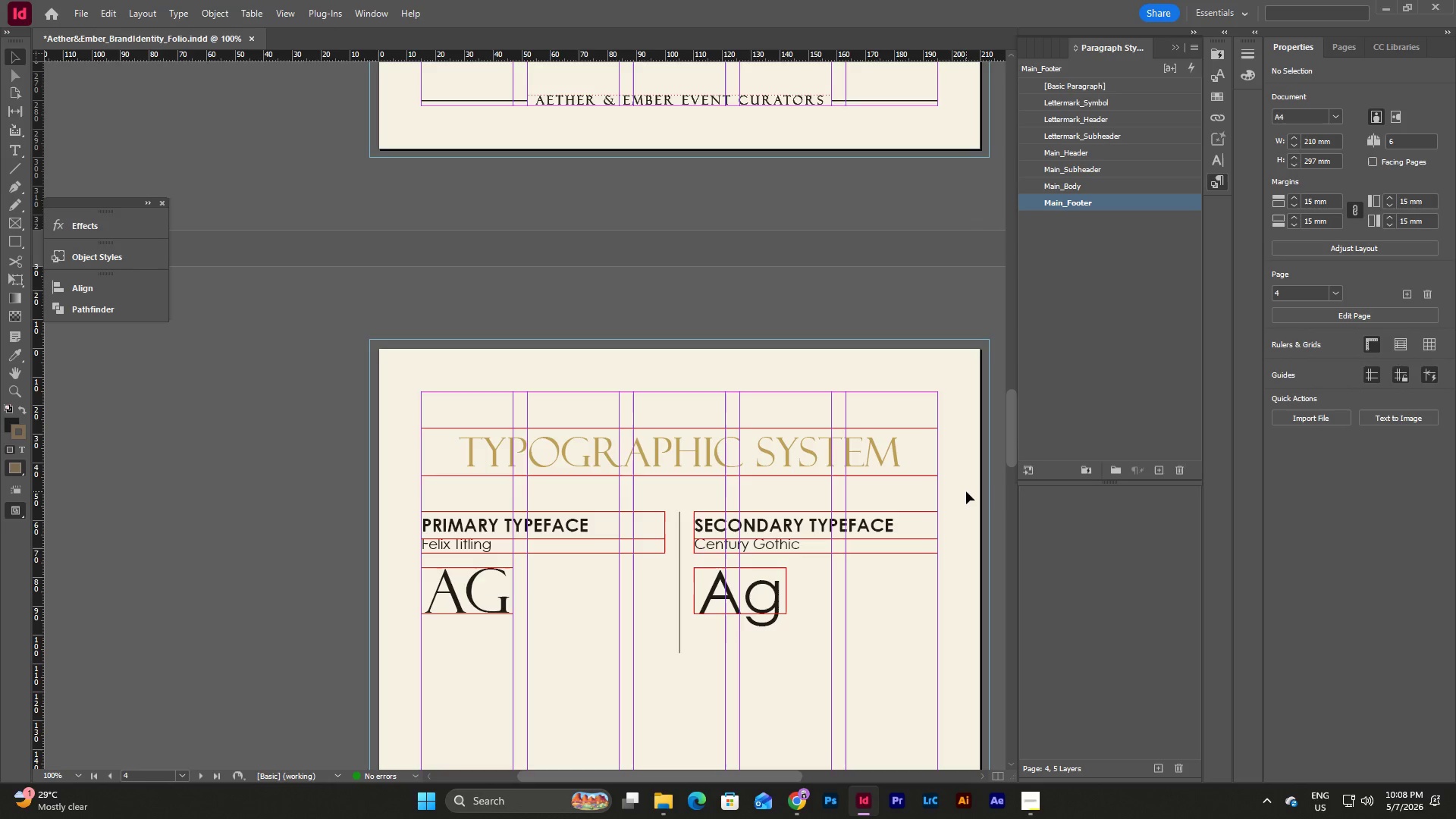 
type(www)
 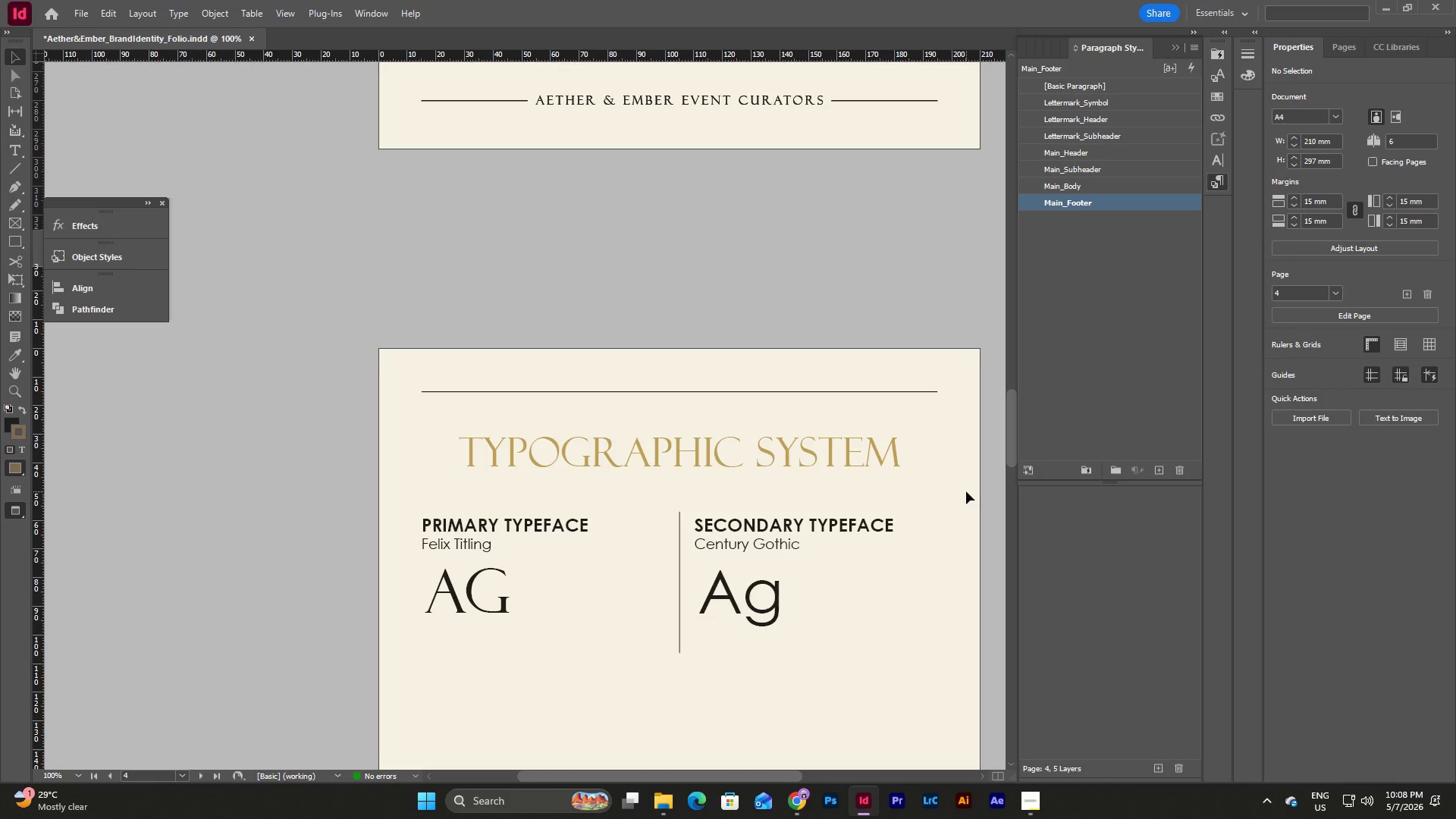 
scroll: coordinate [966, 491], scroll_direction: up, amount: 16.0
 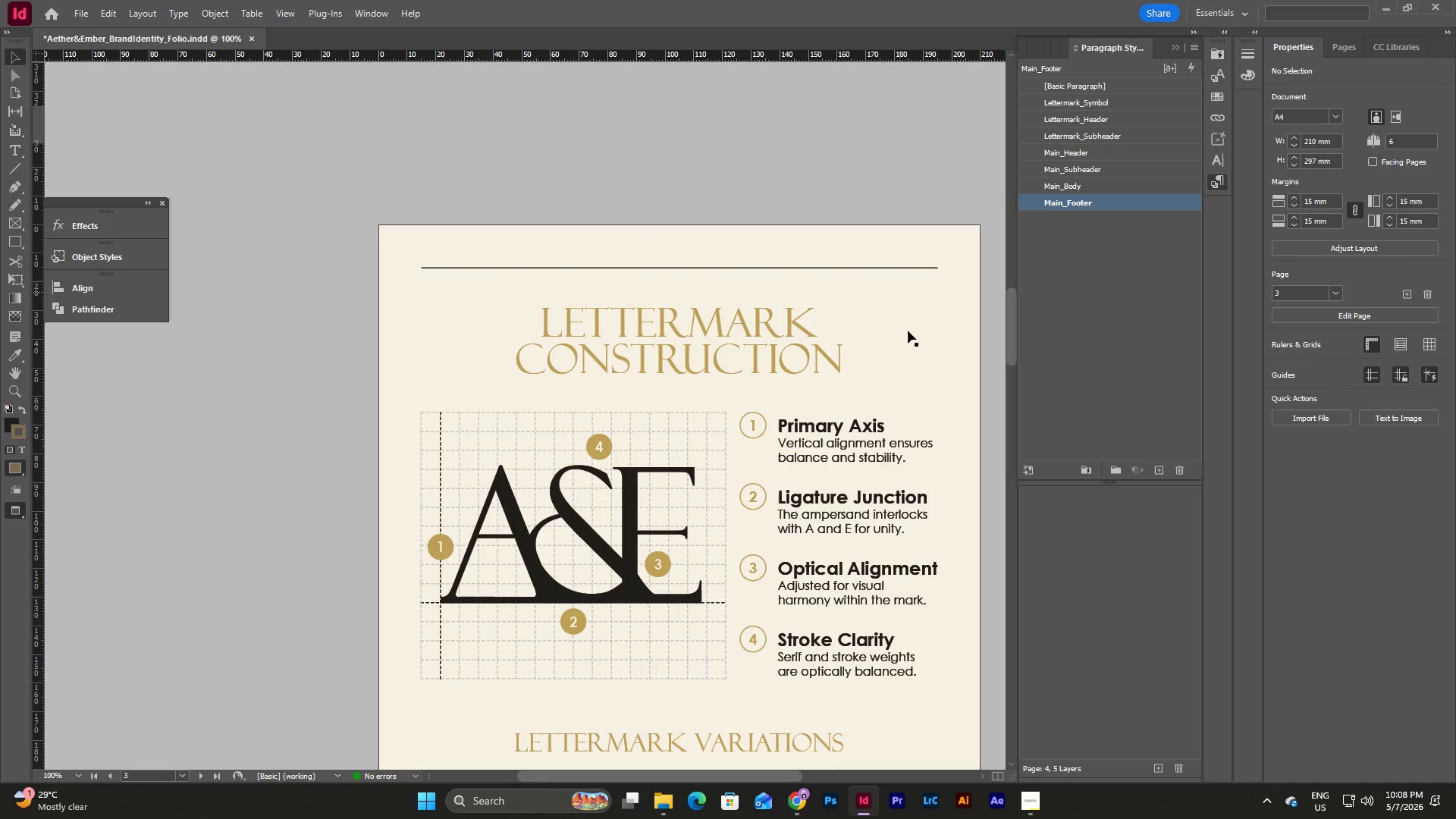 
scroll: coordinate [981, 394], scroll_direction: down, amount: 42.0
 